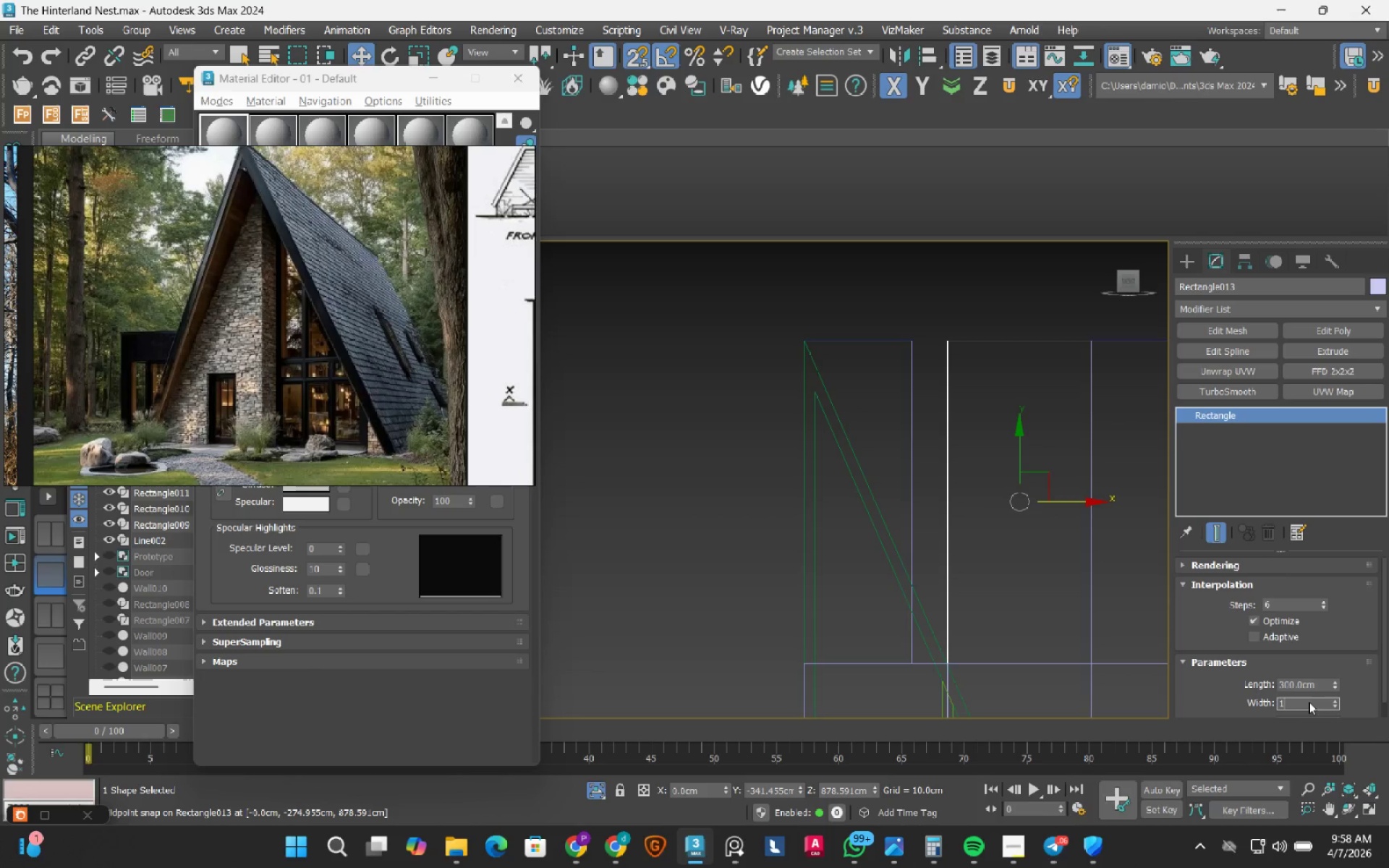 
key(Numpad0)
 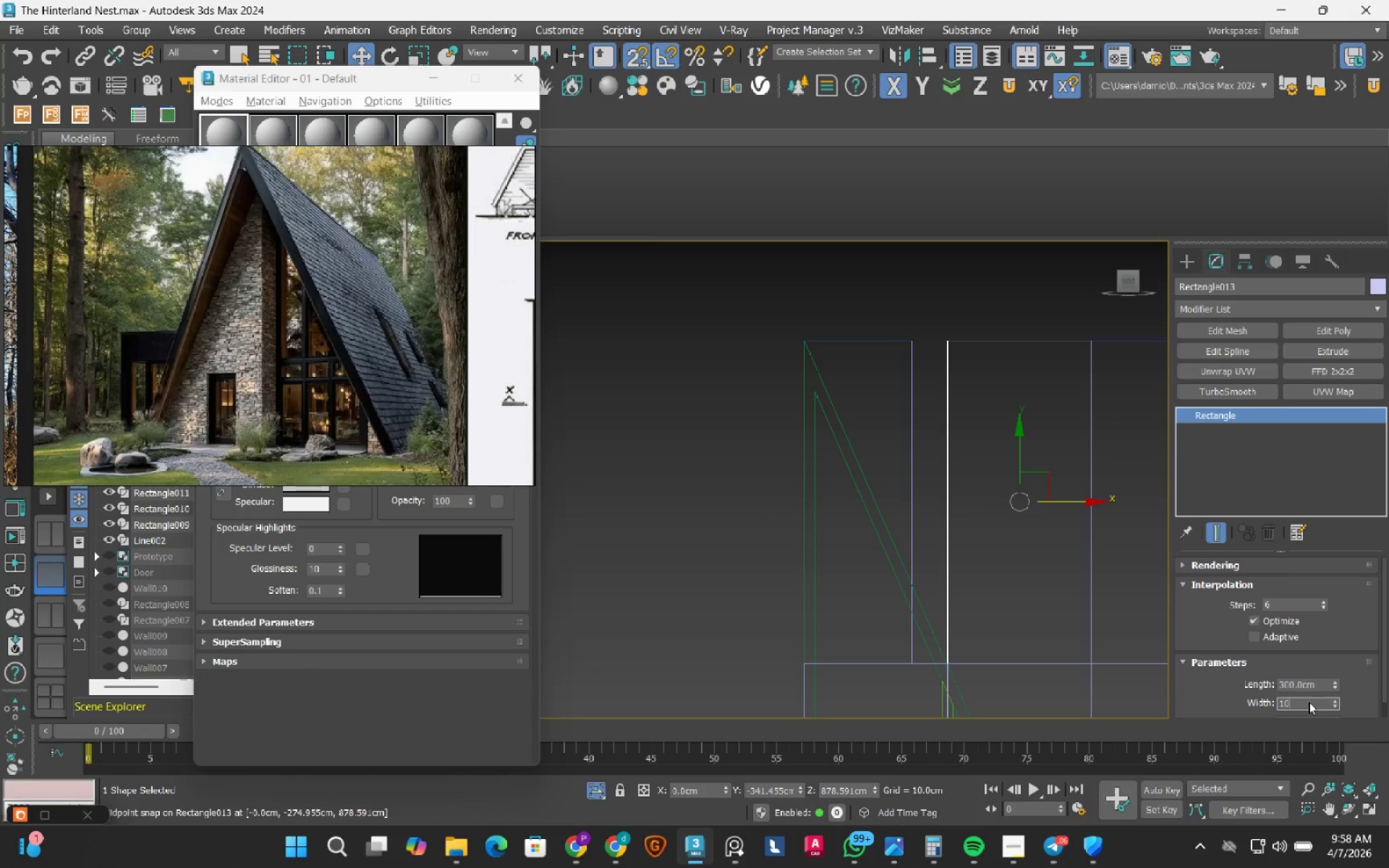 
key(Numpad0)
 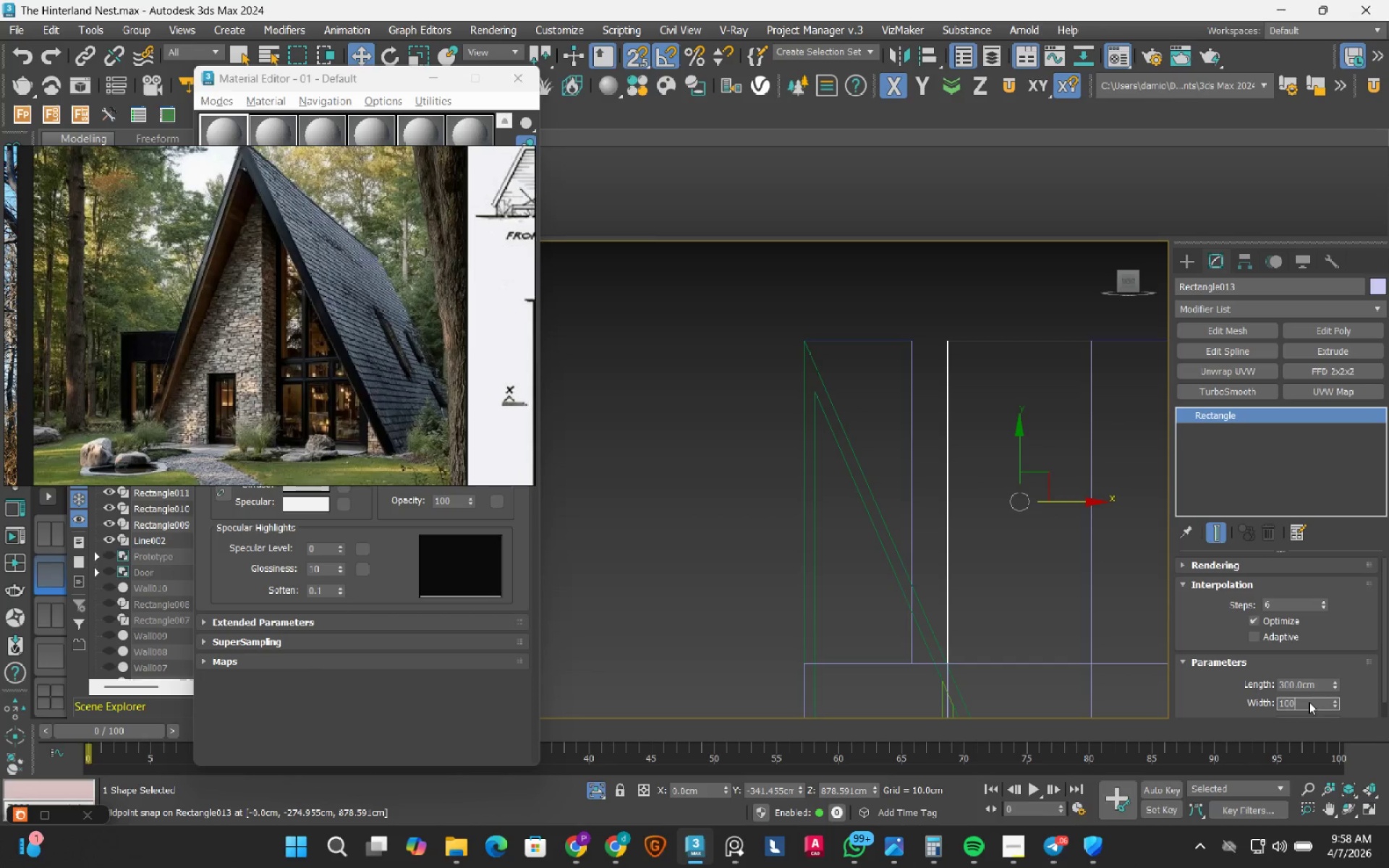 
key(NumpadEnter)
 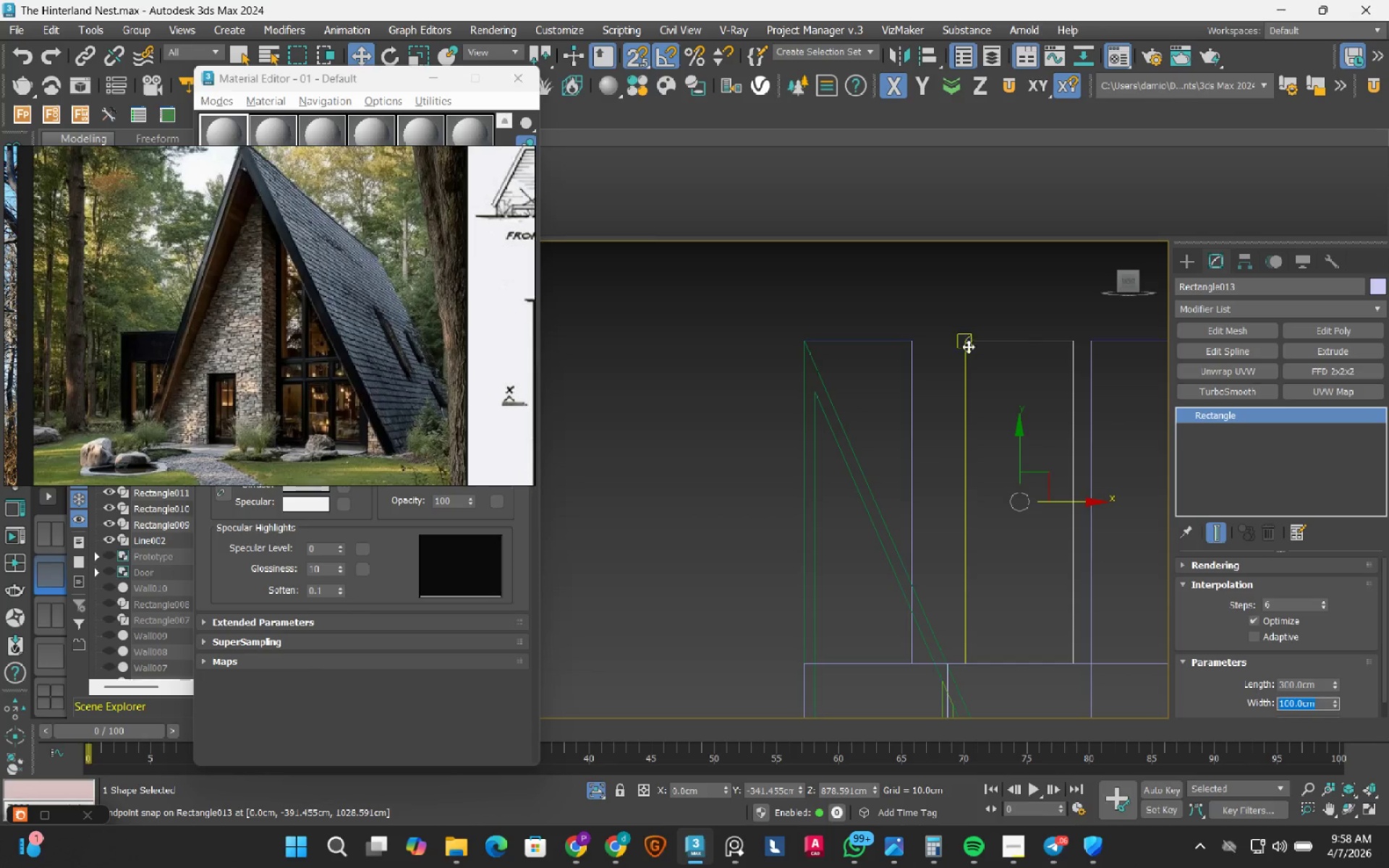 
left_click_drag(start_coordinate=[969, 346], to_coordinate=[964, 341])
 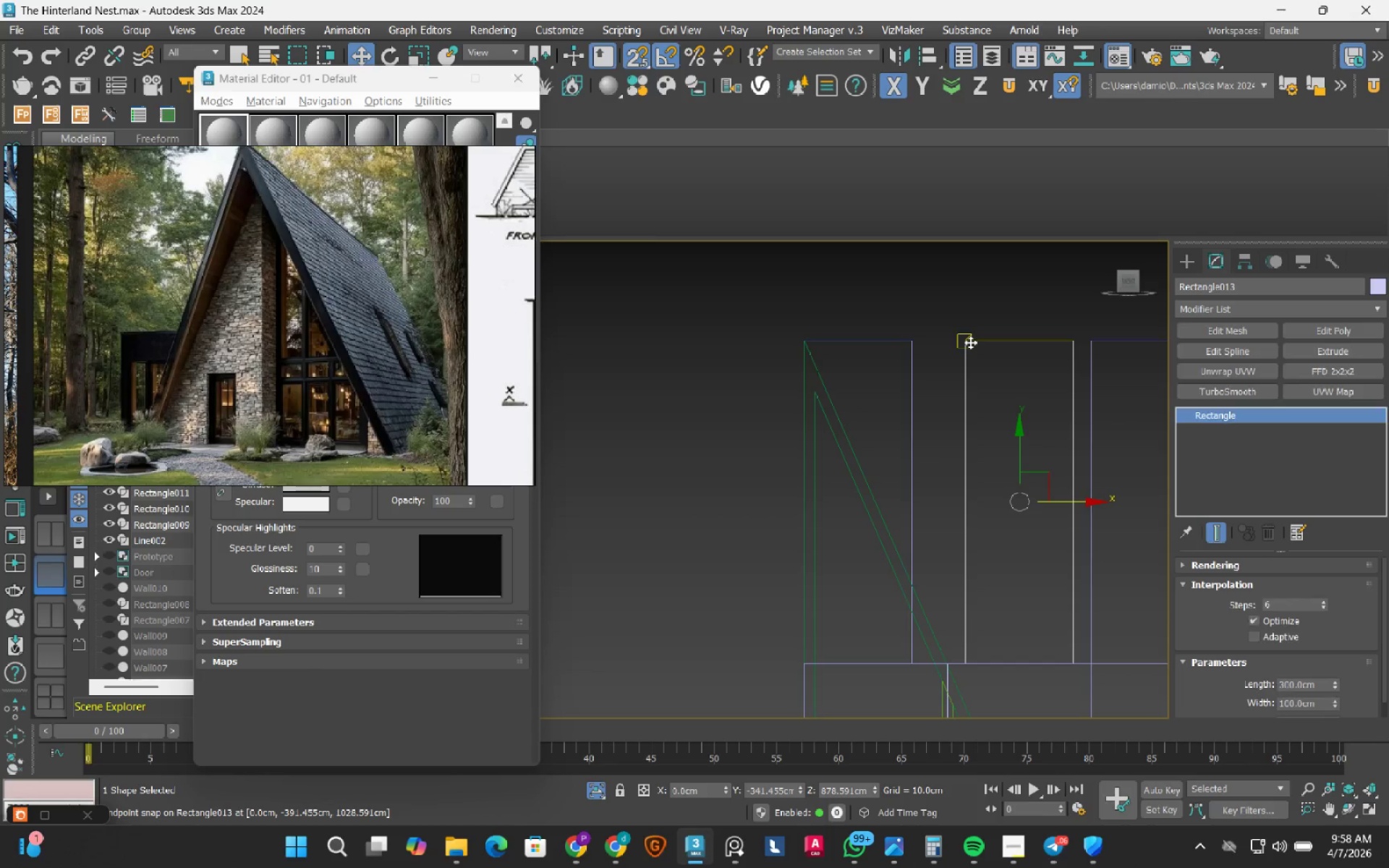 
left_click_drag(start_coordinate=[970, 342], to_coordinate=[921, 339])
 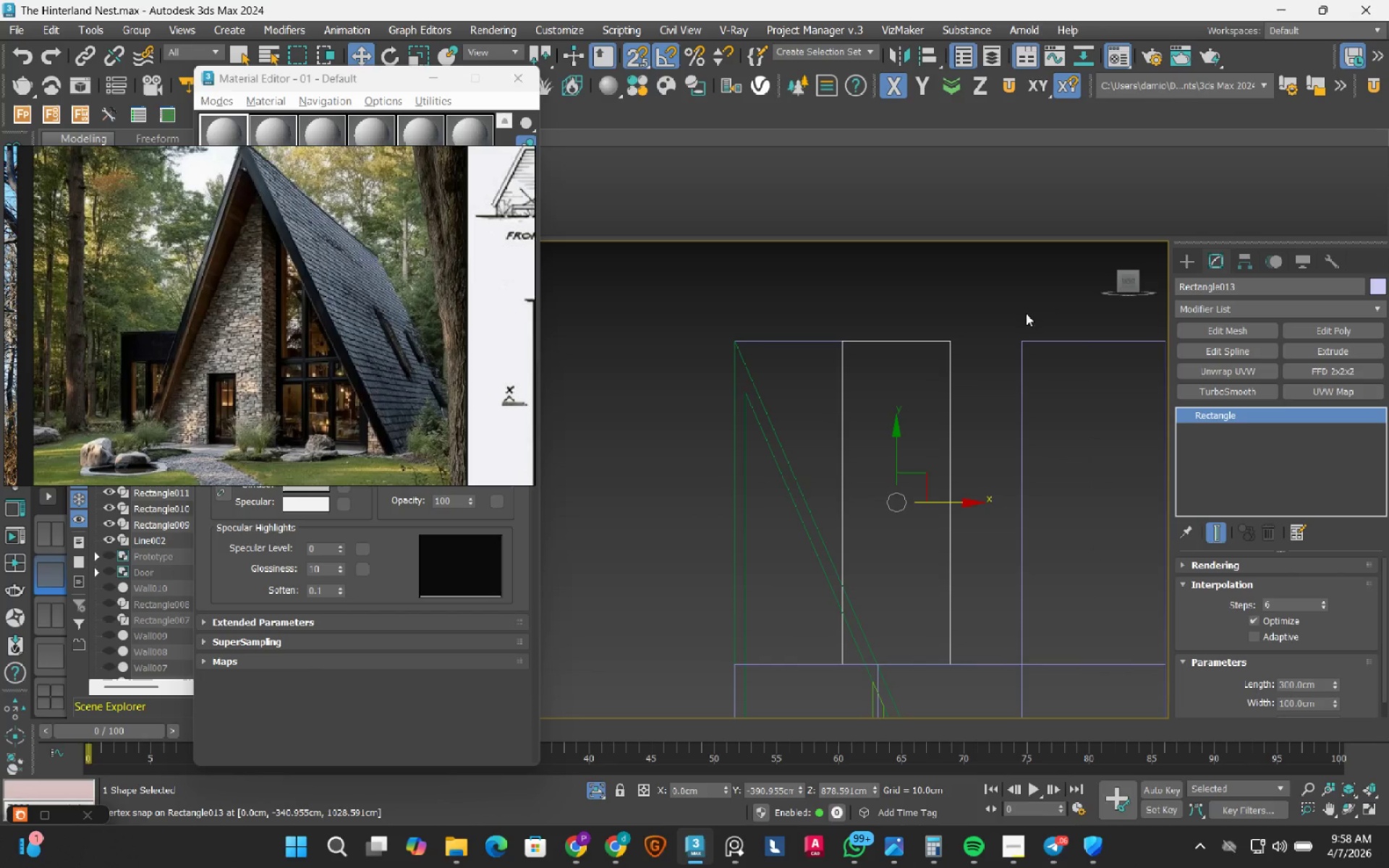 
left_click_drag(start_coordinate=[1066, 318], to_coordinate=[1015, 364])
 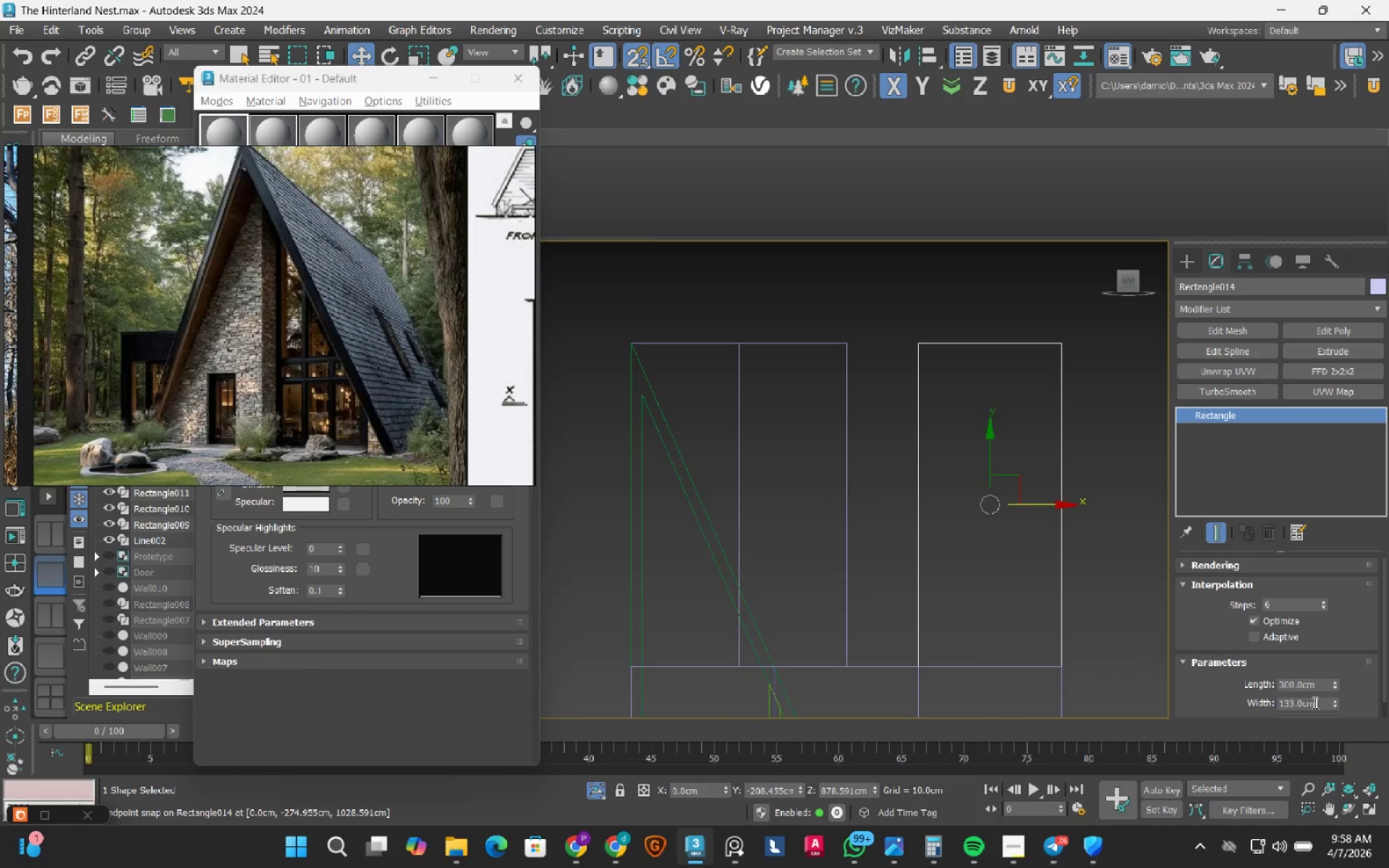 
double_click([1314, 702])
 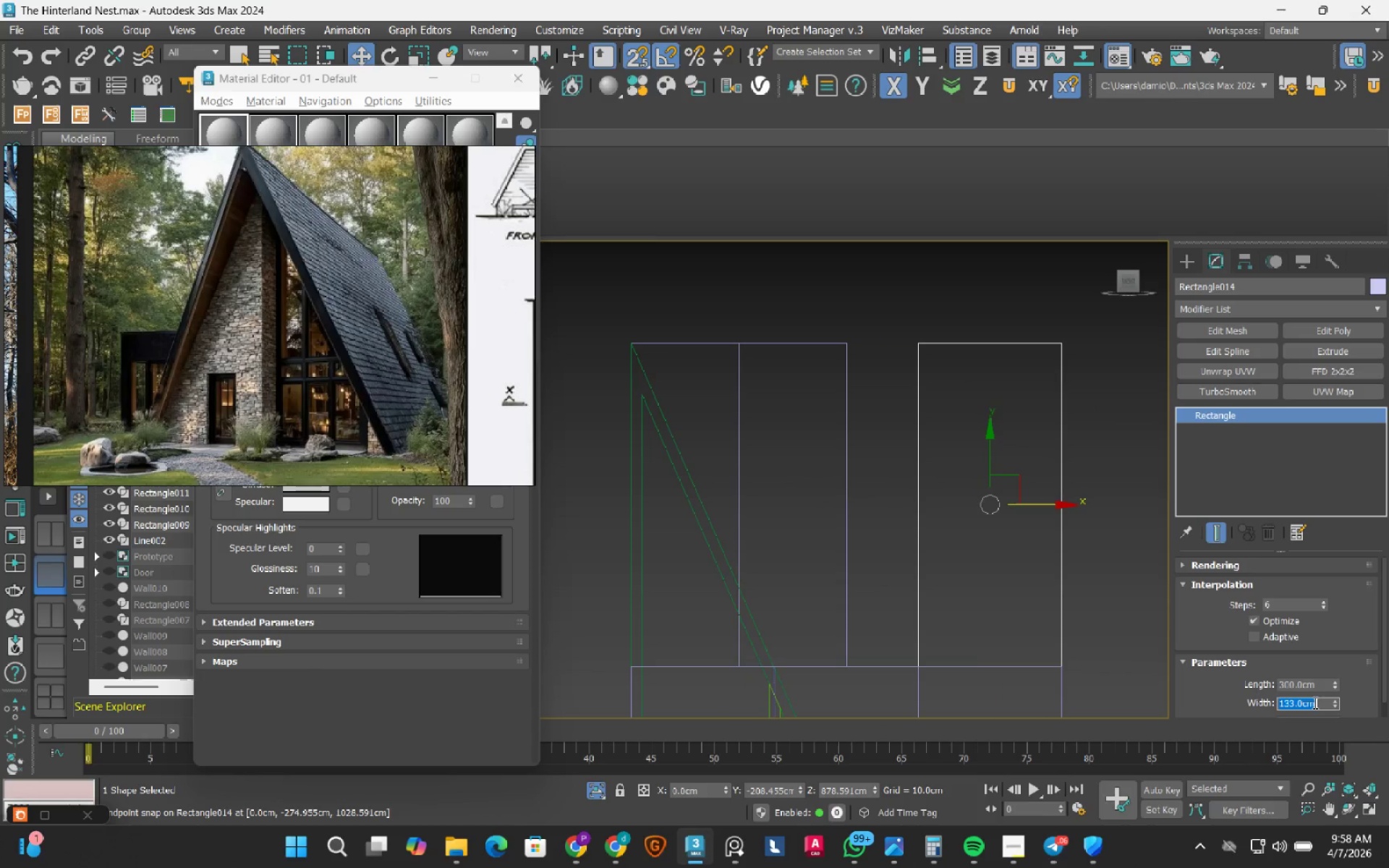 
key(Numpad1)
 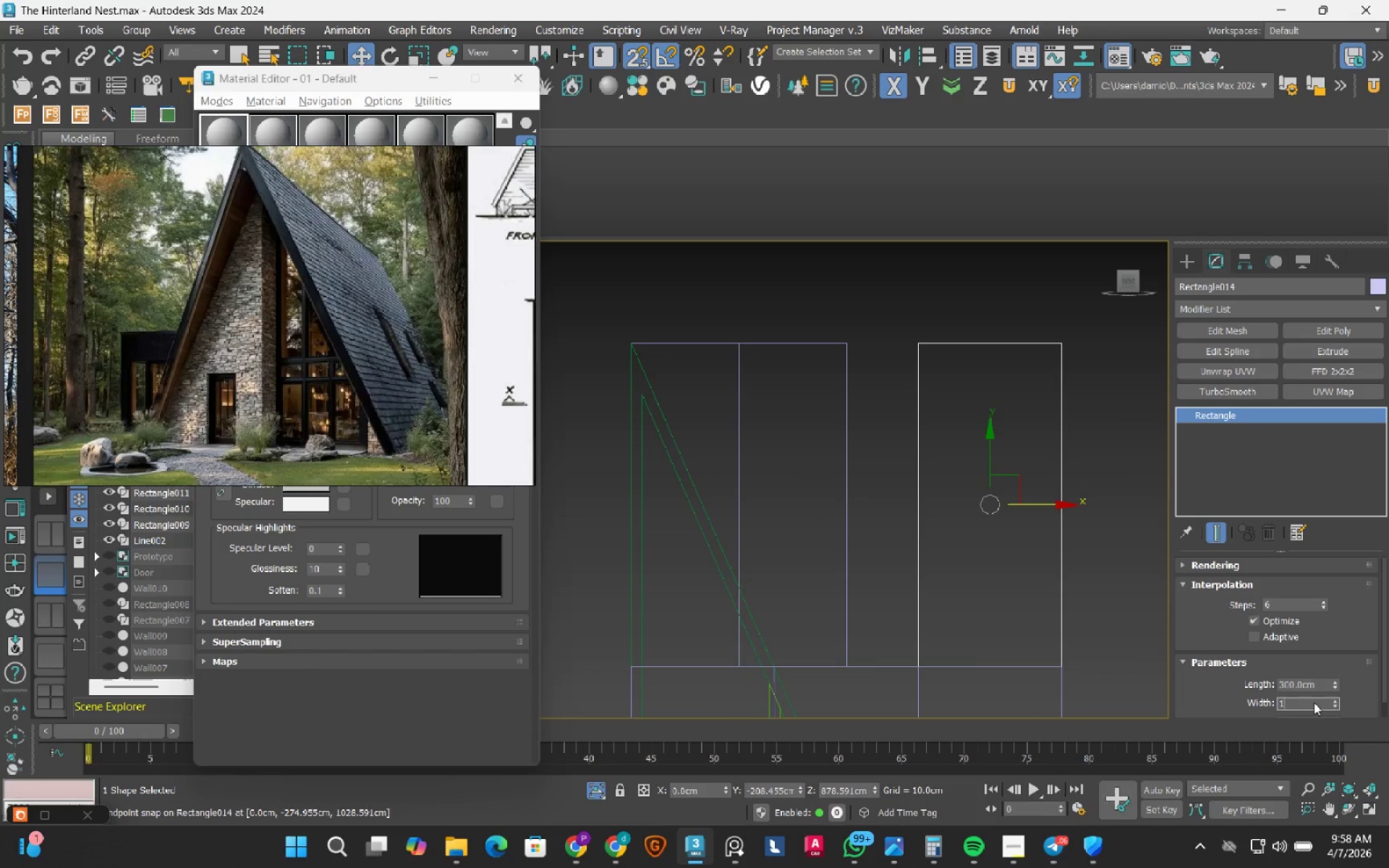 
key(Numpad0)
 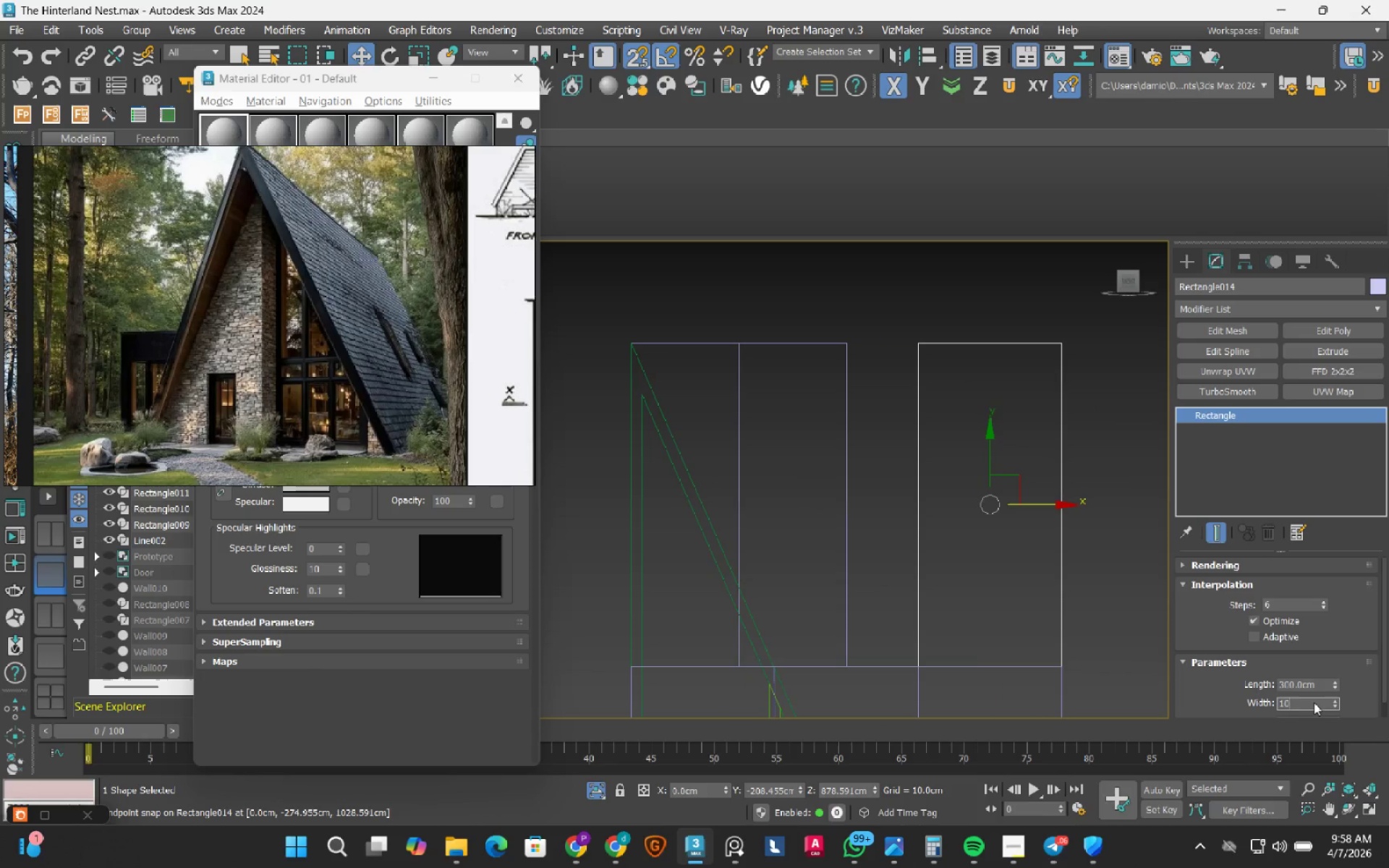 
key(Numpad0)
 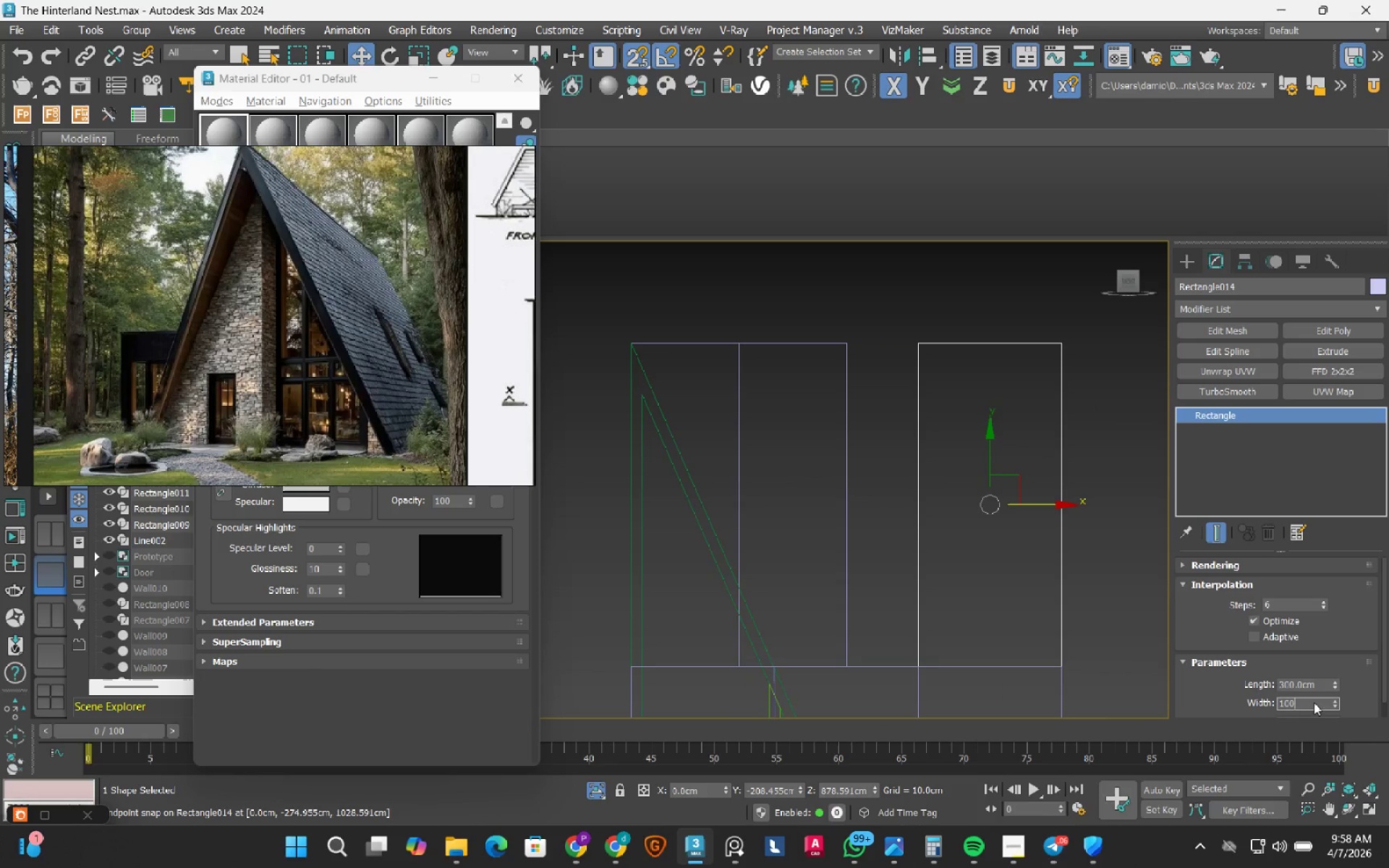 
key(NumpadEnter)
 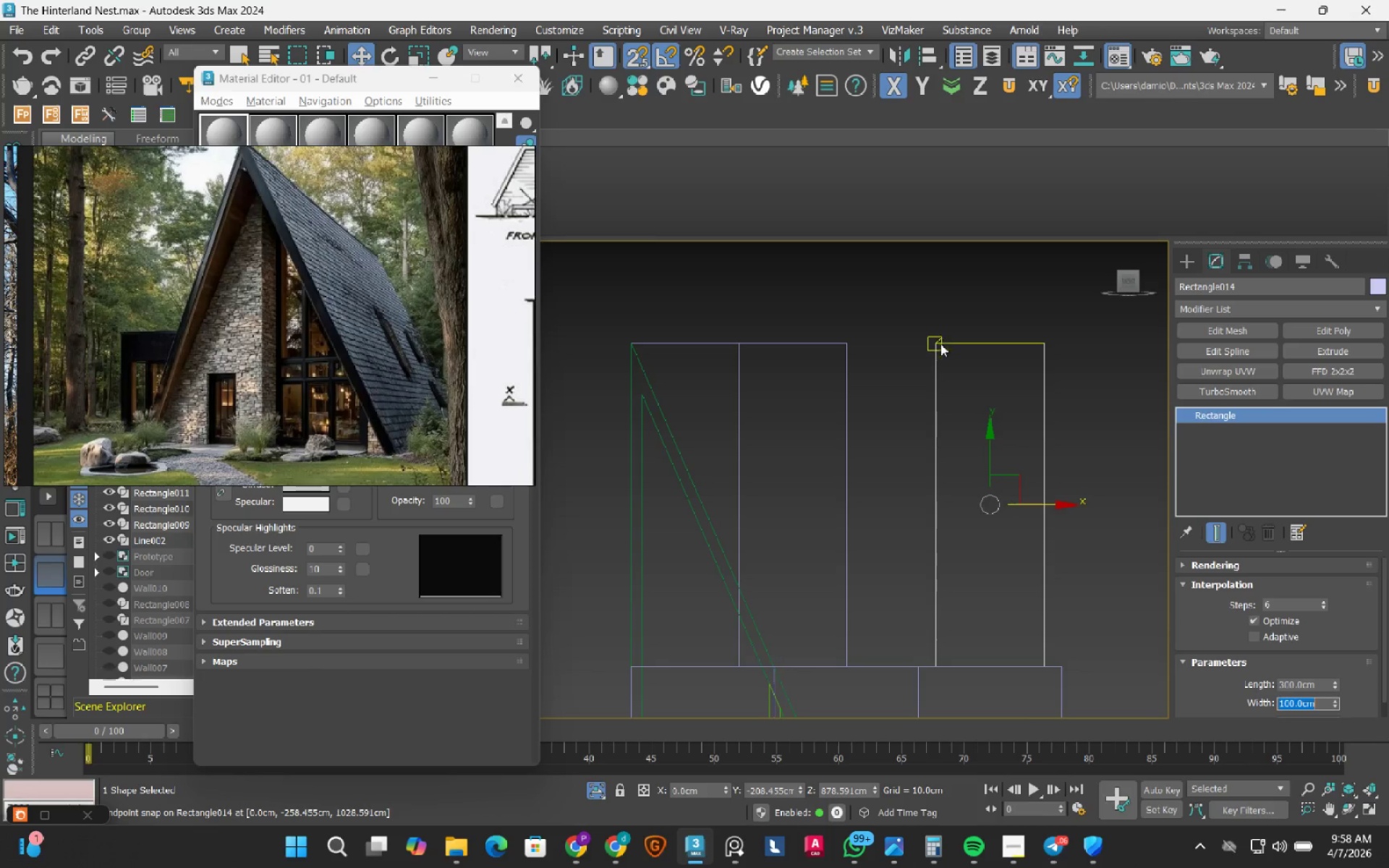 
left_click_drag(start_coordinate=[940, 344], to_coordinate=[854, 344])
 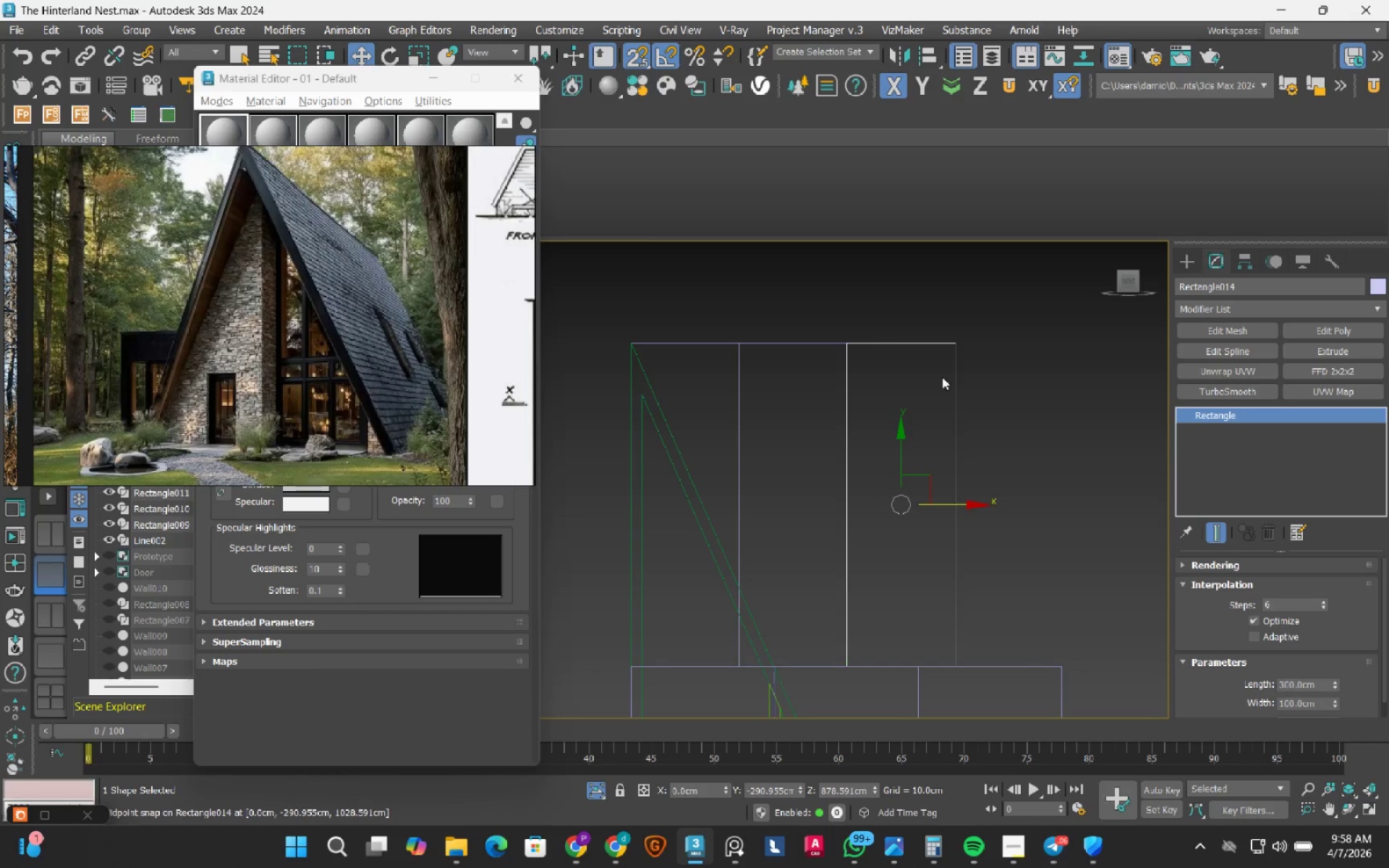 
hold_key(key=ShiftRight, duration=1.25)
left_click_drag(start_coordinate=[946, 503], to_coordinate=[1030, 488])
 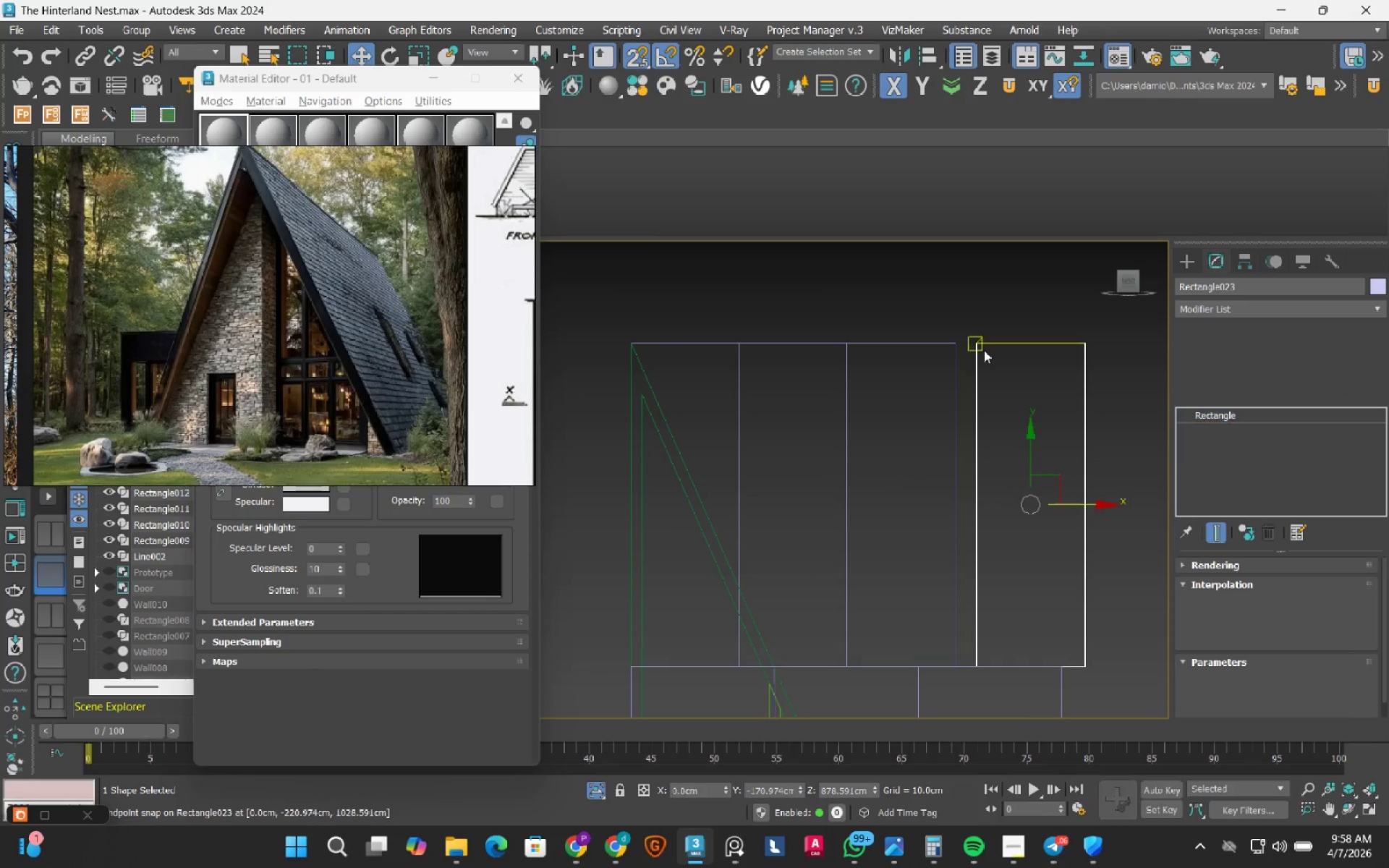 
left_click_drag(start_coordinate=[974, 347], to_coordinate=[955, 349])
 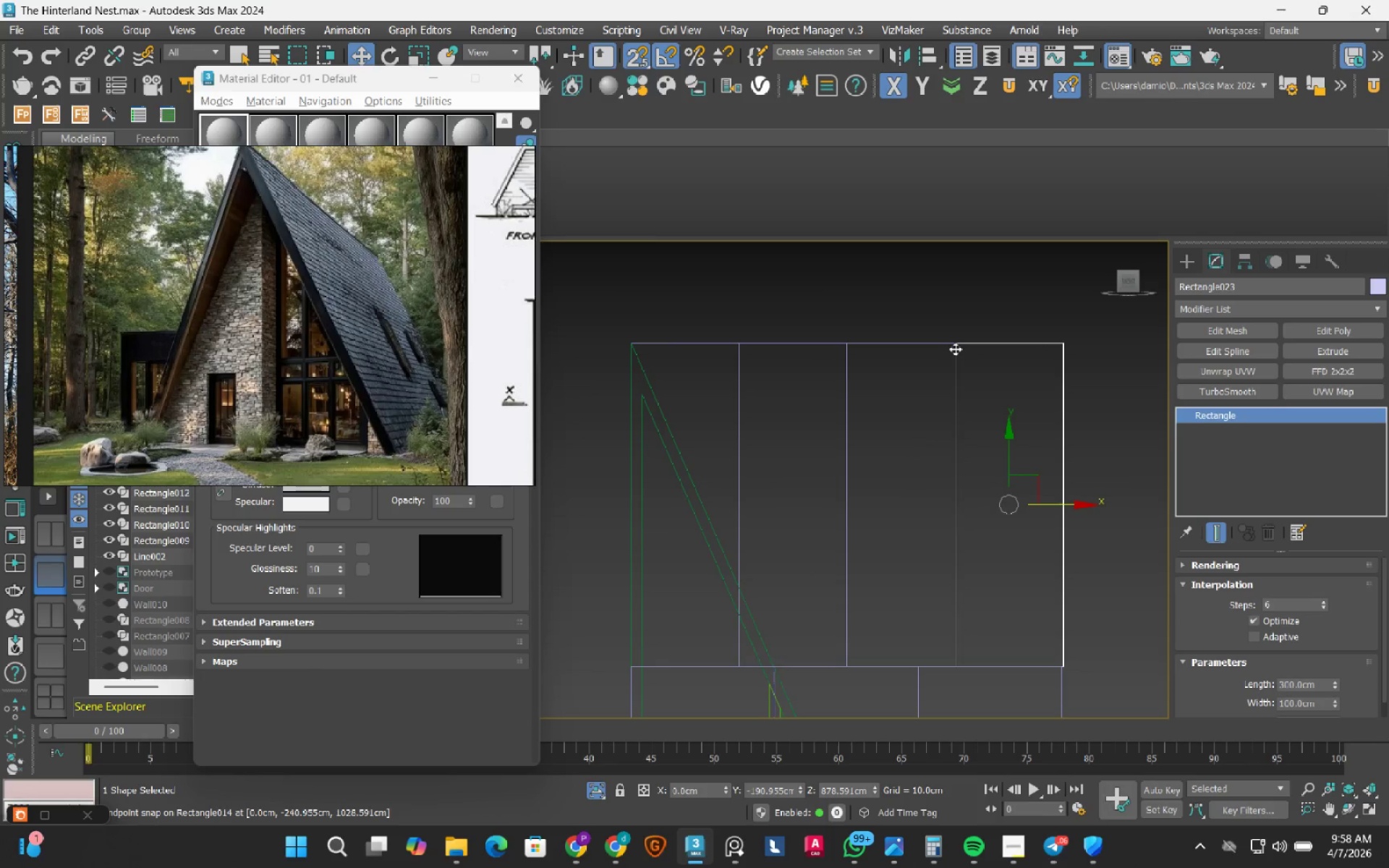 
scroll: coordinate [951, 362], scroll_direction: down, amount: 3.0
 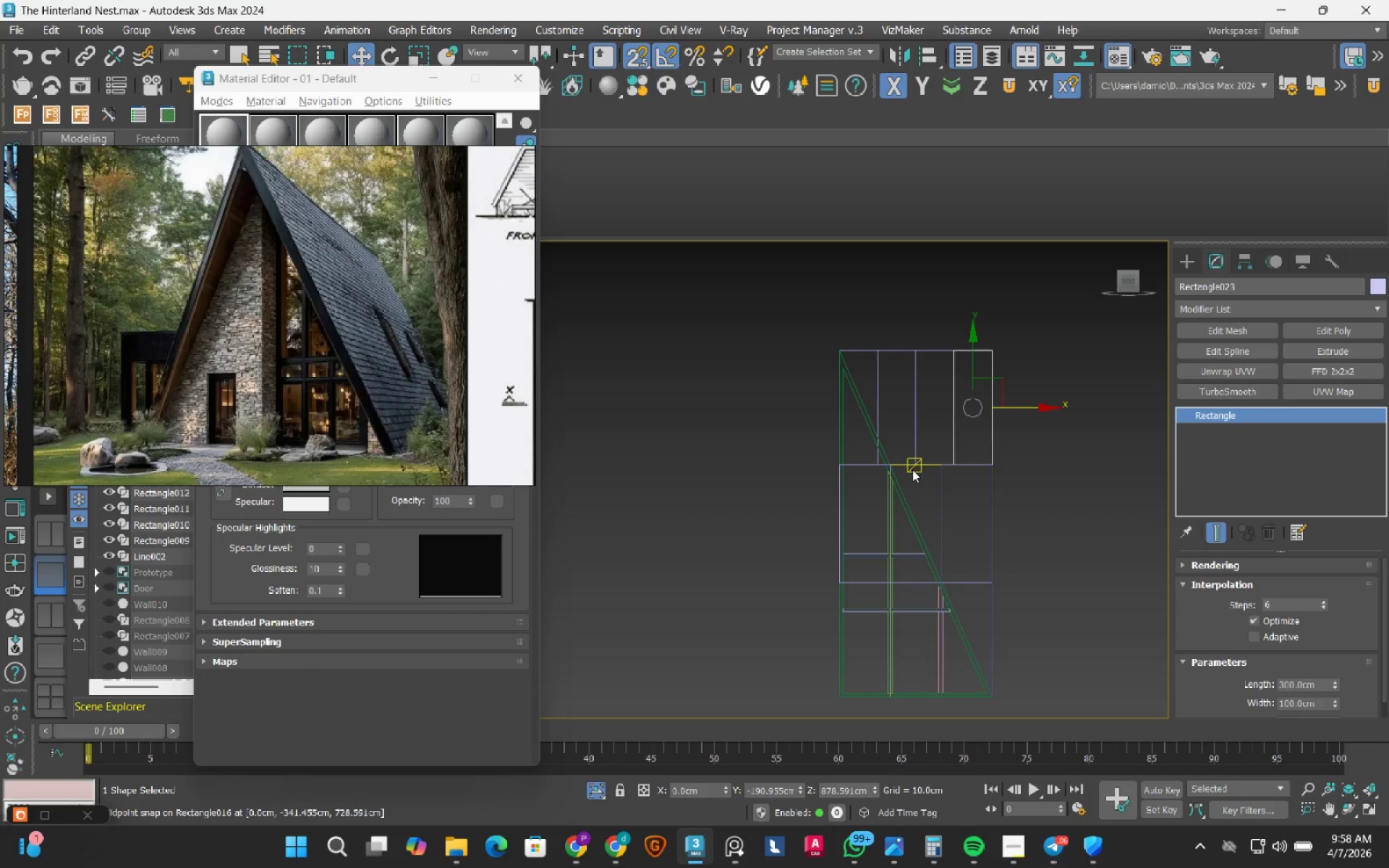 
scroll: coordinate [909, 472], scroll_direction: up, amount: 3.0
 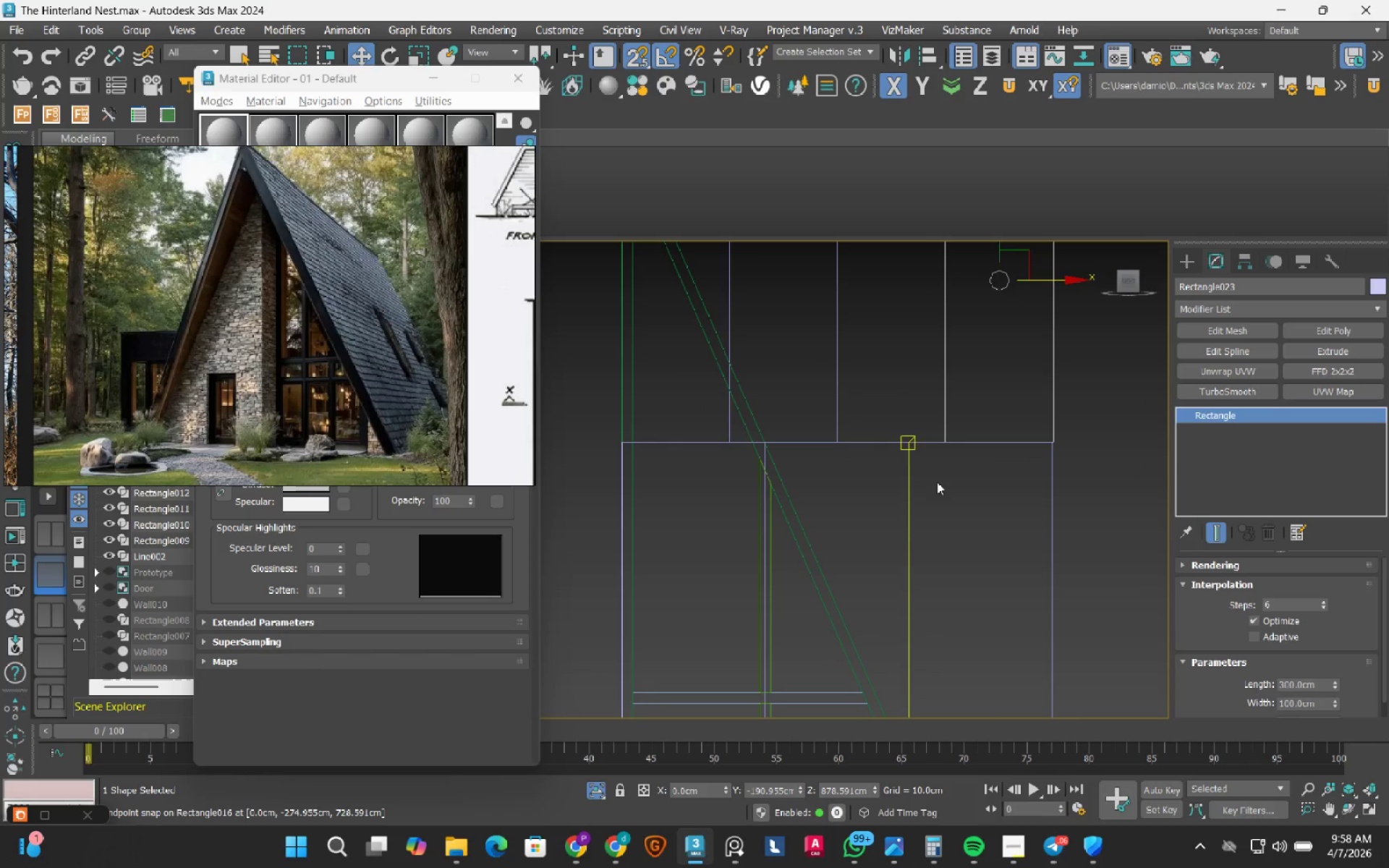 
left_click([1078, 523])
 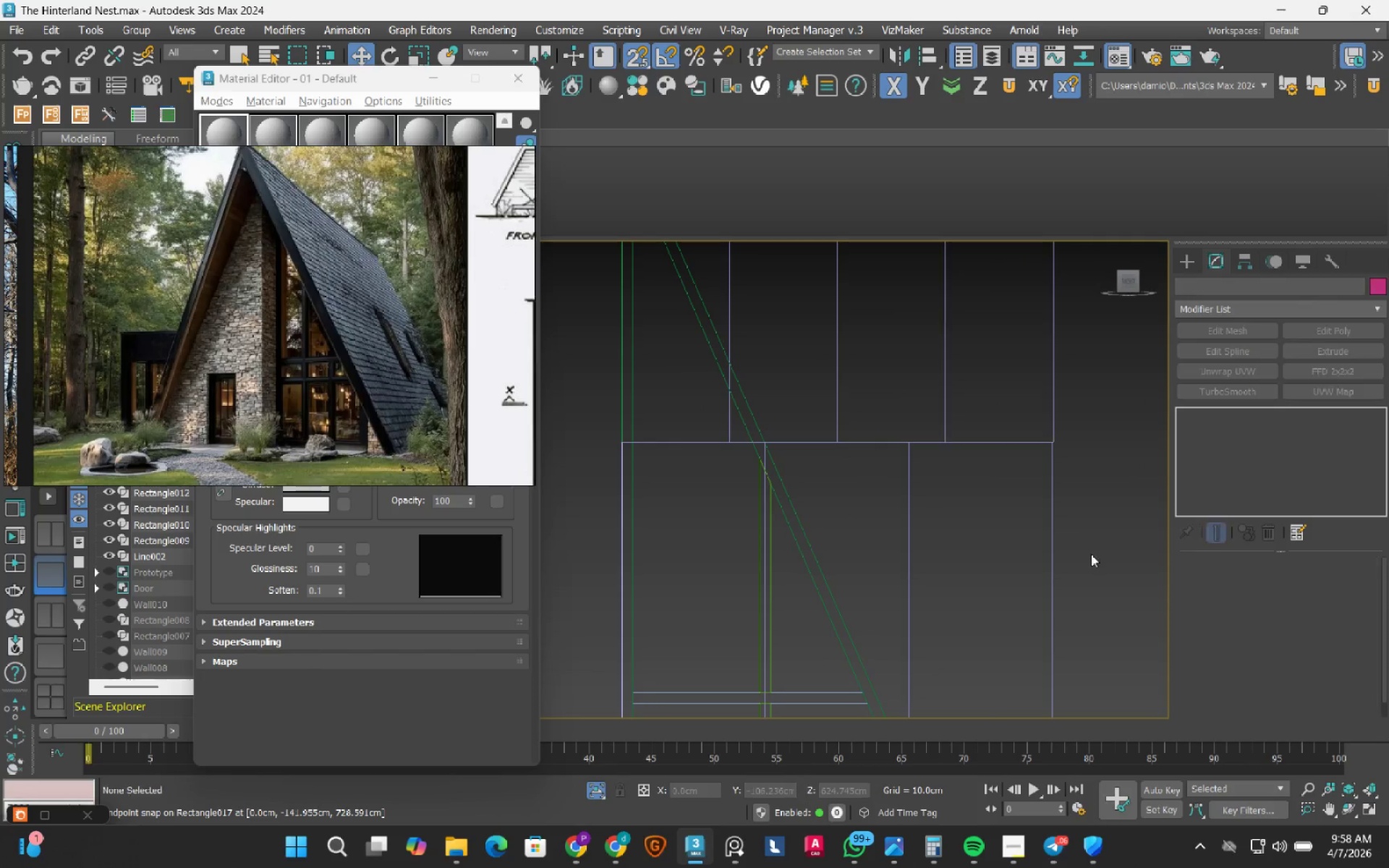 
left_click_drag(start_coordinate=[1088, 554], to_coordinate=[865, 480])
 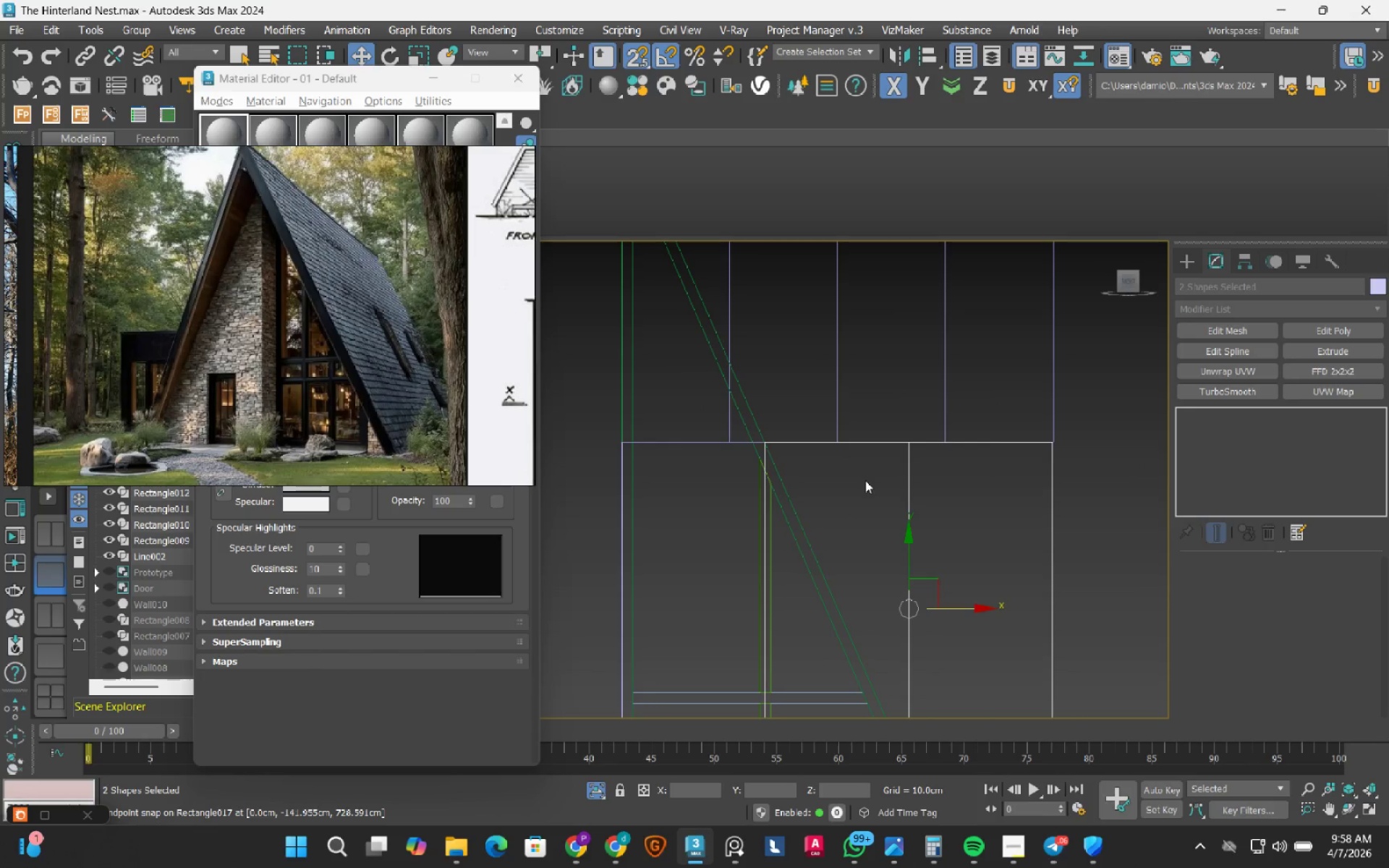 
key(Delete)
 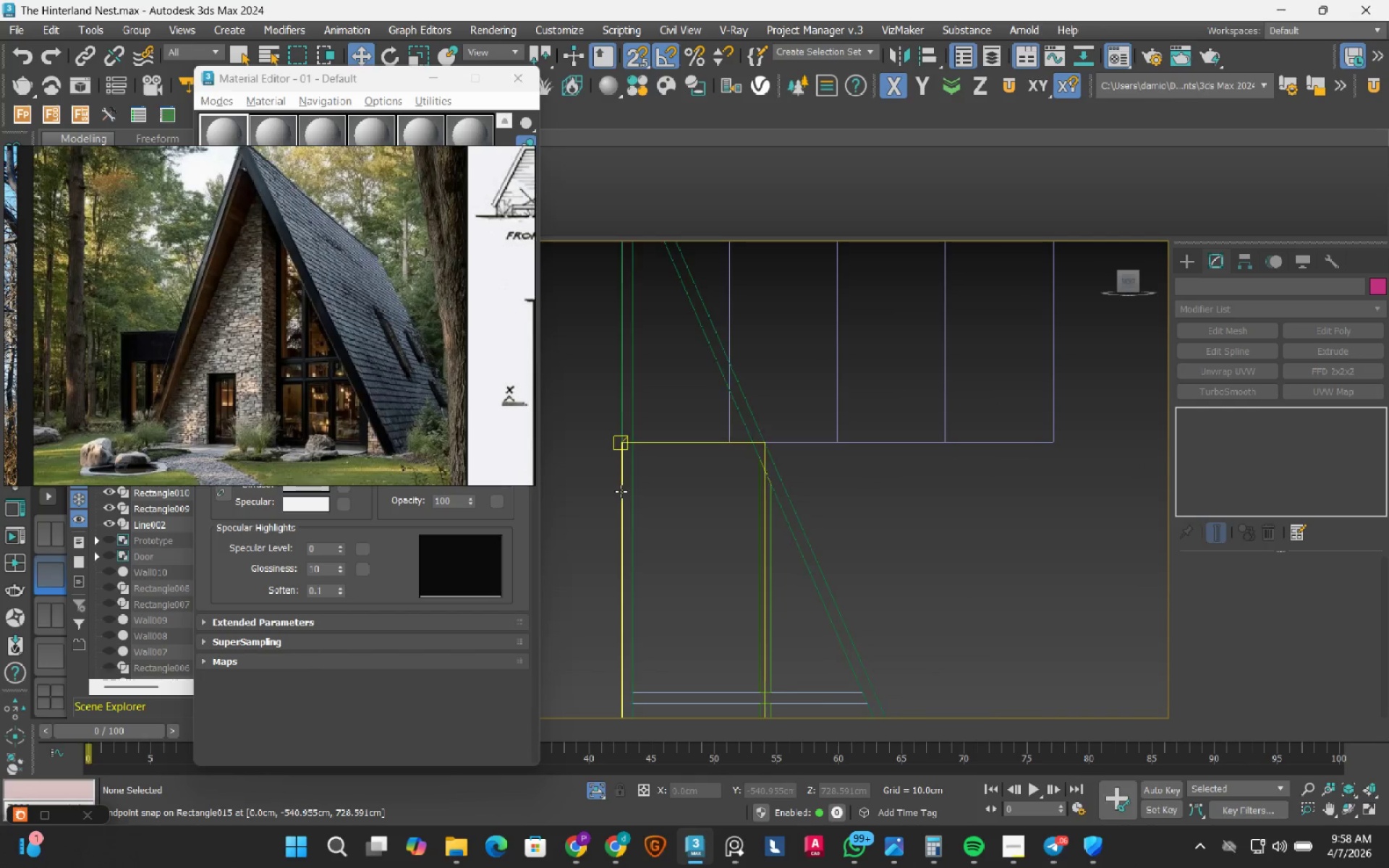 
left_click([621, 491])
 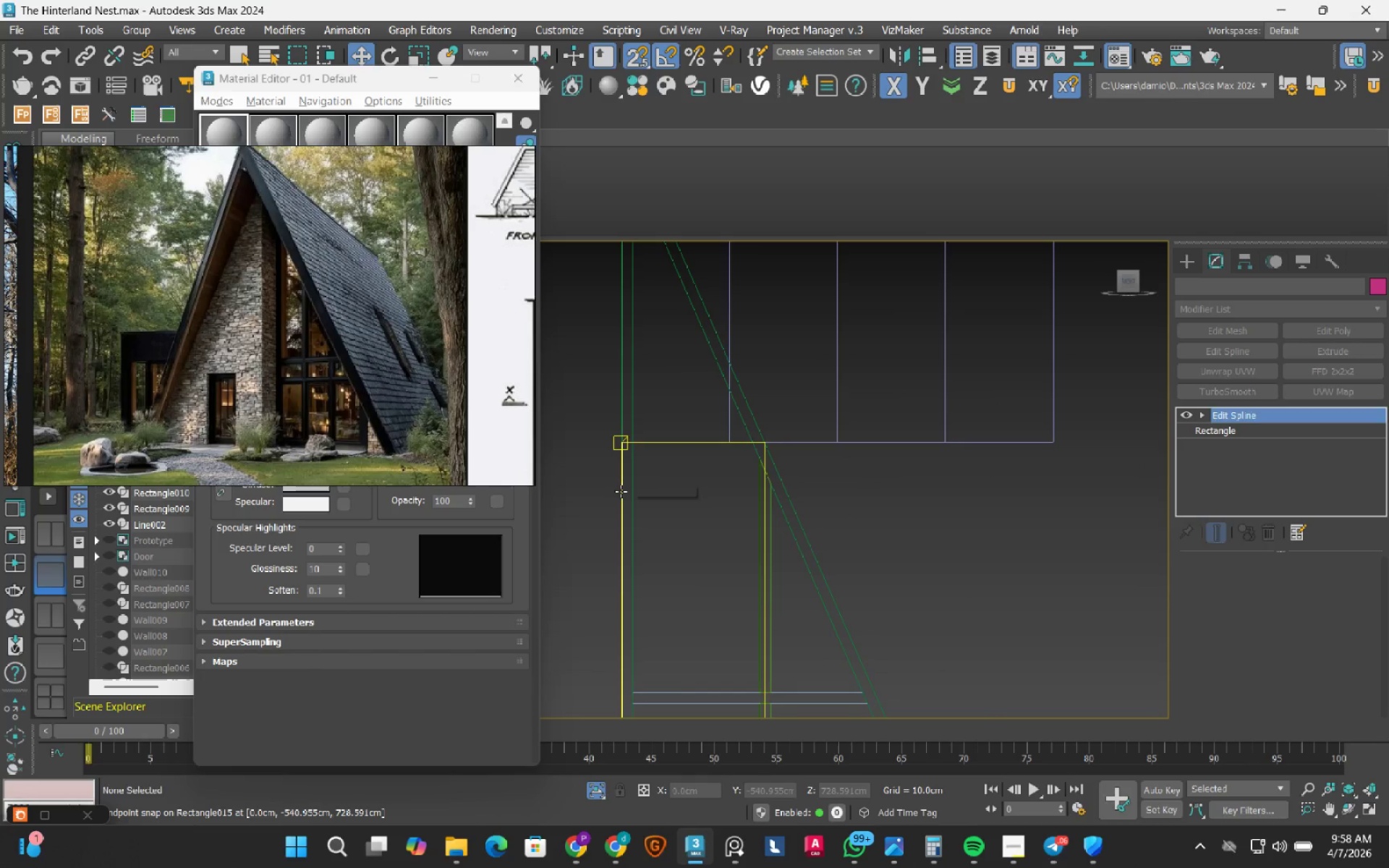 
key(Delete)
 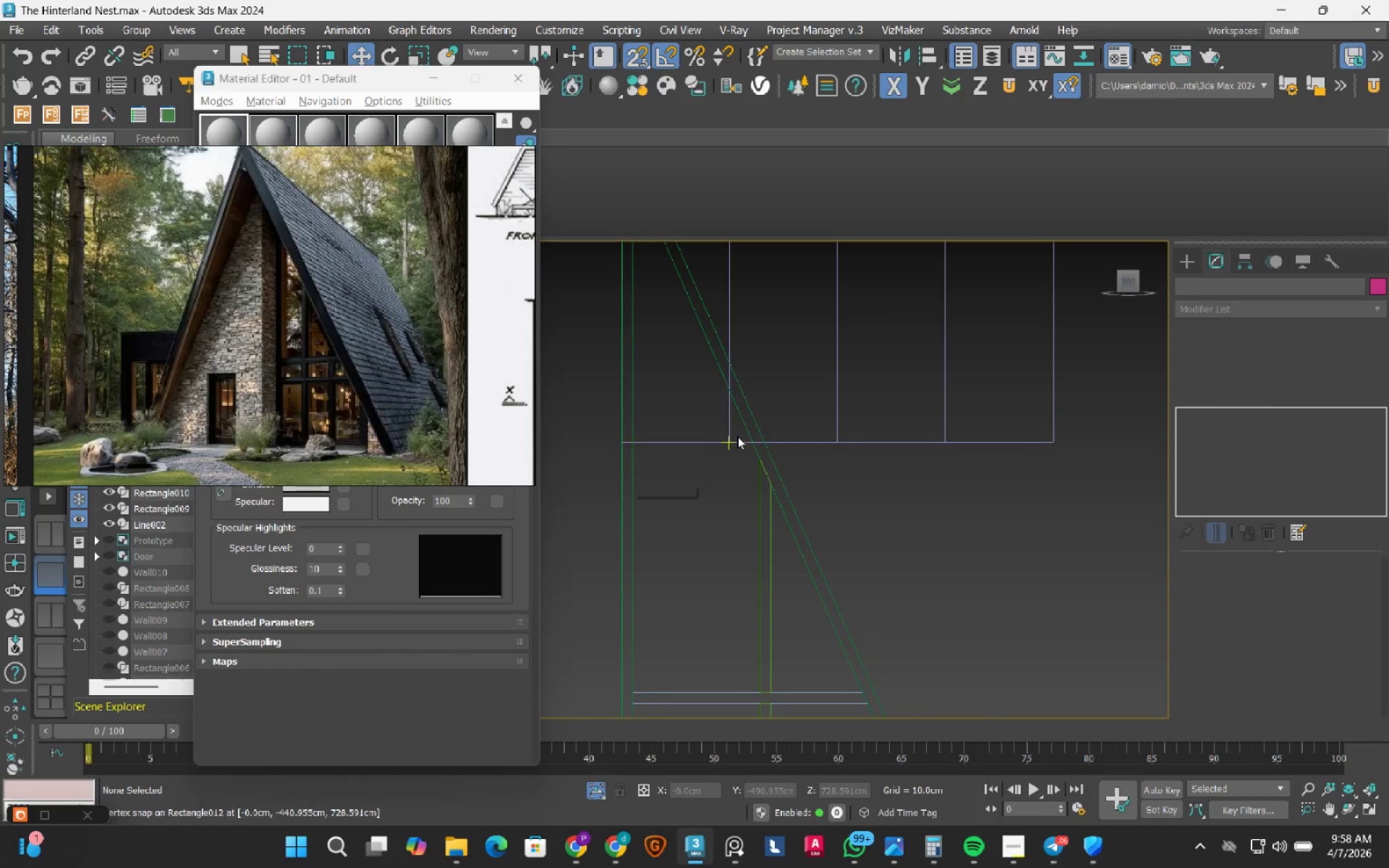 
scroll: coordinate [737, 436], scroll_direction: down, amount: 2.0
 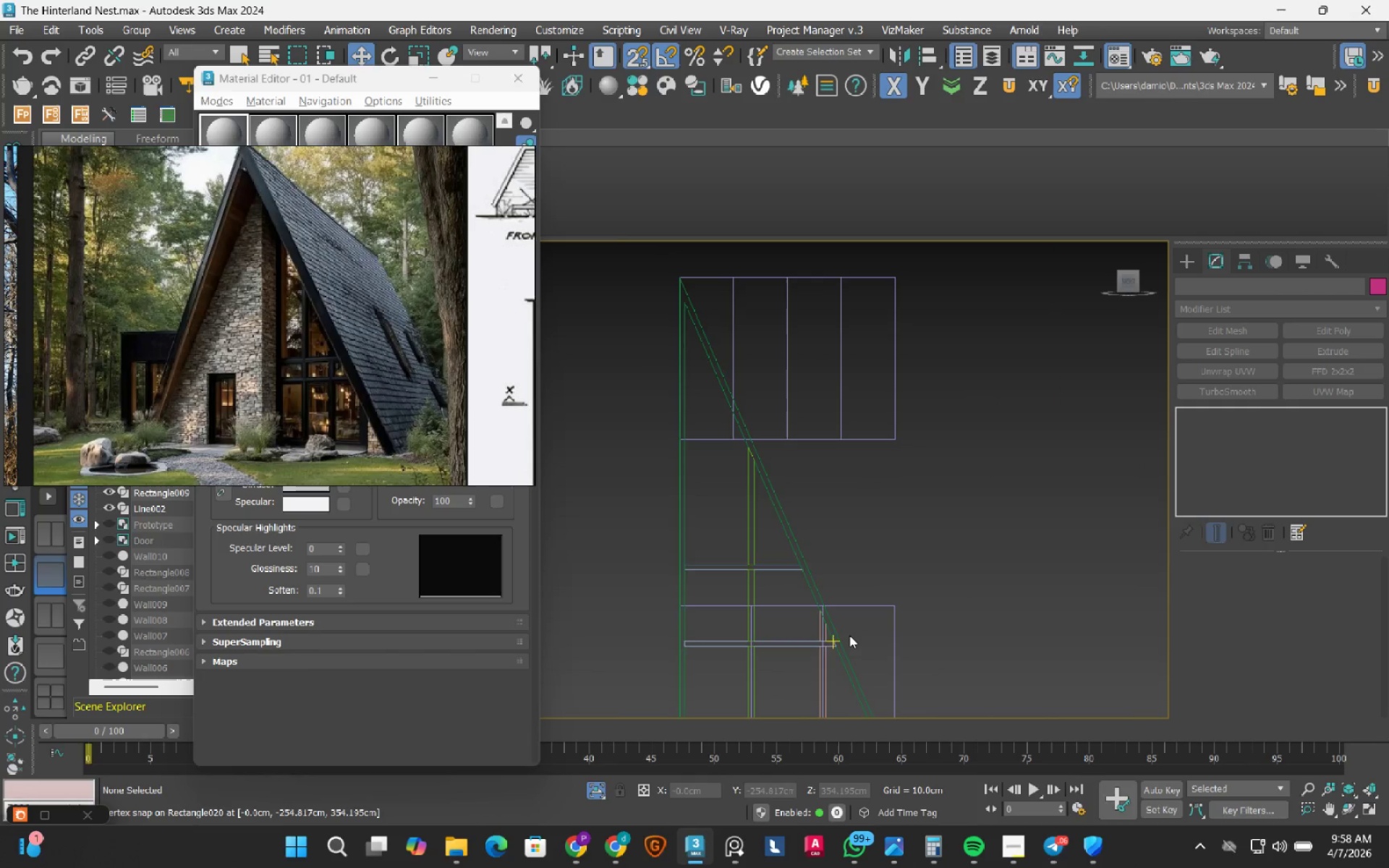 
scroll: coordinate [849, 635], scroll_direction: up, amount: 2.0
 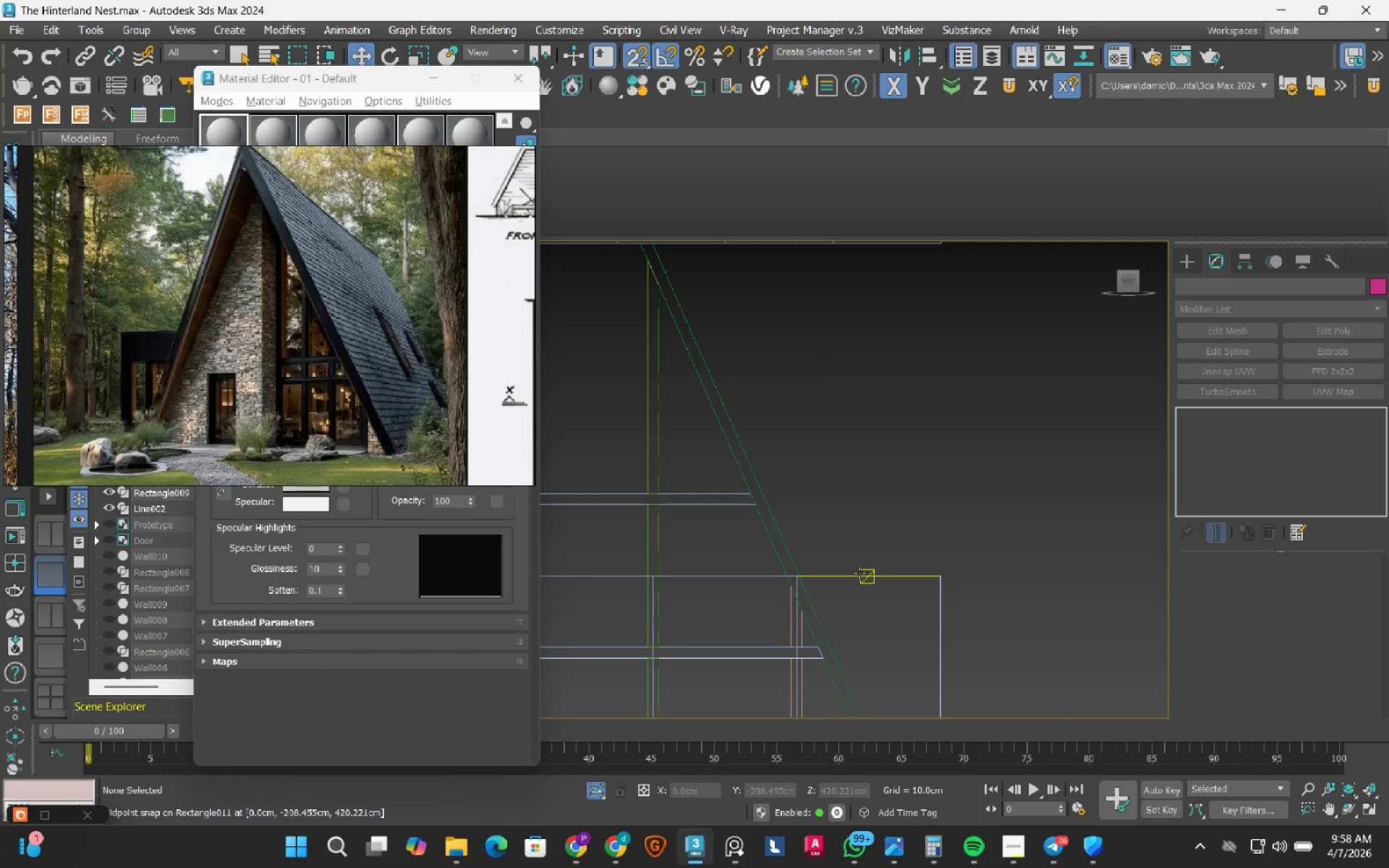 
left_click([859, 573])
 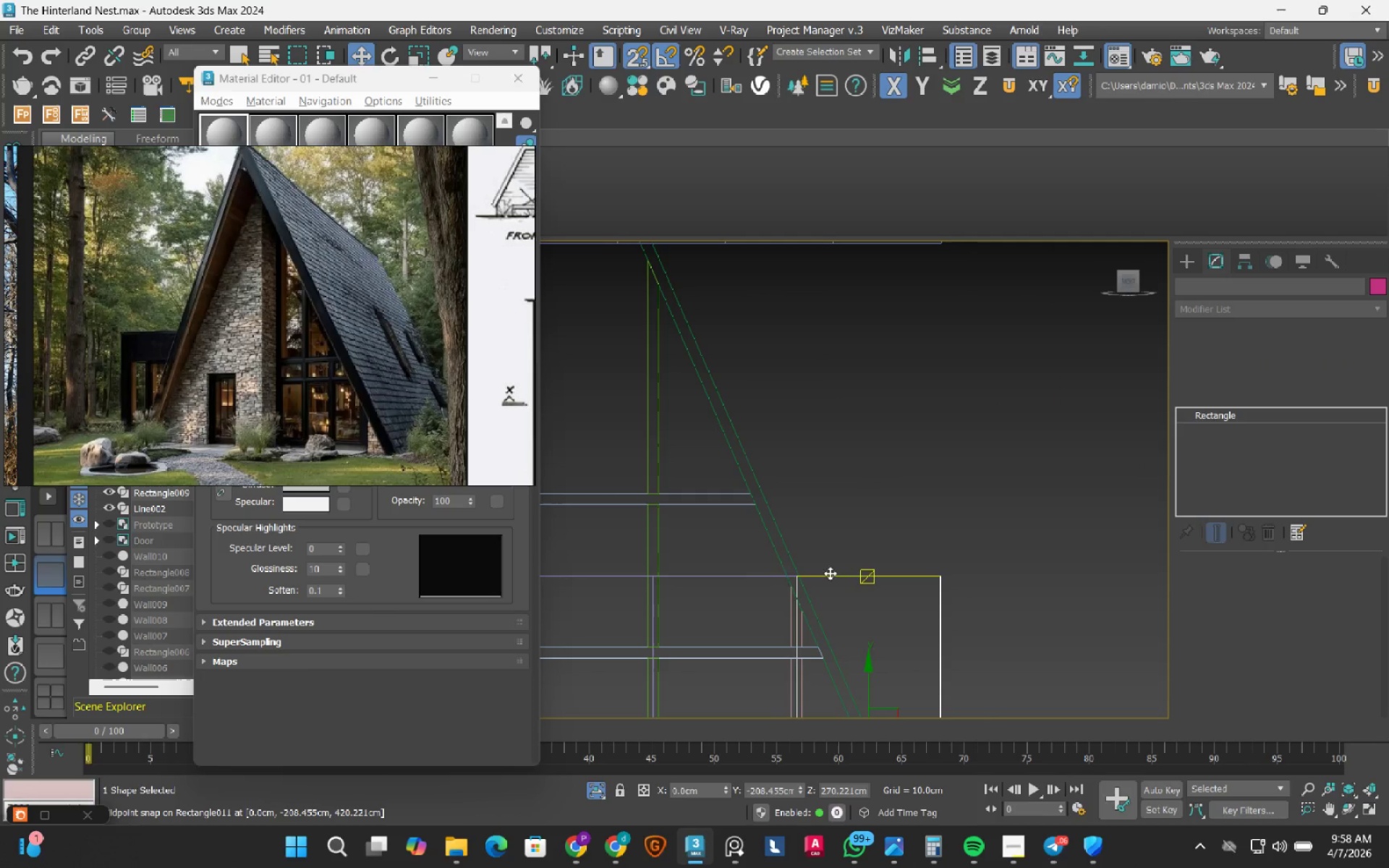 
key(Delete)
 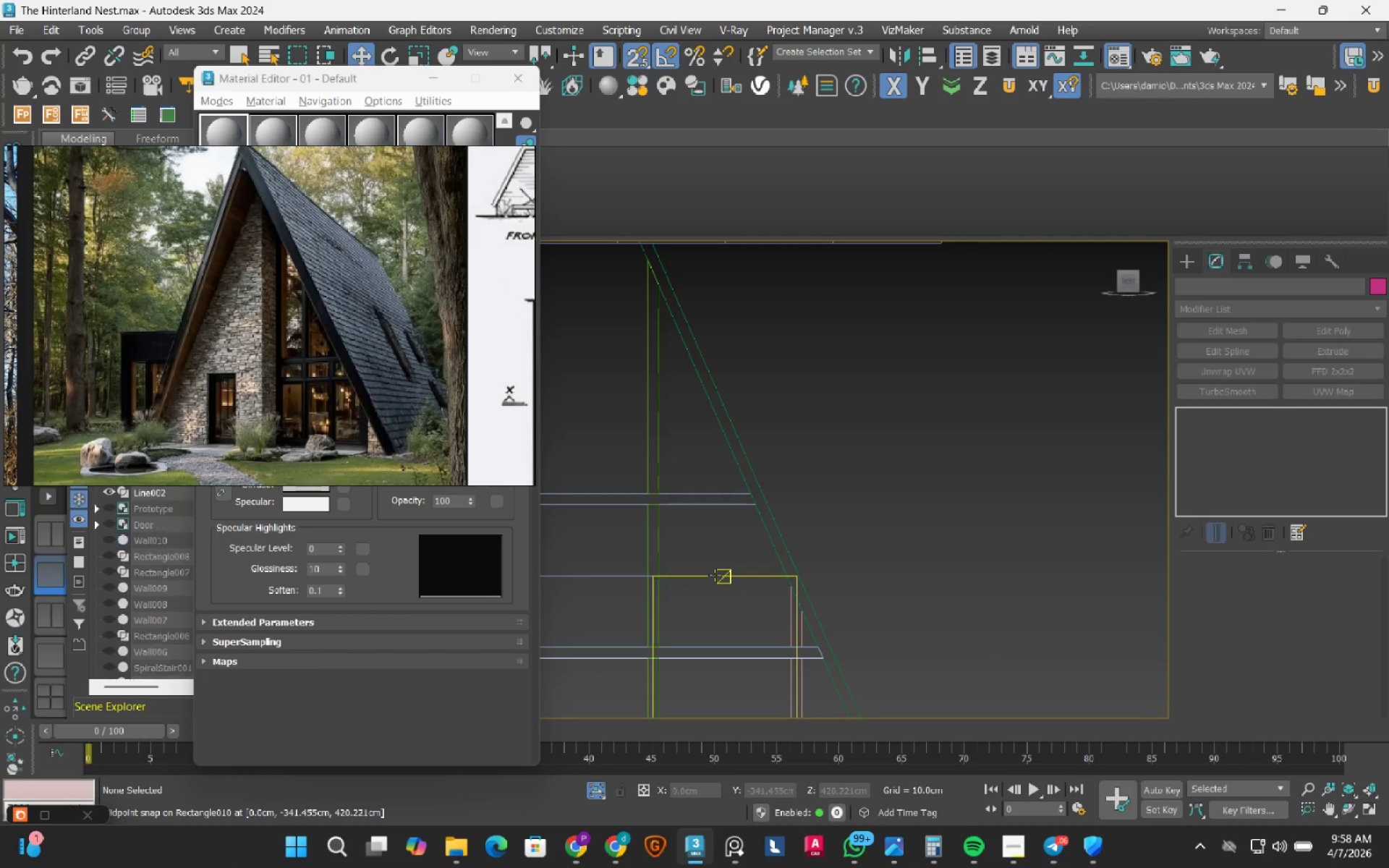 
left_click([715, 575])
 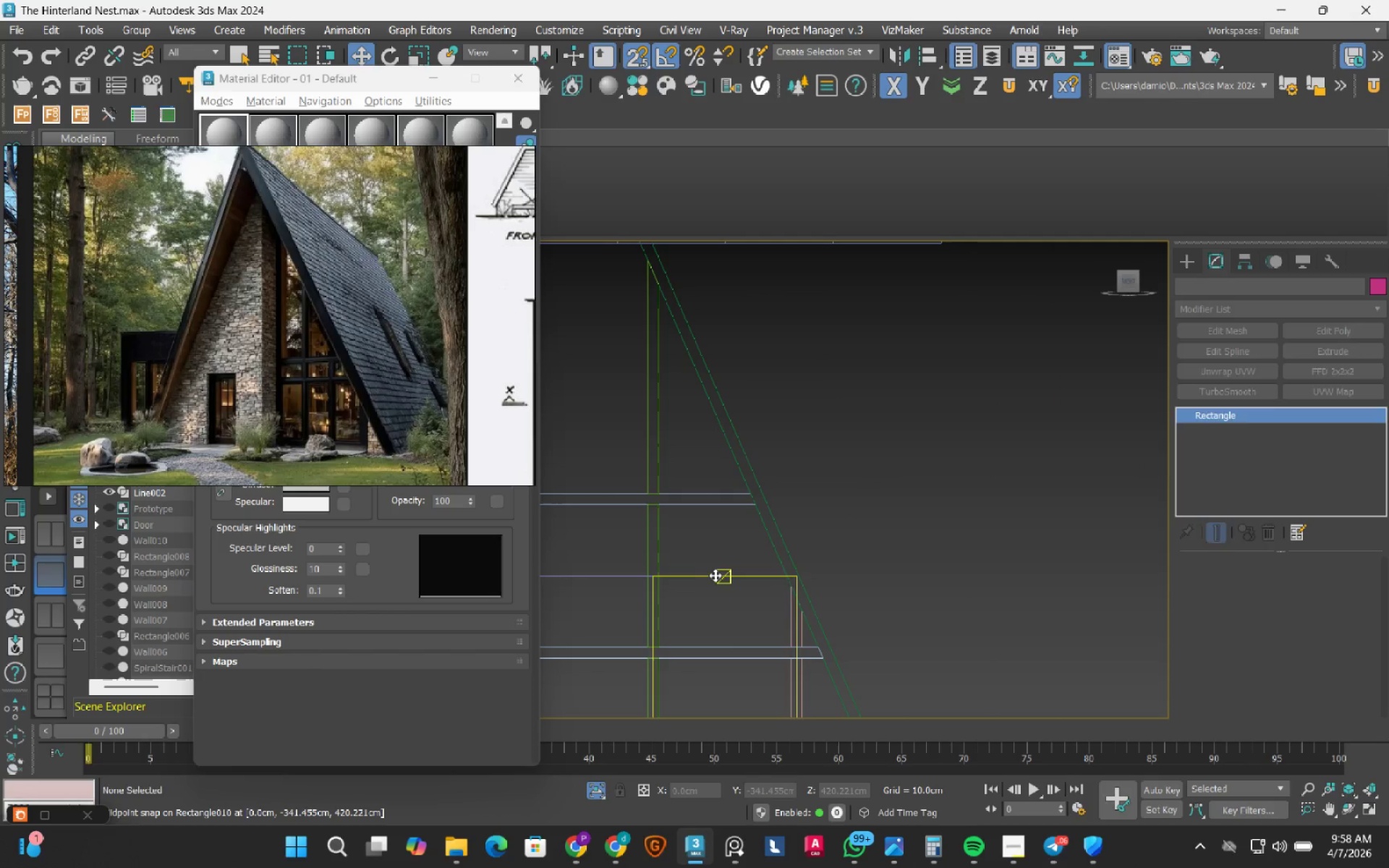 
key(Delete)
 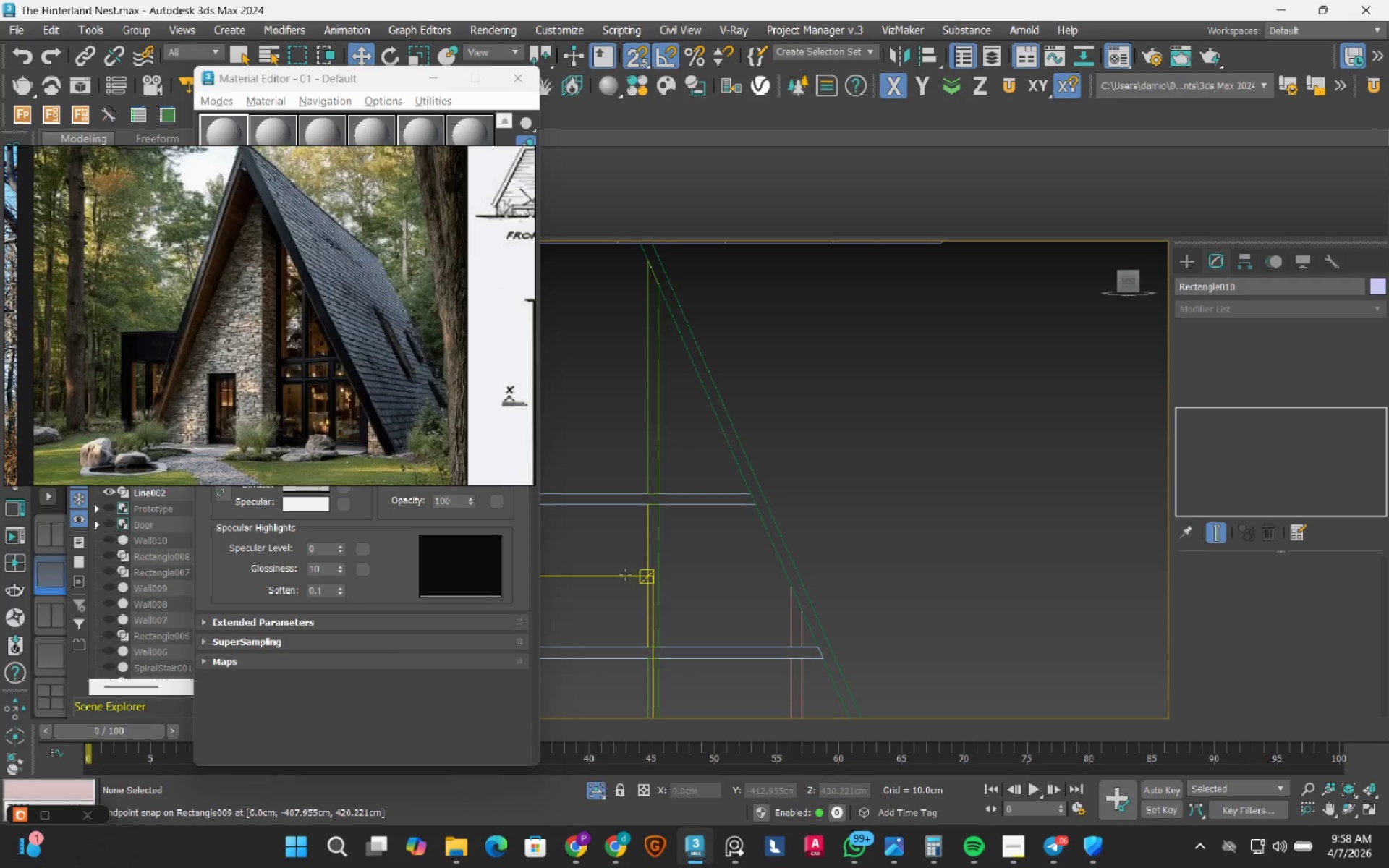 
left_click([625, 574])
 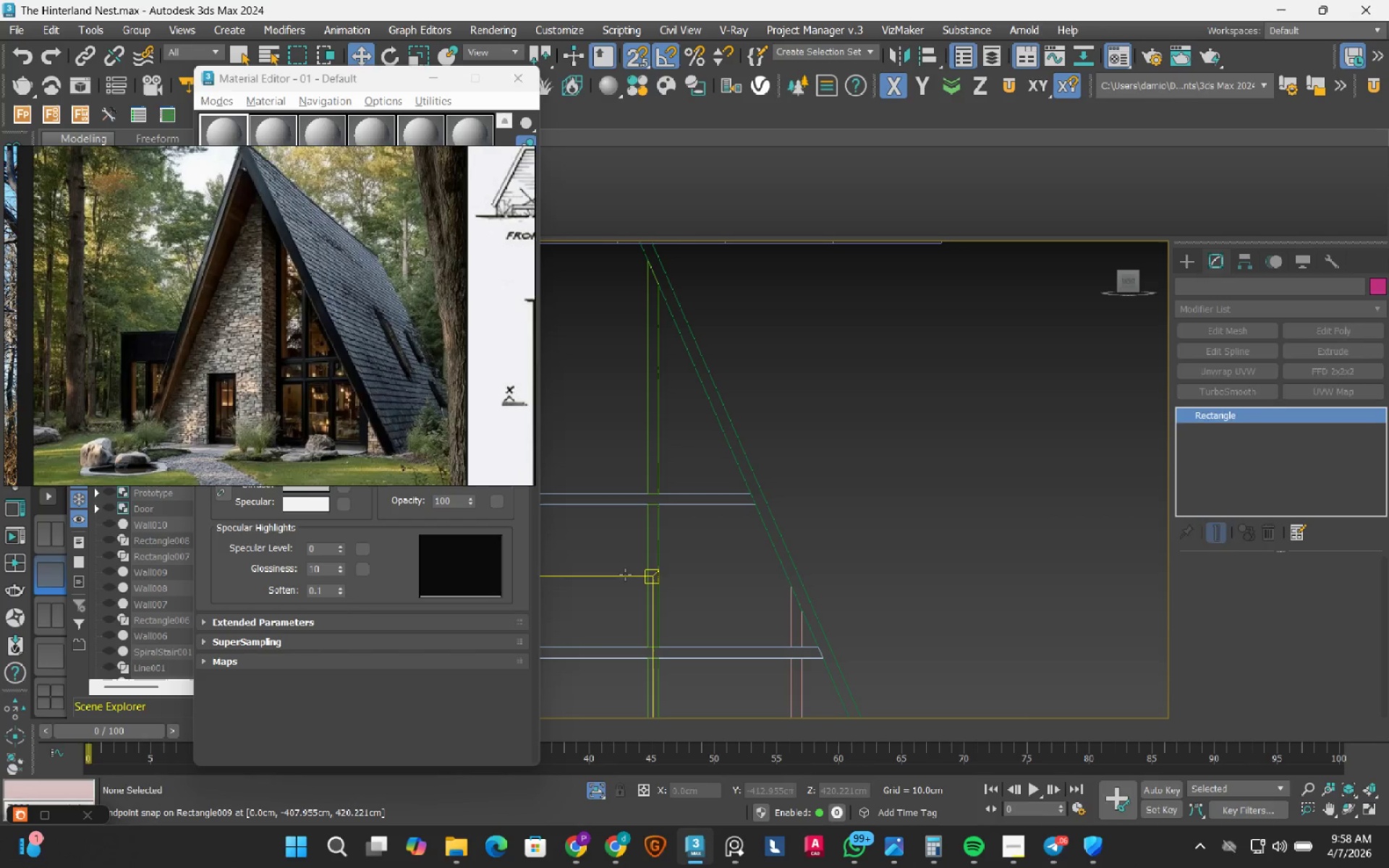 
key(Delete)
 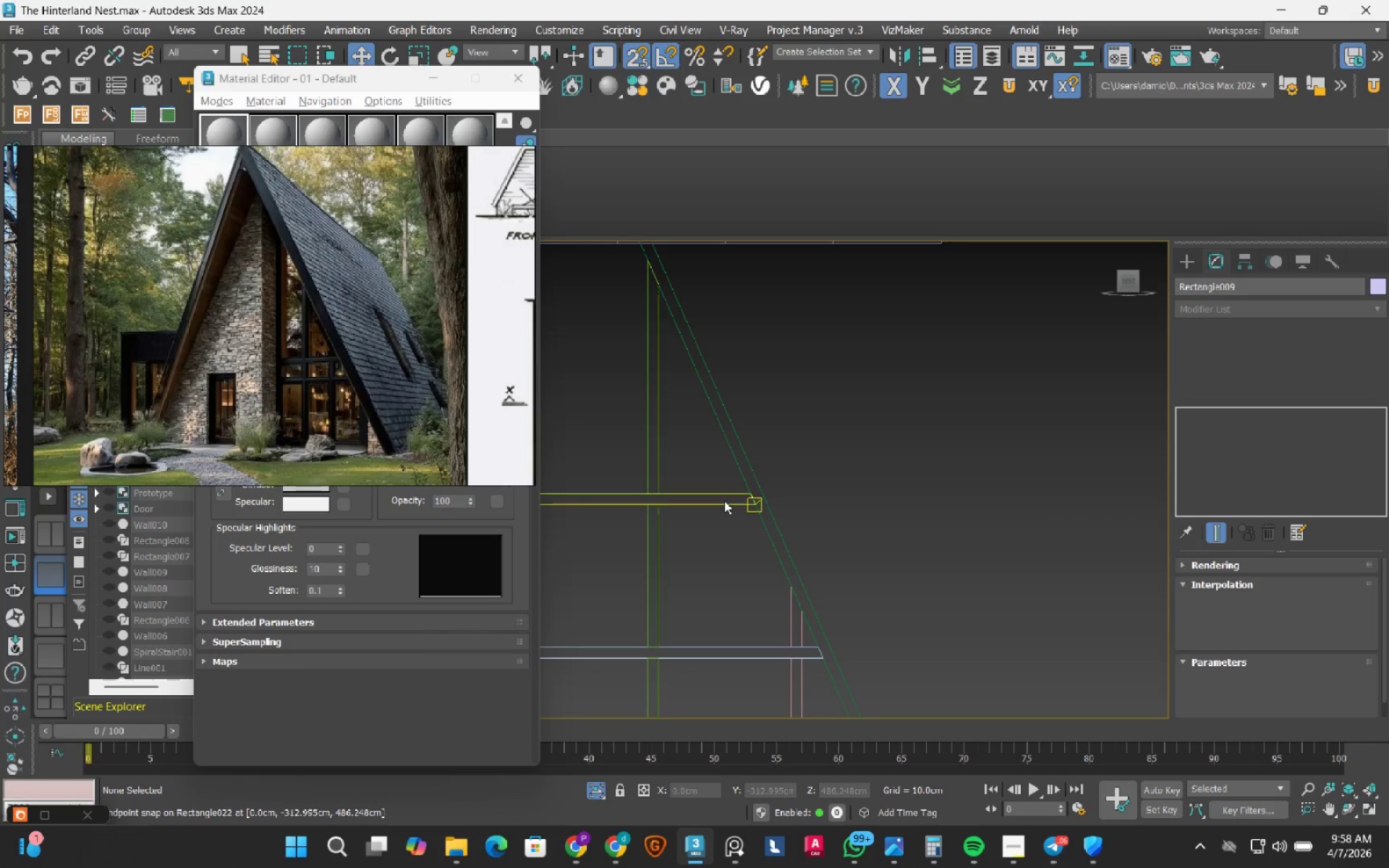 
scroll: coordinate [724, 501], scroll_direction: down, amount: 2.0
 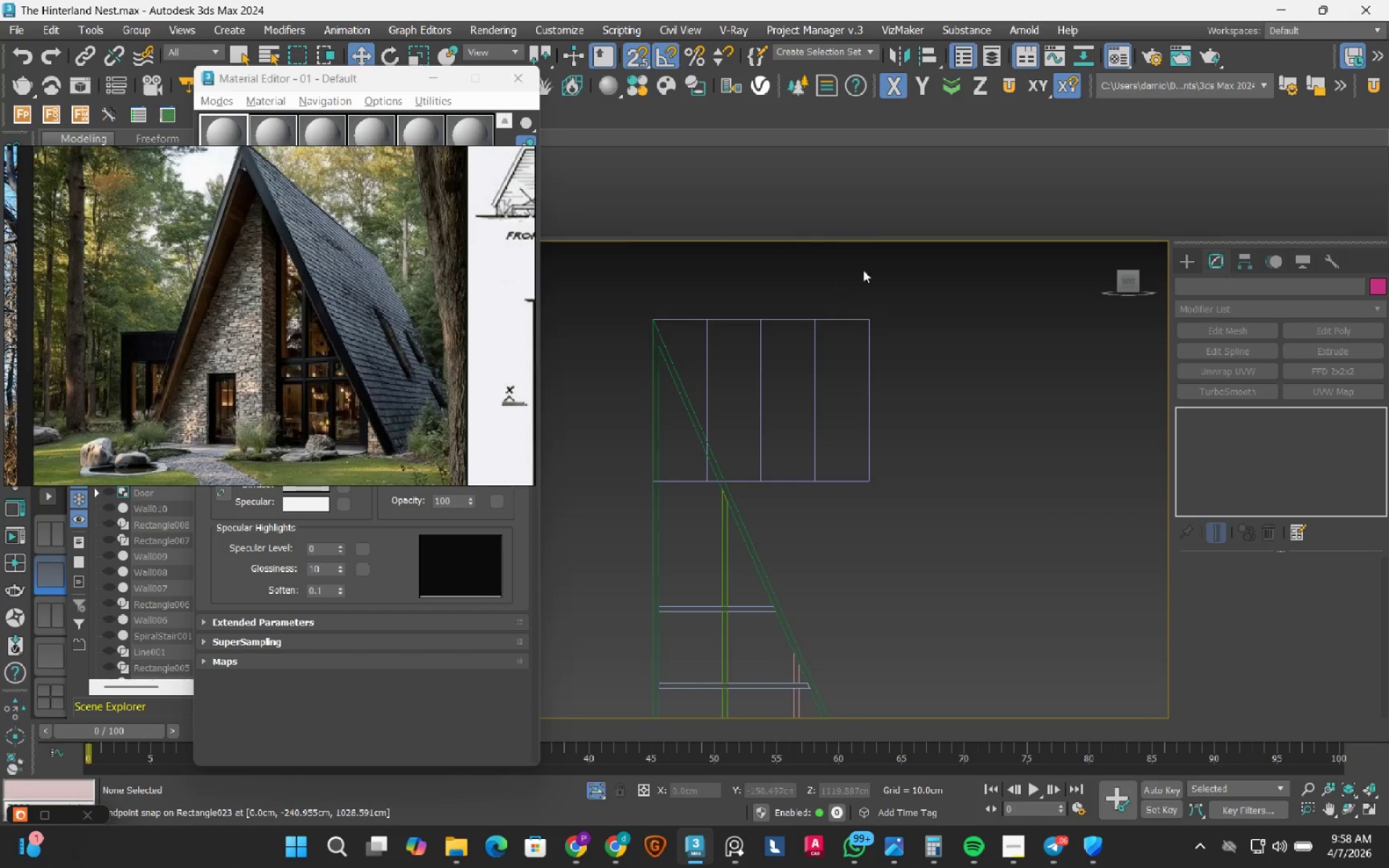 
left_click_drag(start_coordinate=[896, 268], to_coordinate=[697, 341])
 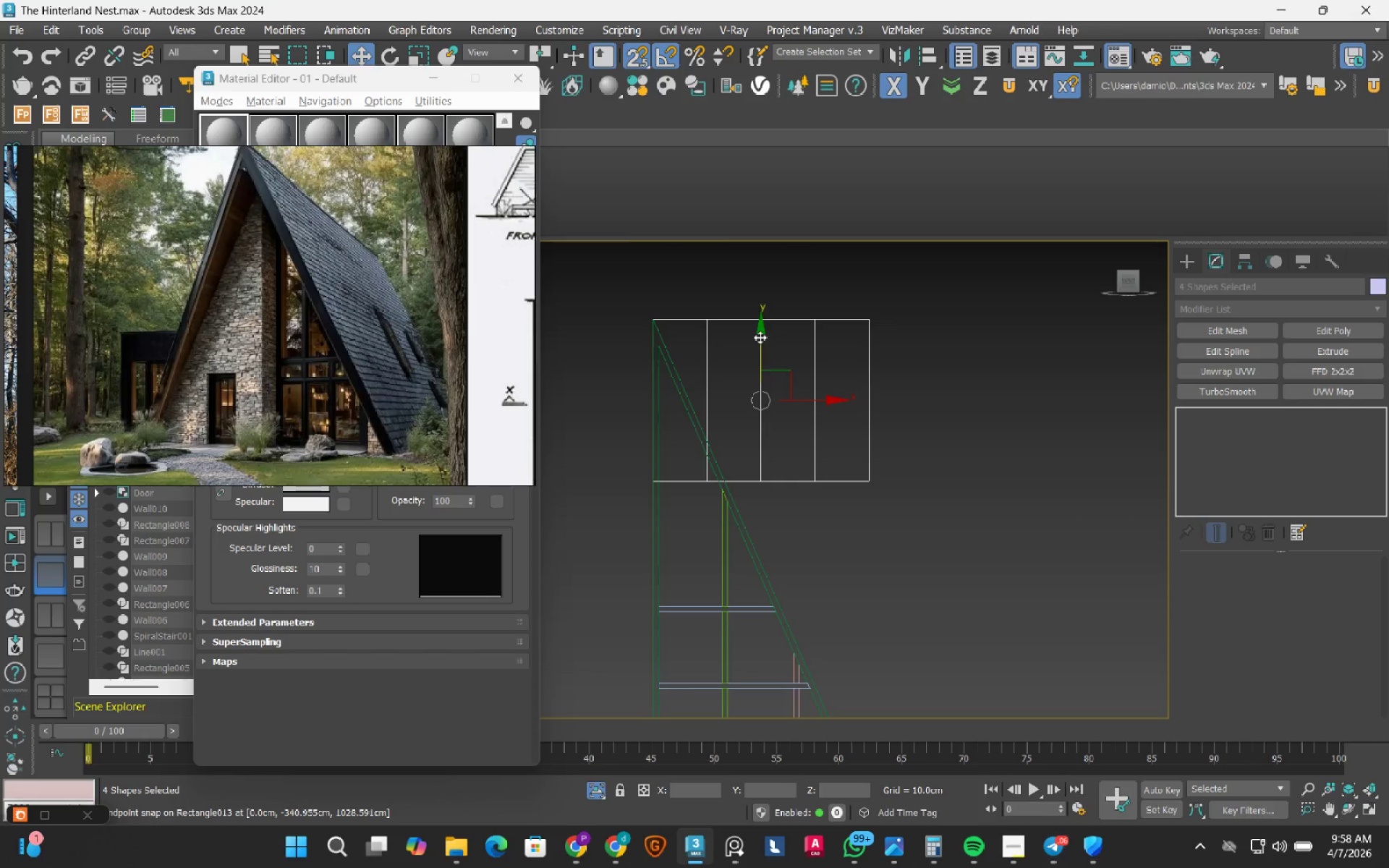 
hold_key(key=ShiftRight, duration=1.03)
left_click_drag(start_coordinate=[760, 337], to_coordinate=[768, 595])
 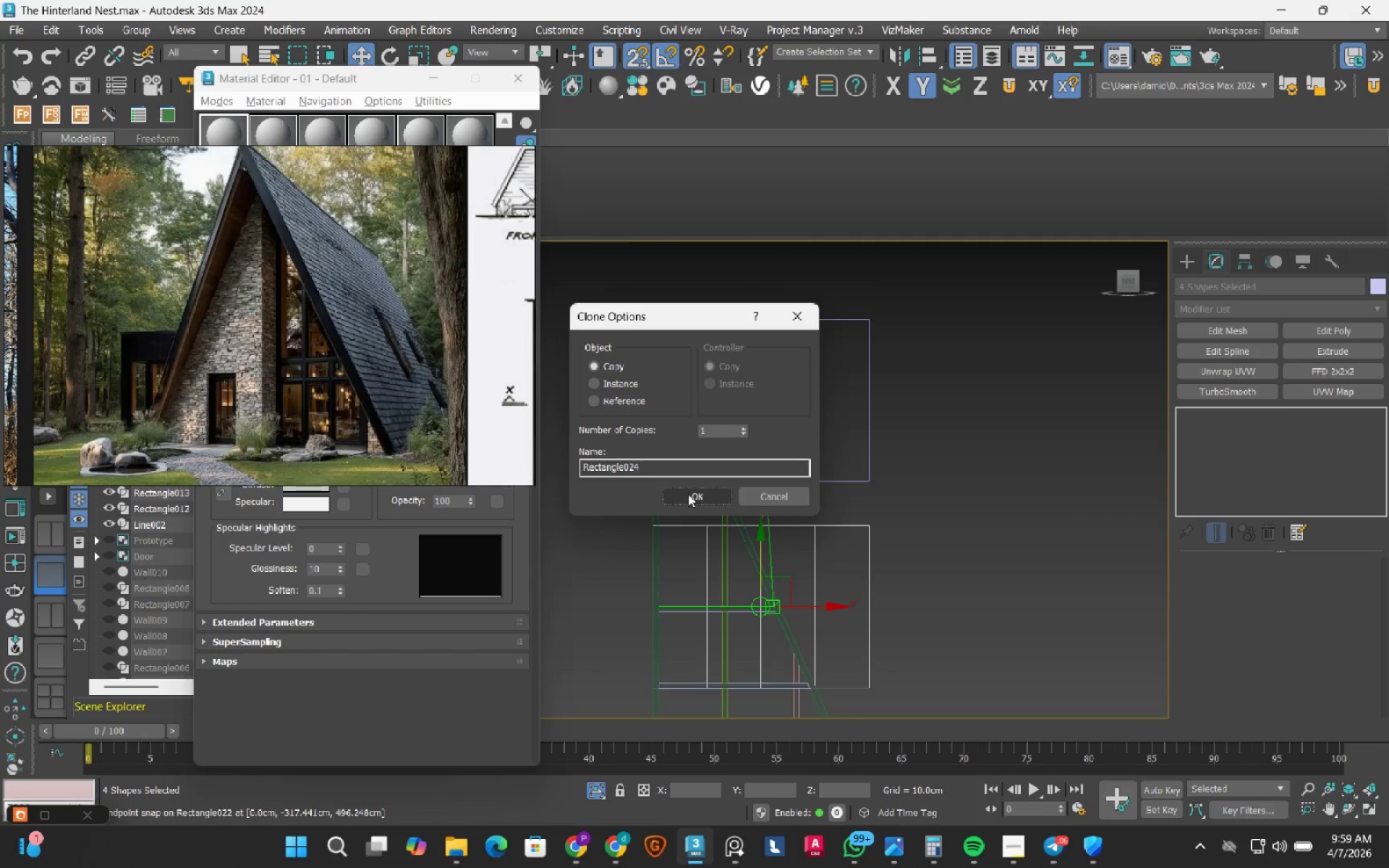 
left_click([688, 494])
 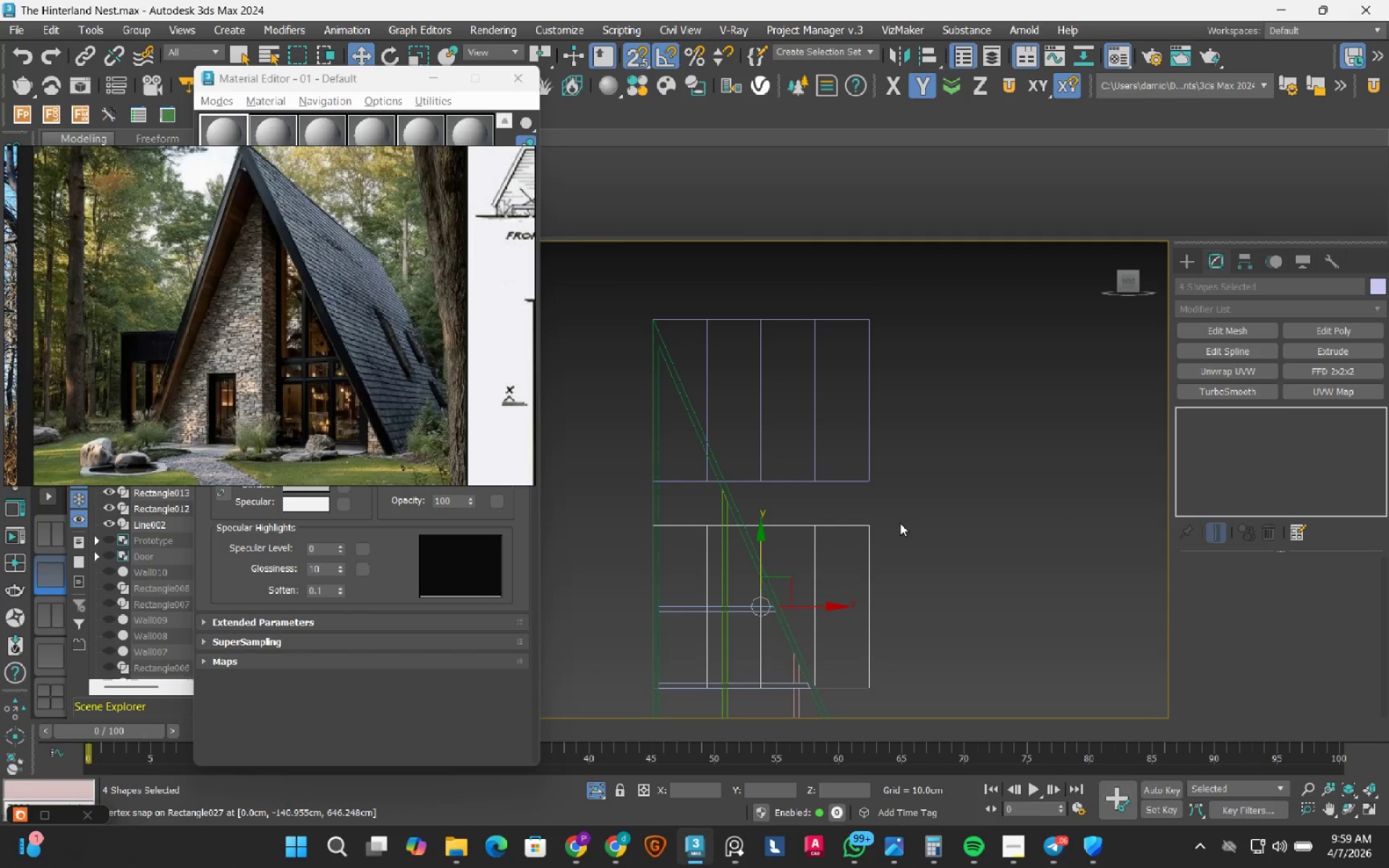 
scroll: coordinate [874, 524], scroll_direction: up, amount: 1.0
 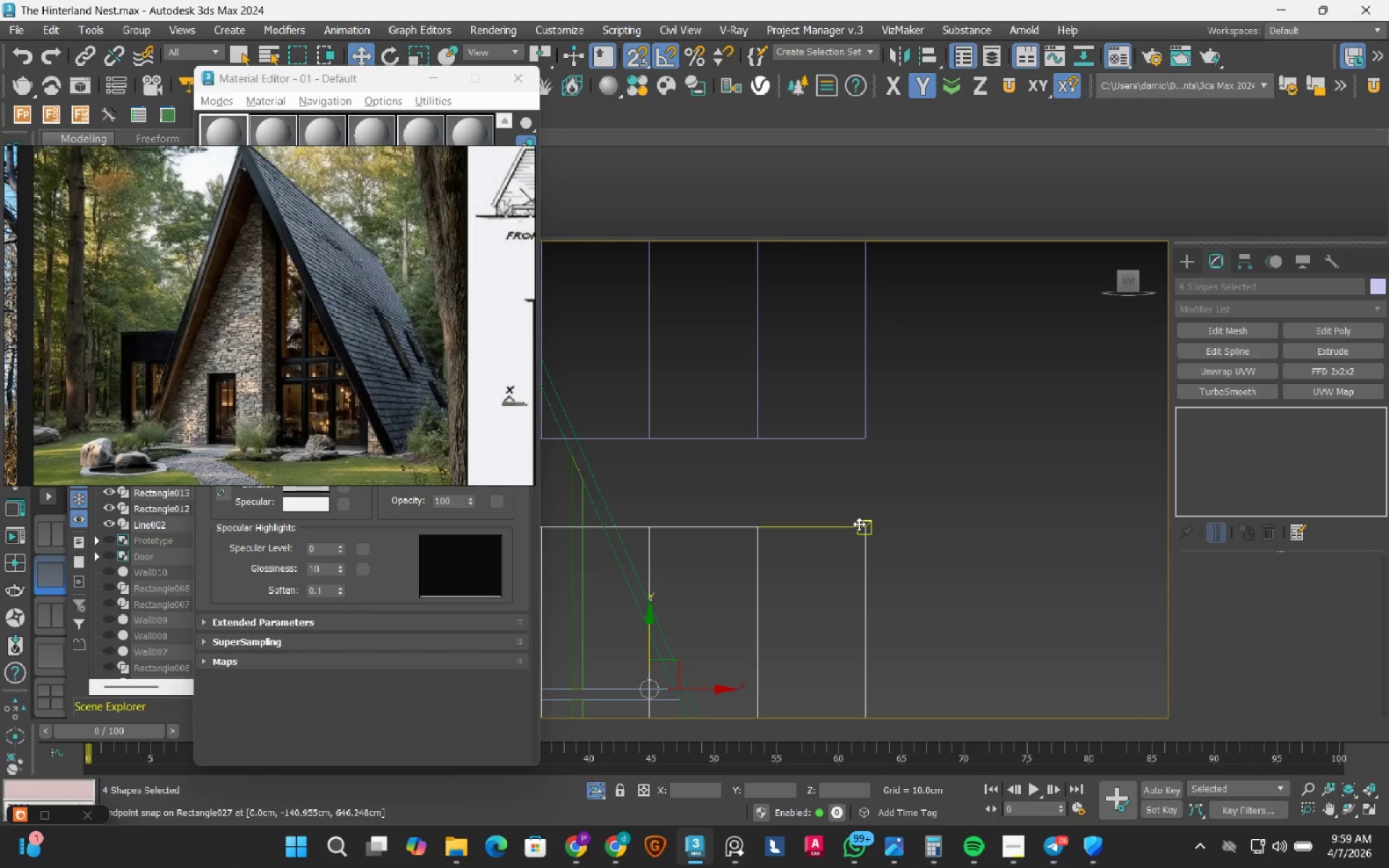 
left_click_drag(start_coordinate=[859, 524], to_coordinate=[863, 440])
 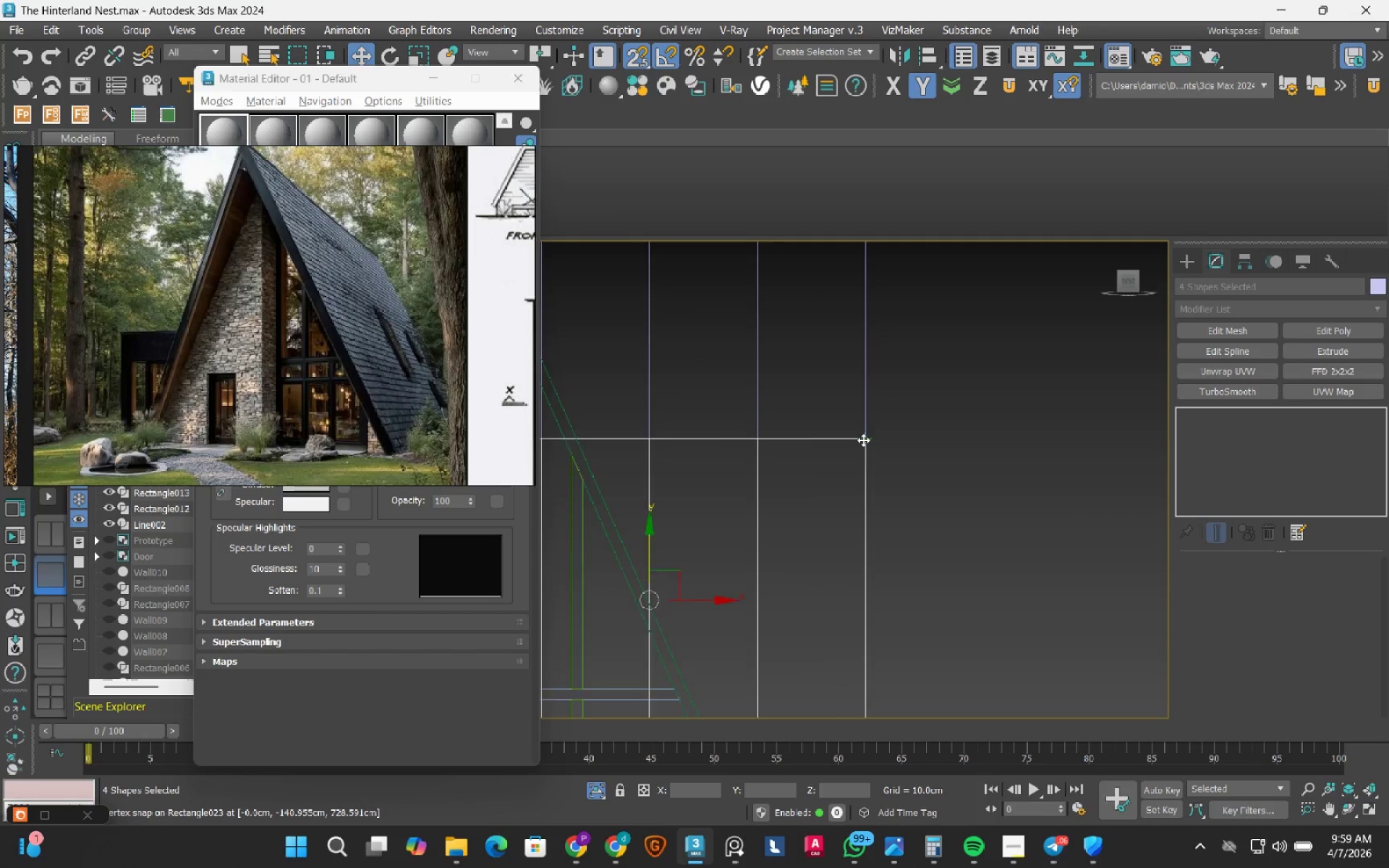 
scroll: coordinate [863, 440], scroll_direction: down, amount: 3.0
 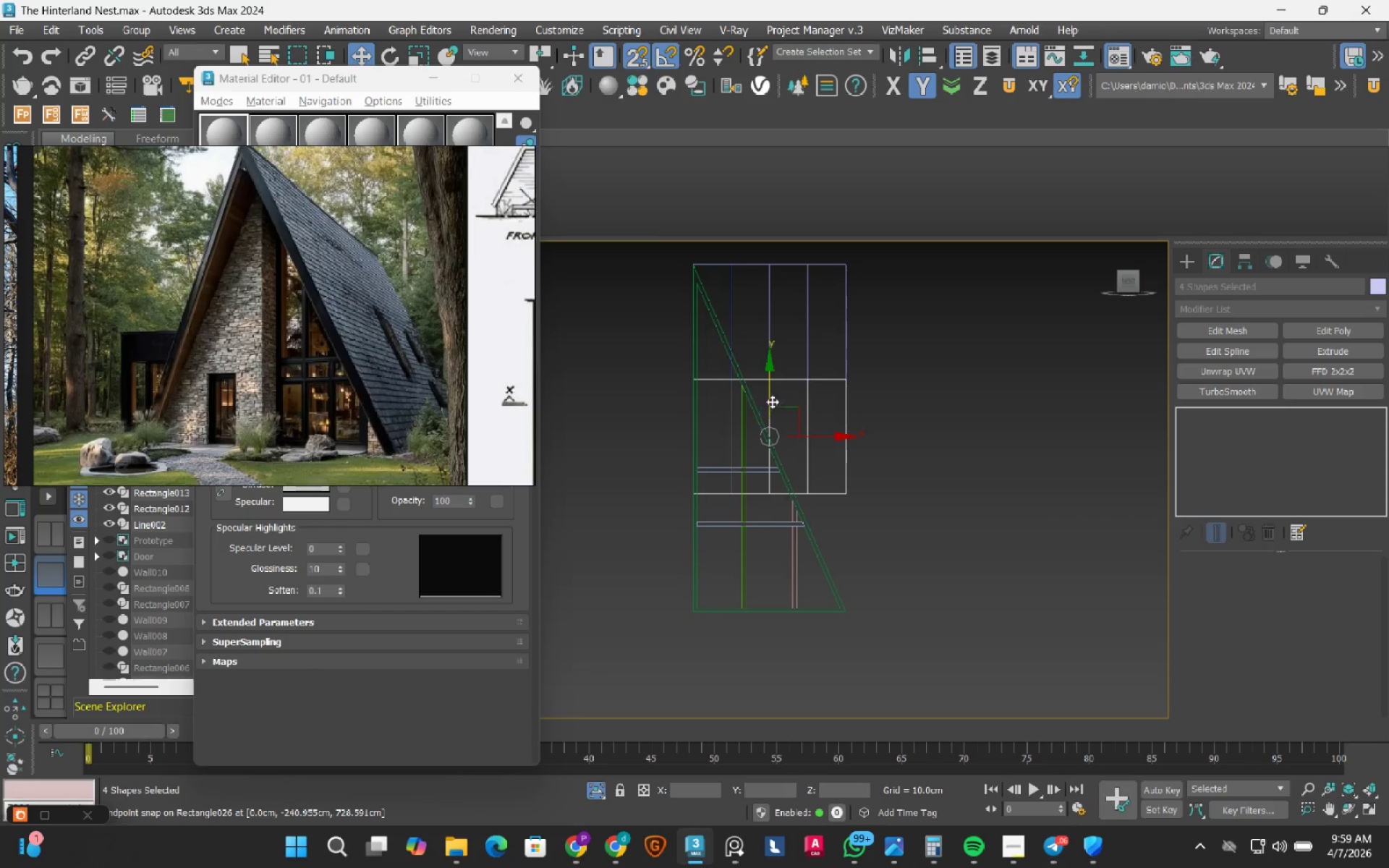 
hold_key(key=ShiftRight, duration=0.89)
left_click_drag(start_coordinate=[770, 389], to_coordinate=[773, 587])
 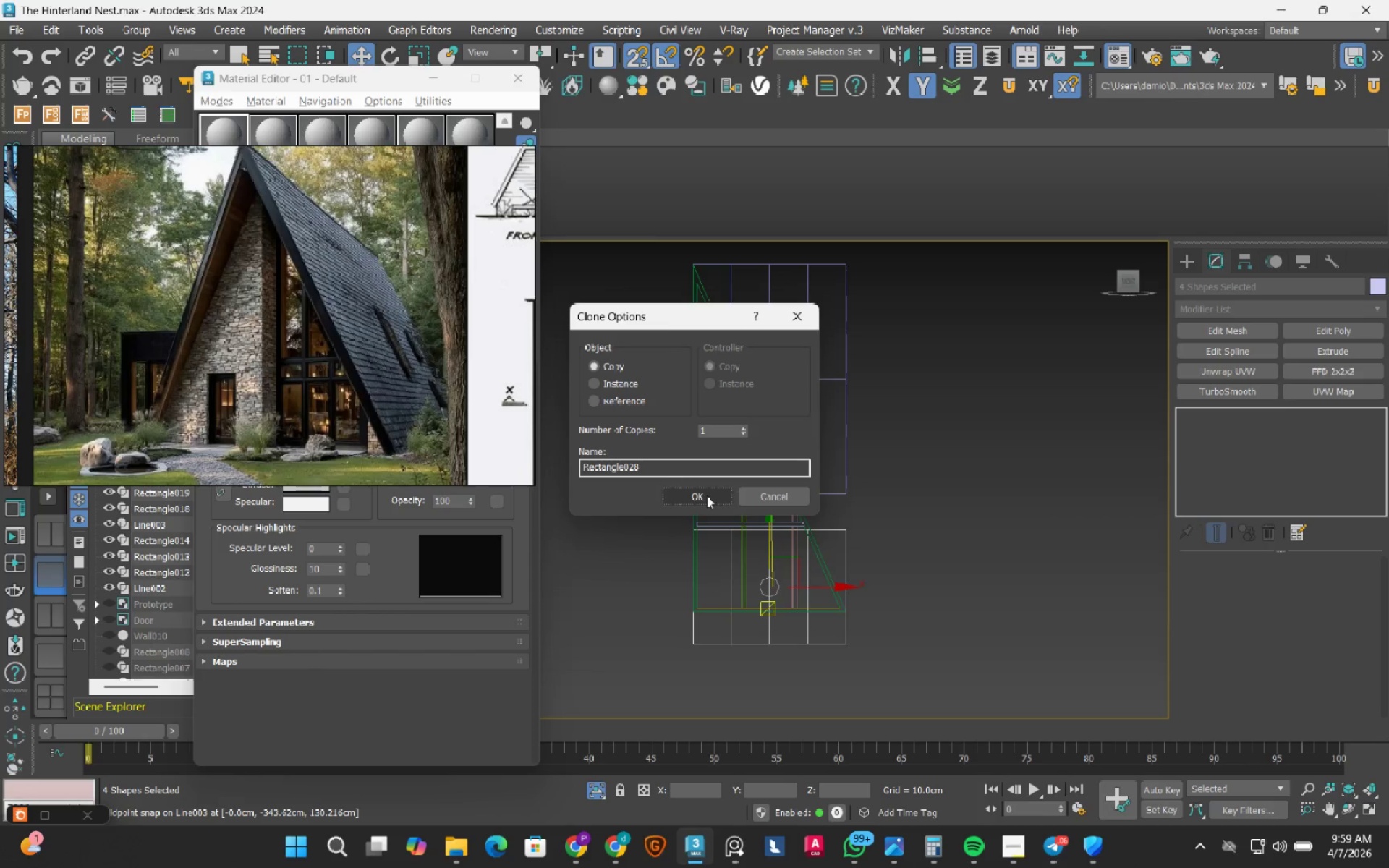 
left_click([707, 495])
 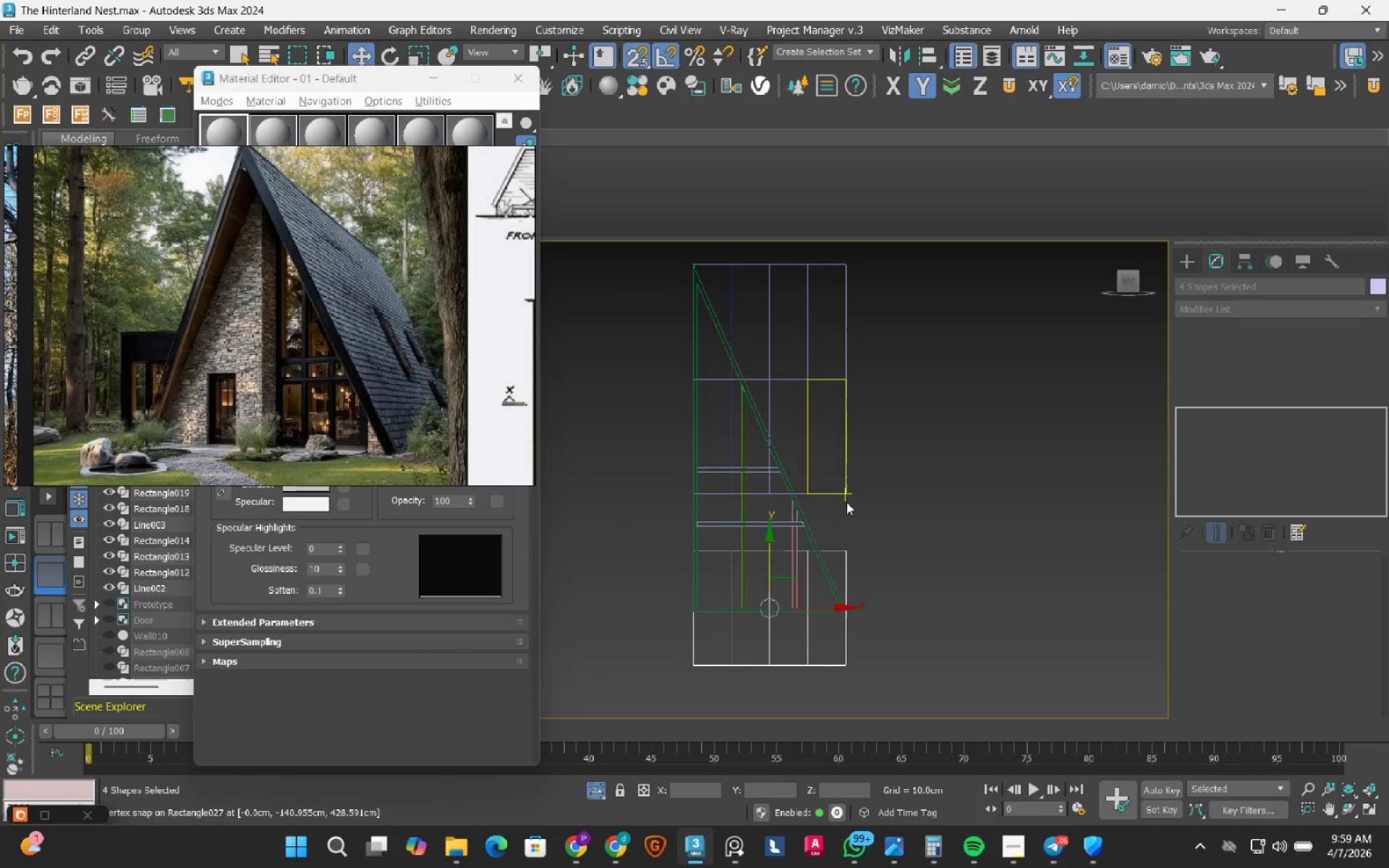 
scroll: coordinate [838, 517], scroll_direction: up, amount: 2.0
 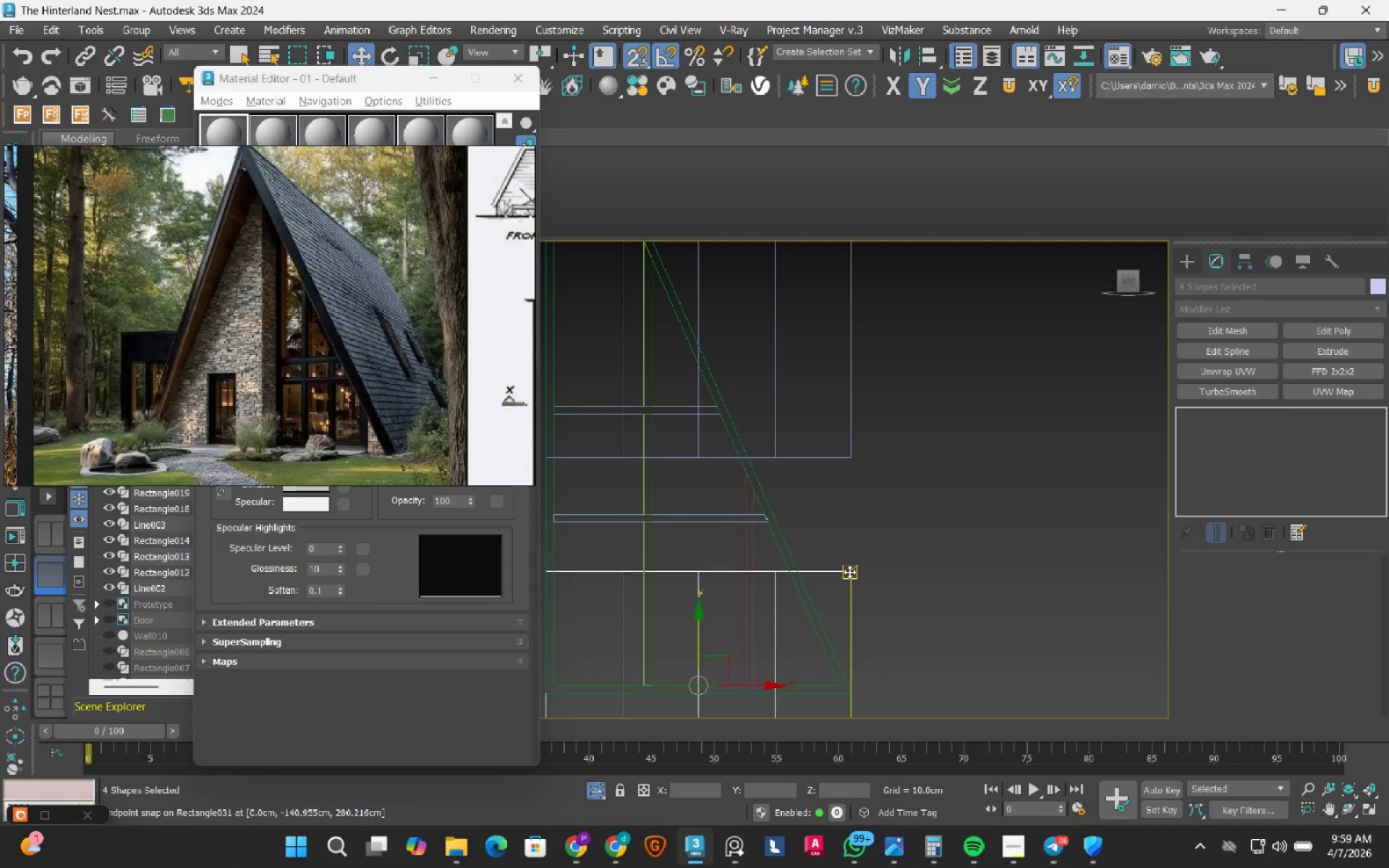 
left_click_drag(start_coordinate=[849, 571], to_coordinate=[849, 454])
 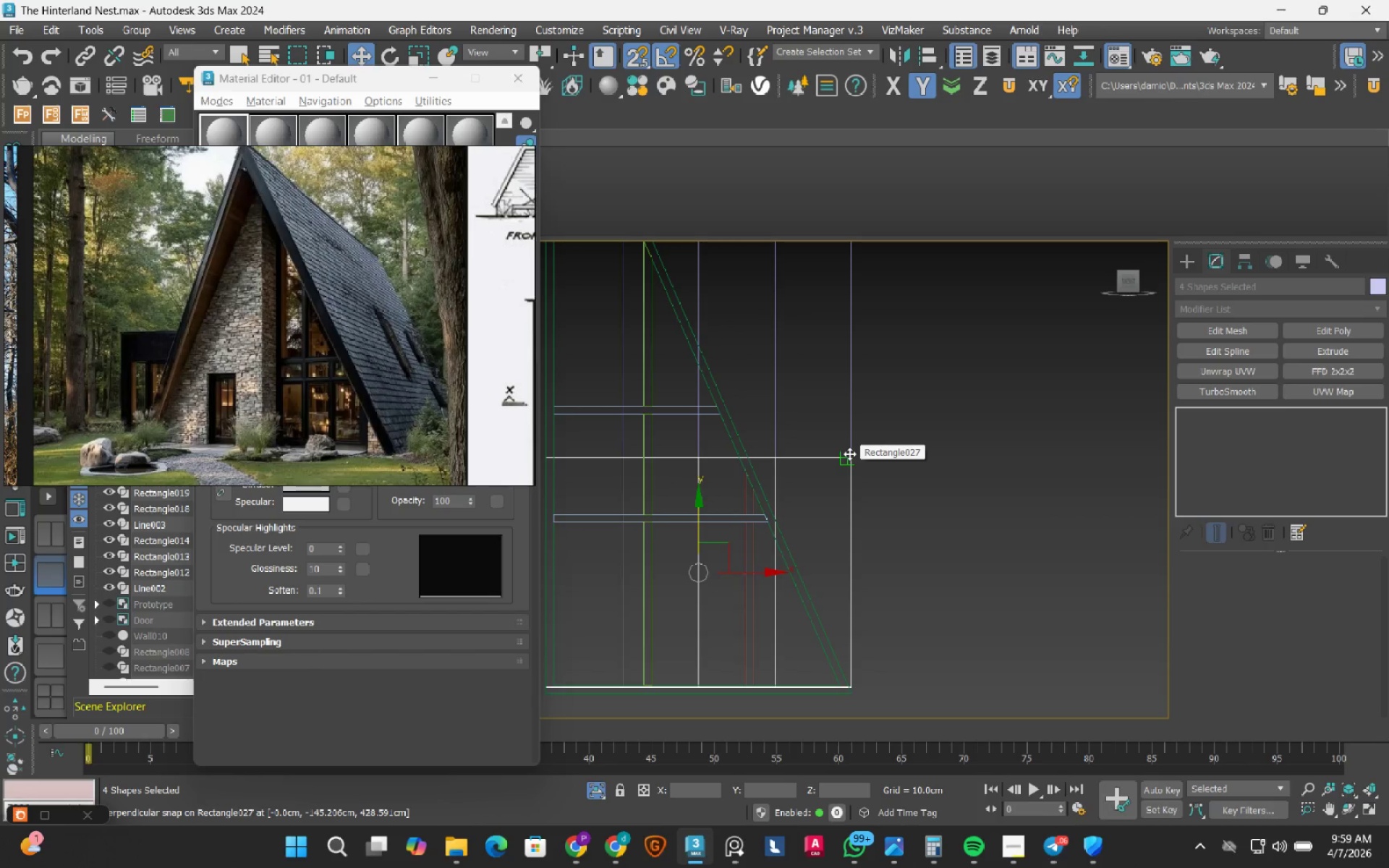 
scroll: coordinate [849, 454], scroll_direction: down, amount: 2.0
 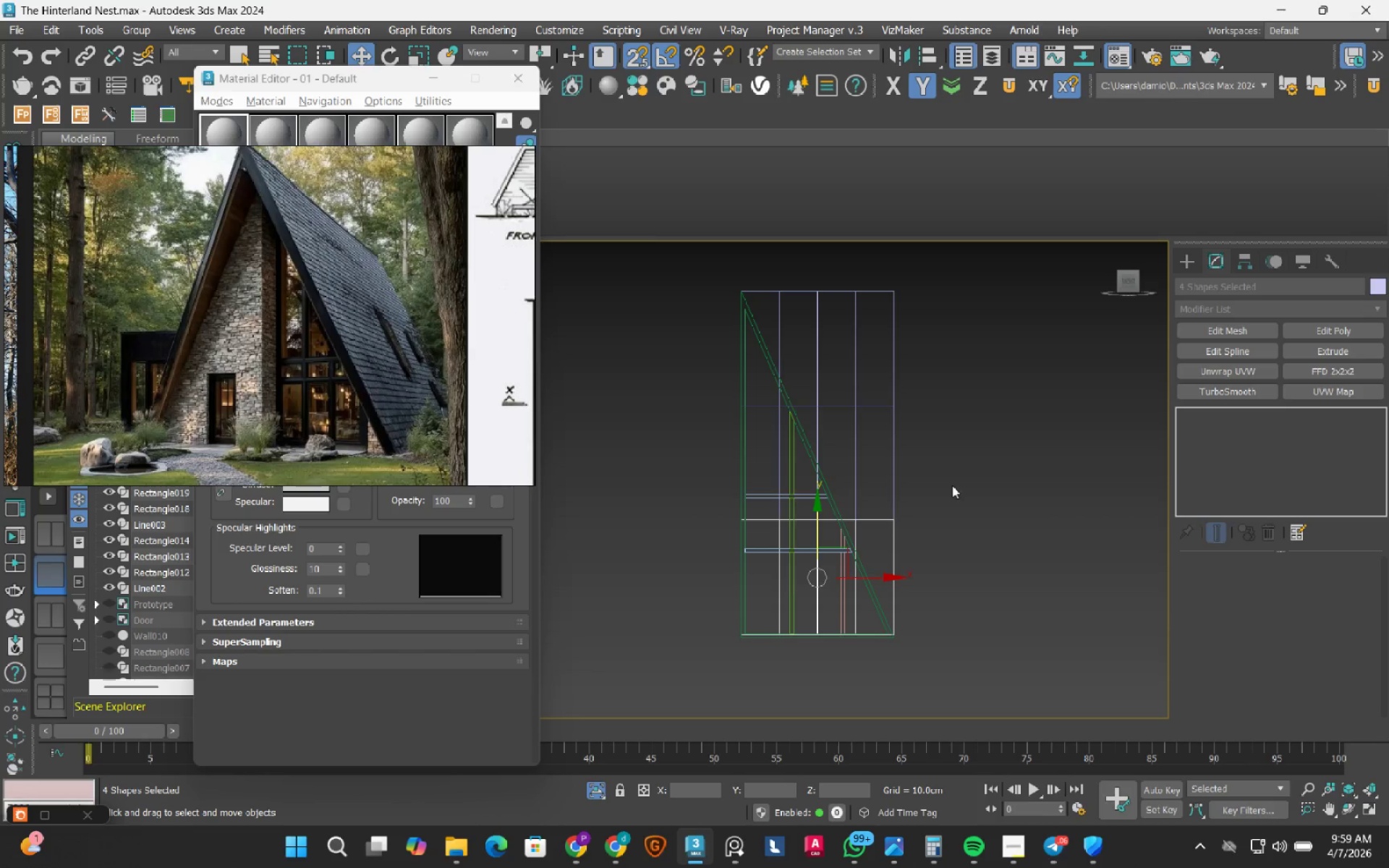 
wait(6.48)
 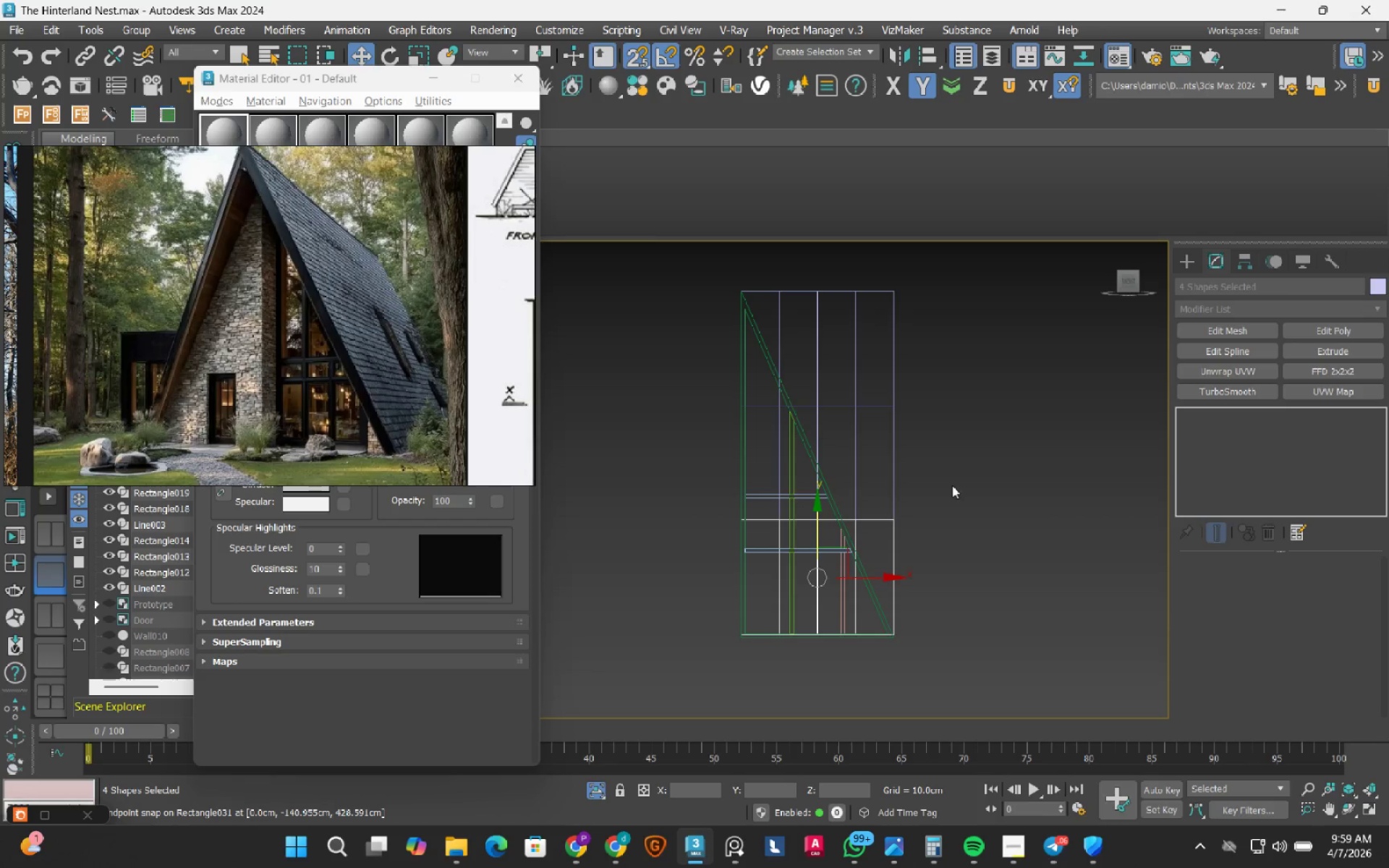 
scroll: coordinate [951, 483], scroll_direction: down, amount: 1.0
 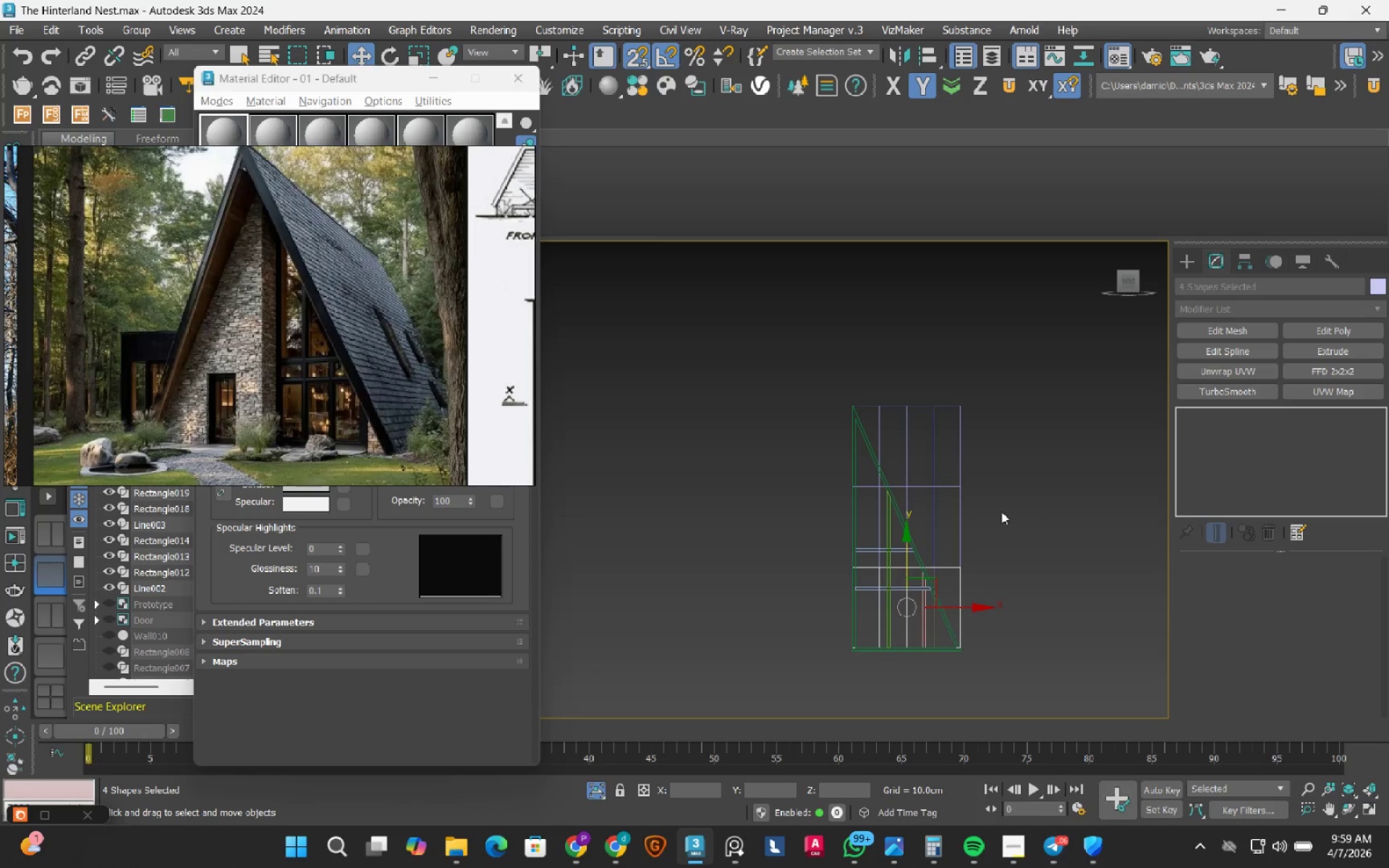 
left_click([1019, 472])
 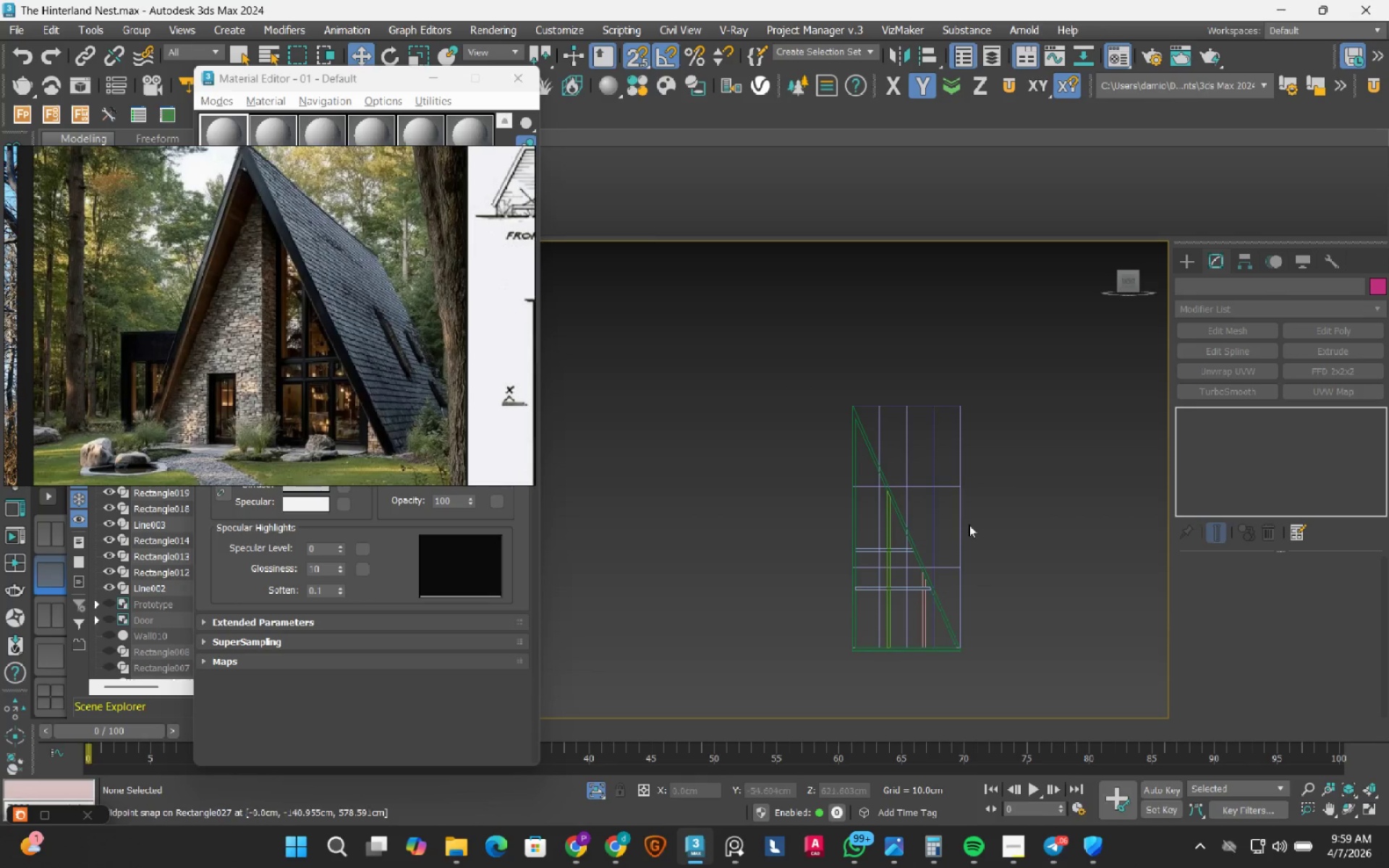 
scroll: coordinate [893, 548], scroll_direction: up, amount: 7.0
 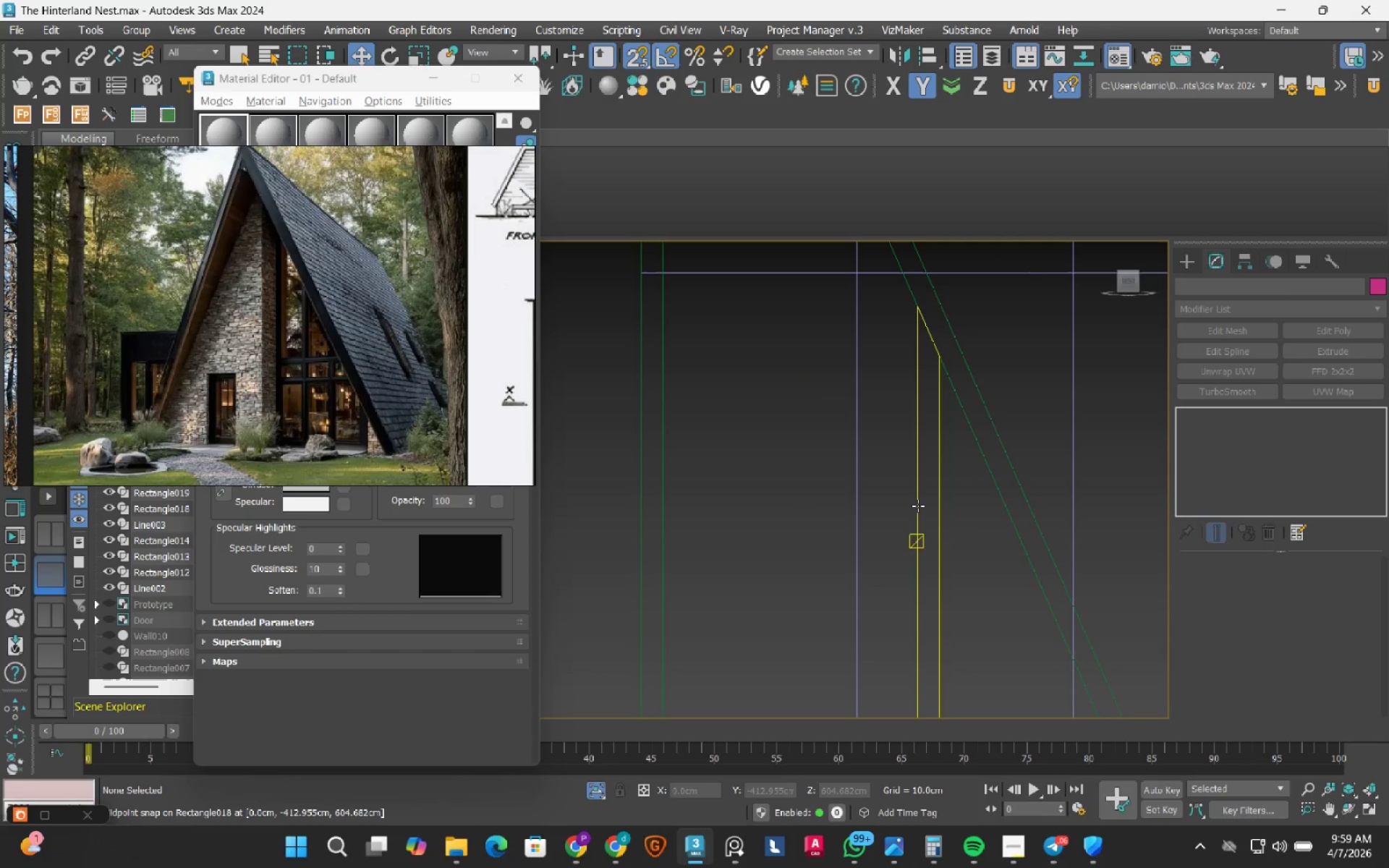 
left_click([918, 505])
 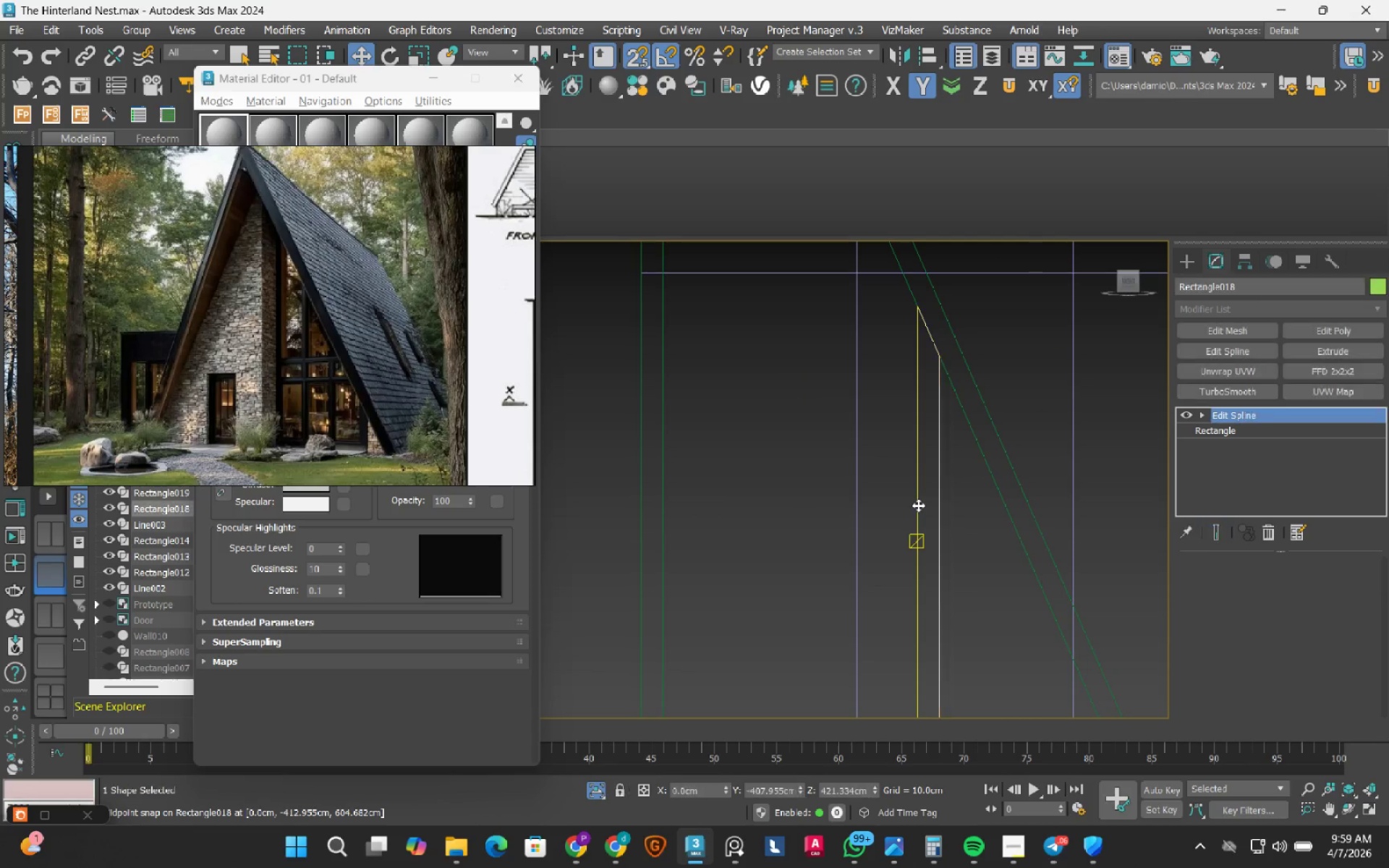 
scroll: coordinate [918, 505], scroll_direction: down, amount: 3.0
 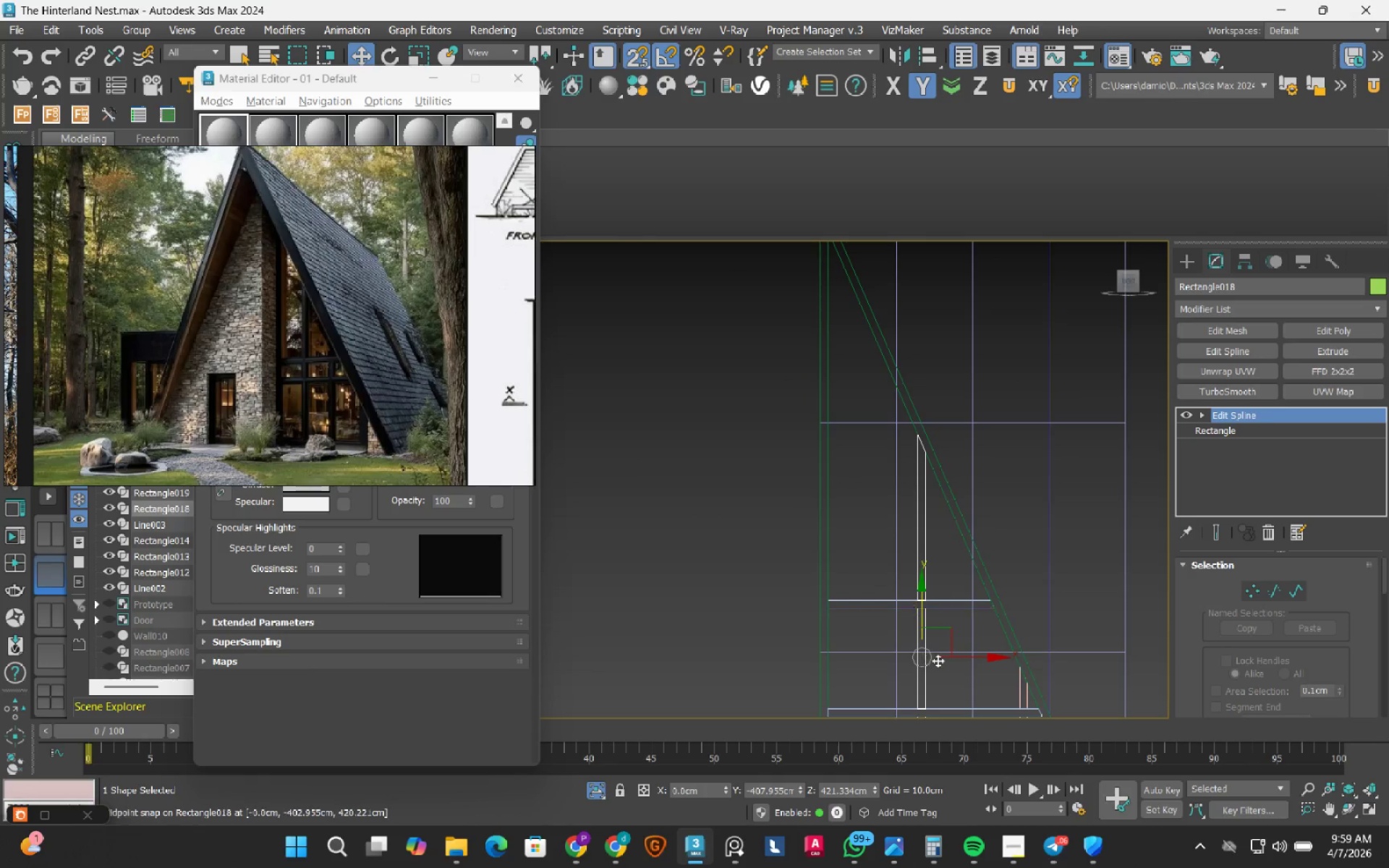 
scroll: coordinate [925, 665], scroll_direction: up, amount: 2.0
 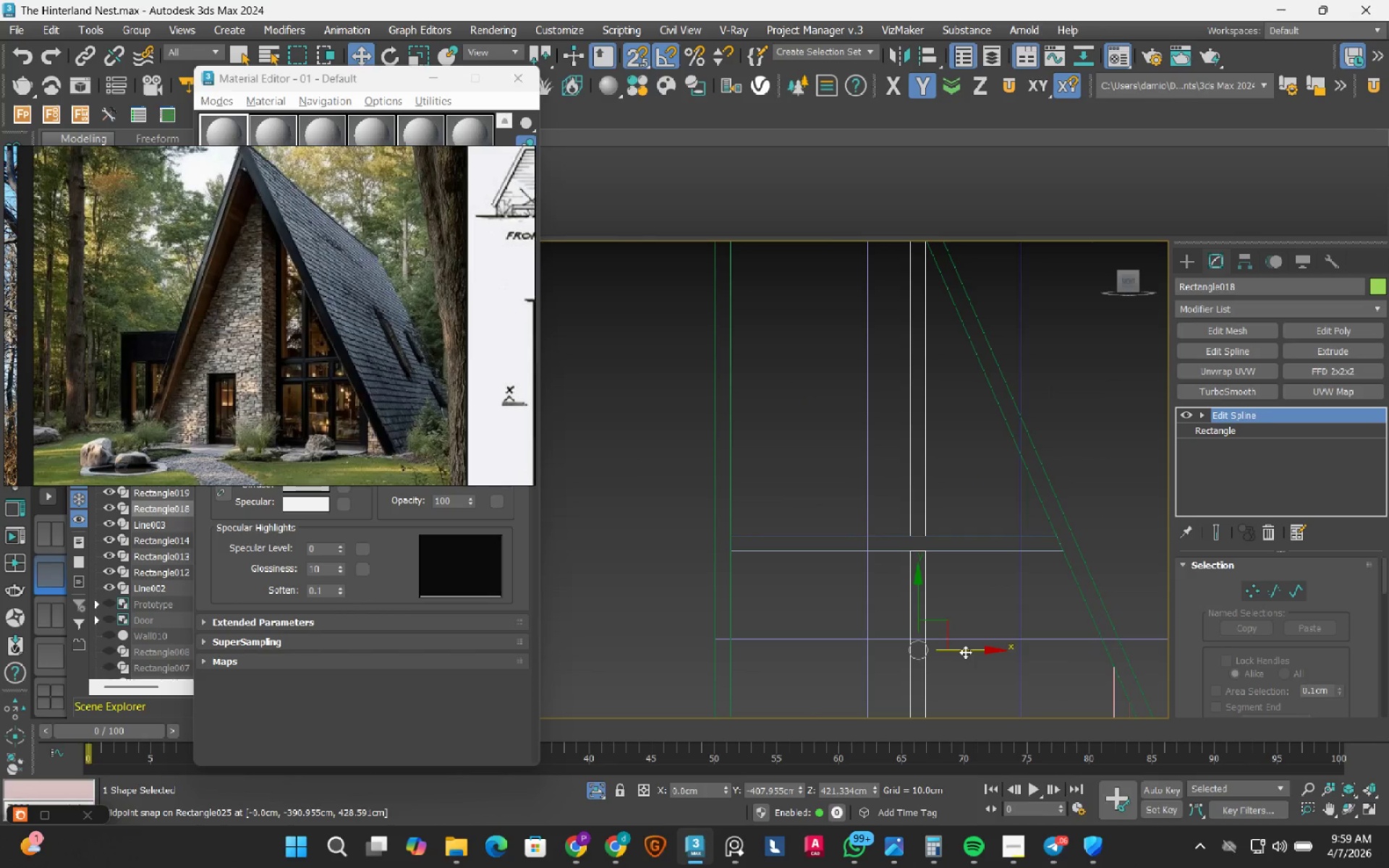 
left_click_drag(start_coordinate=[965, 652], to_coordinate=[860, 650])
 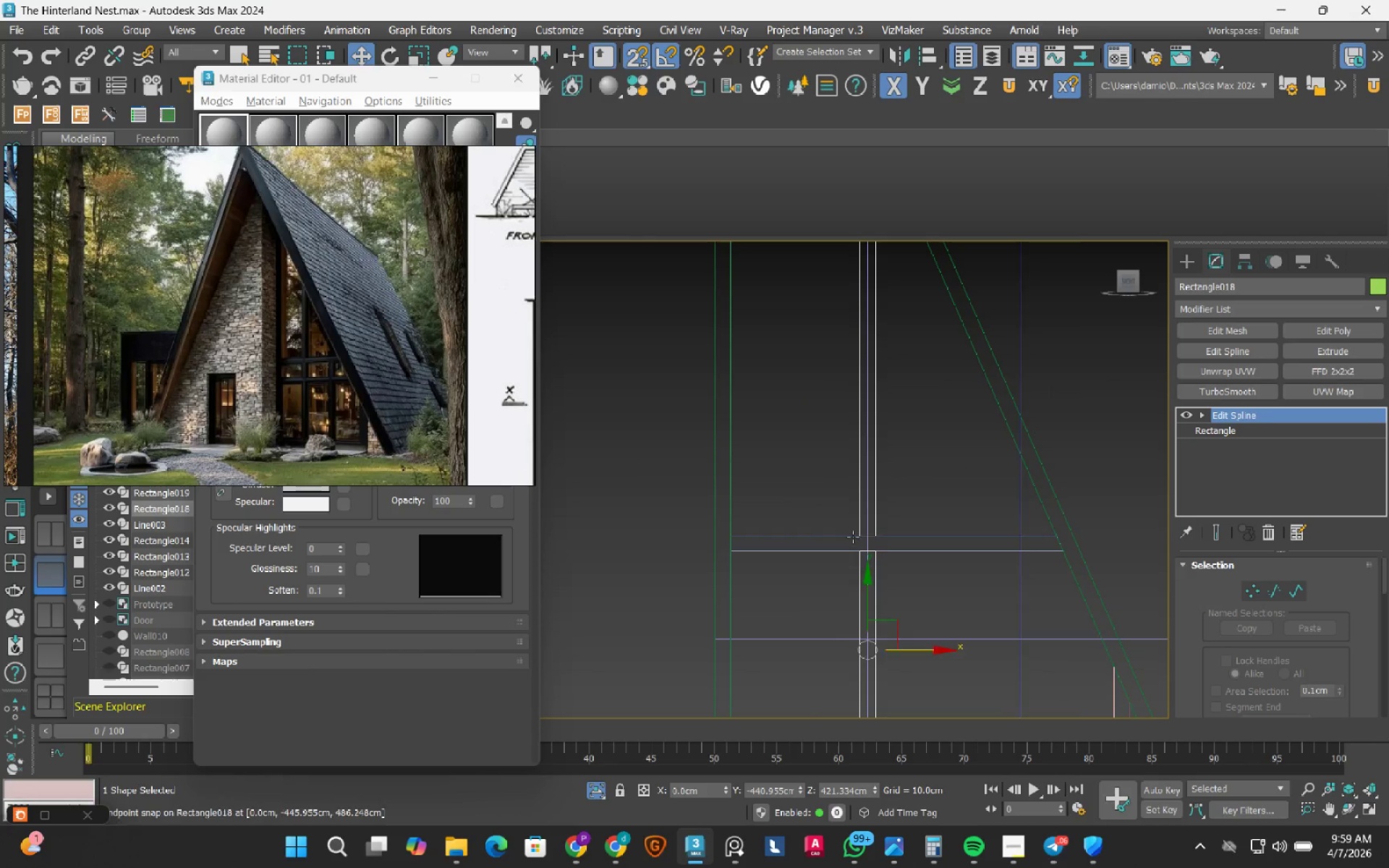 
scroll: coordinate [852, 537], scroll_direction: down, amount: 2.0
 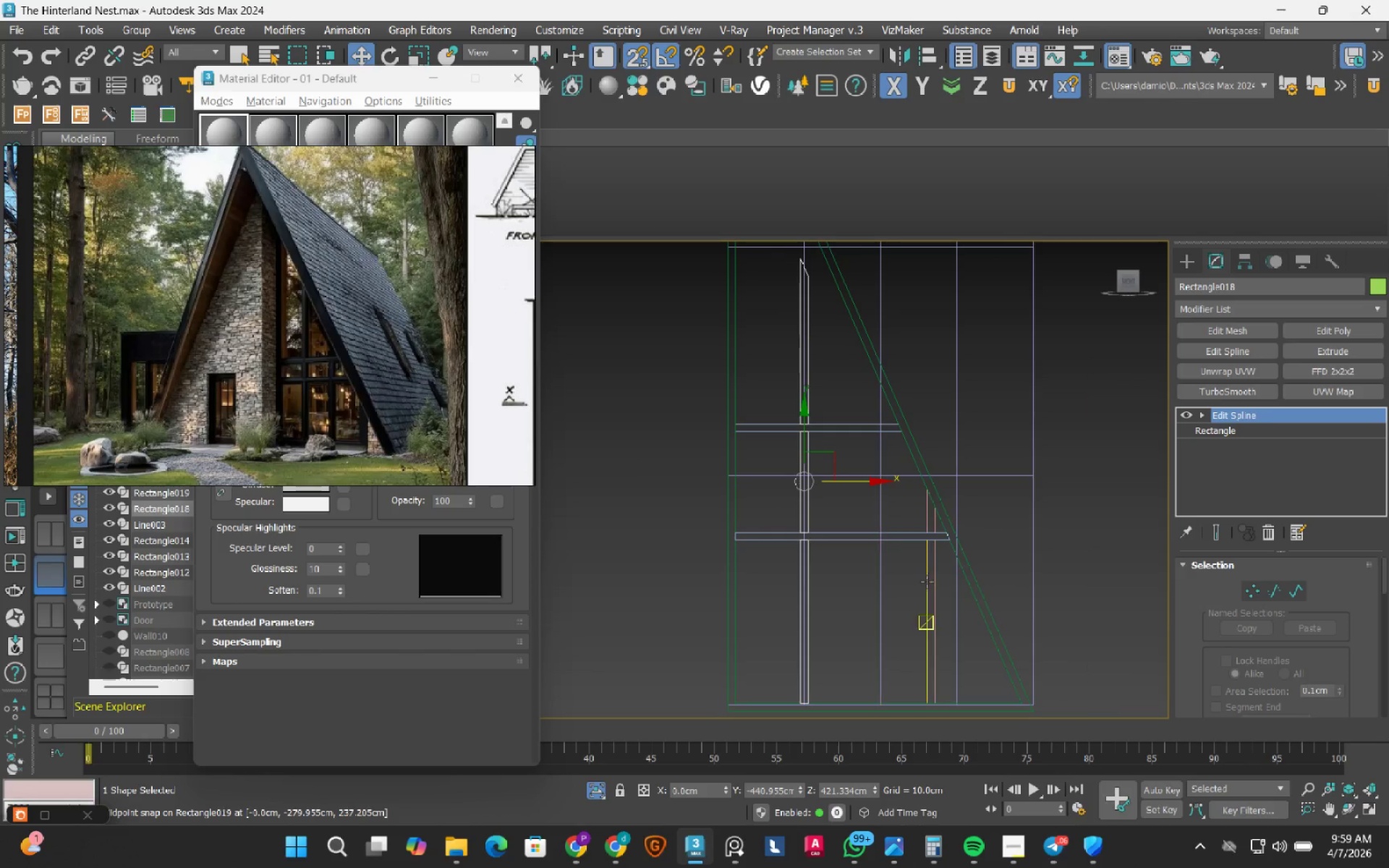 
left_click([927, 582])
 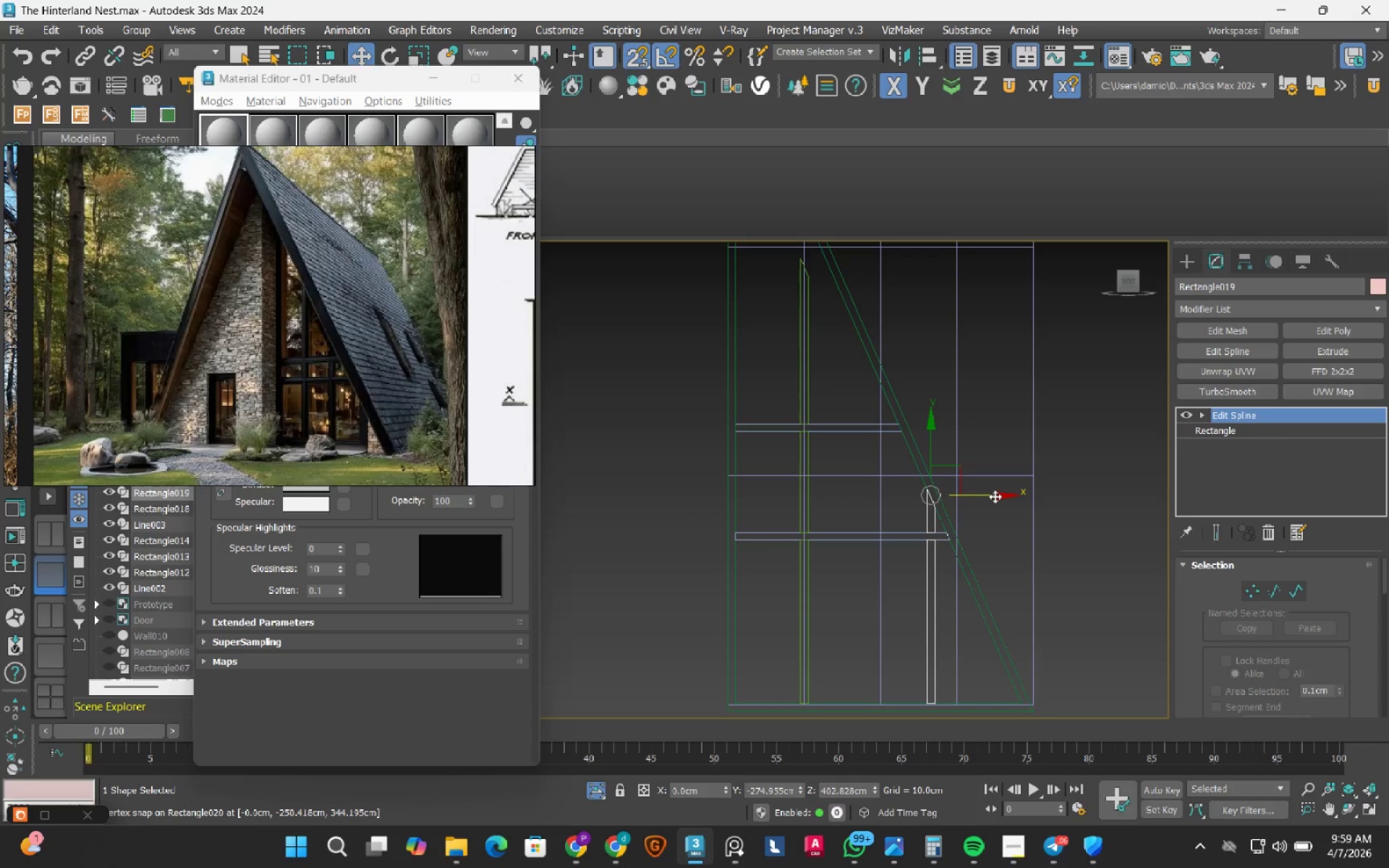 
left_click_drag(start_coordinate=[995, 496], to_coordinate=[879, 588])
 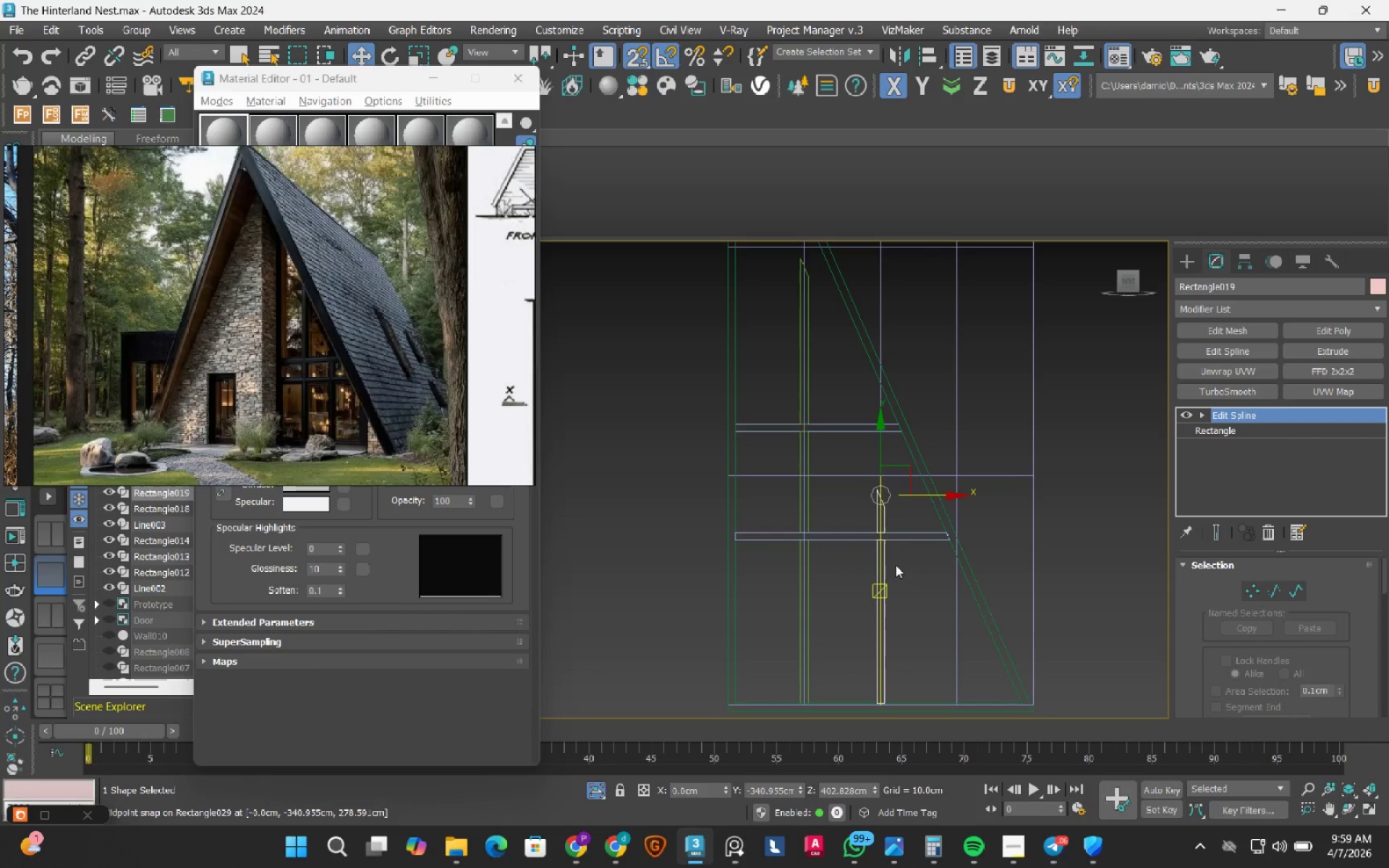 
wait(7.95)
 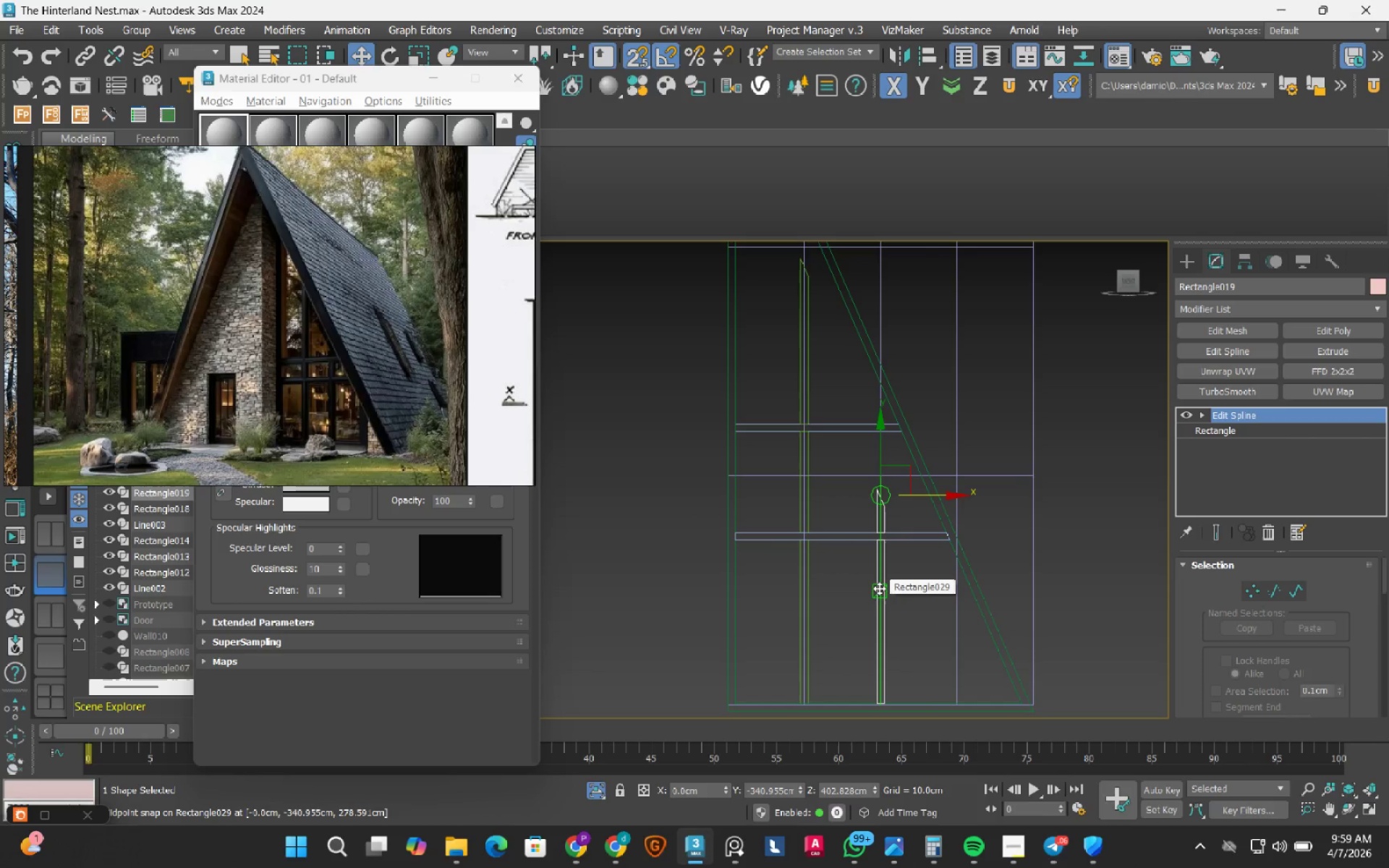 
hold_key(key=ShiftRight, duration=1.5)
left_click_drag(start_coordinate=[896, 428], to_coordinate=[922, 527])
 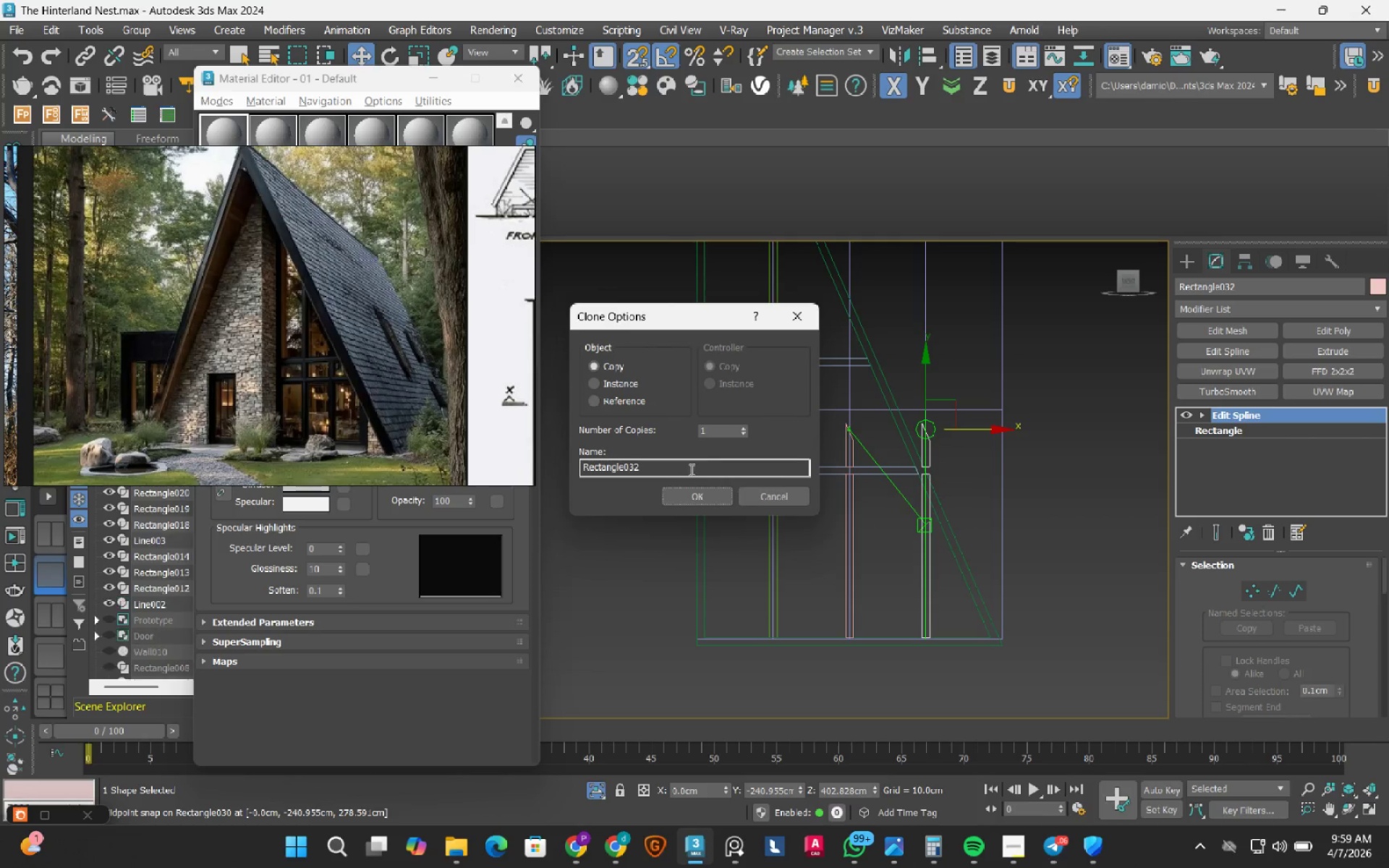 
hold_key(key=ShiftRight, duration=0.61)
 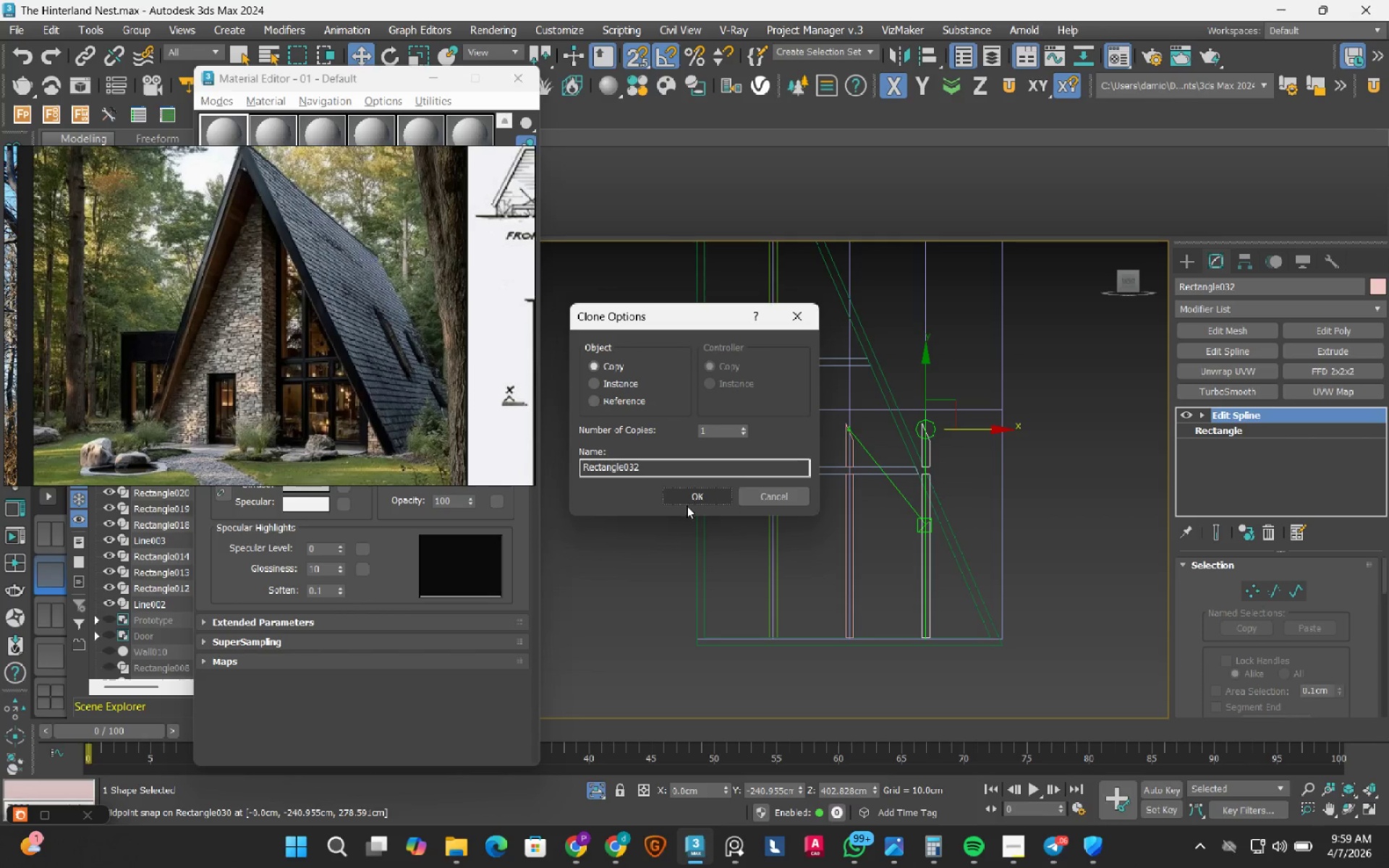 
left_click([691, 502])
 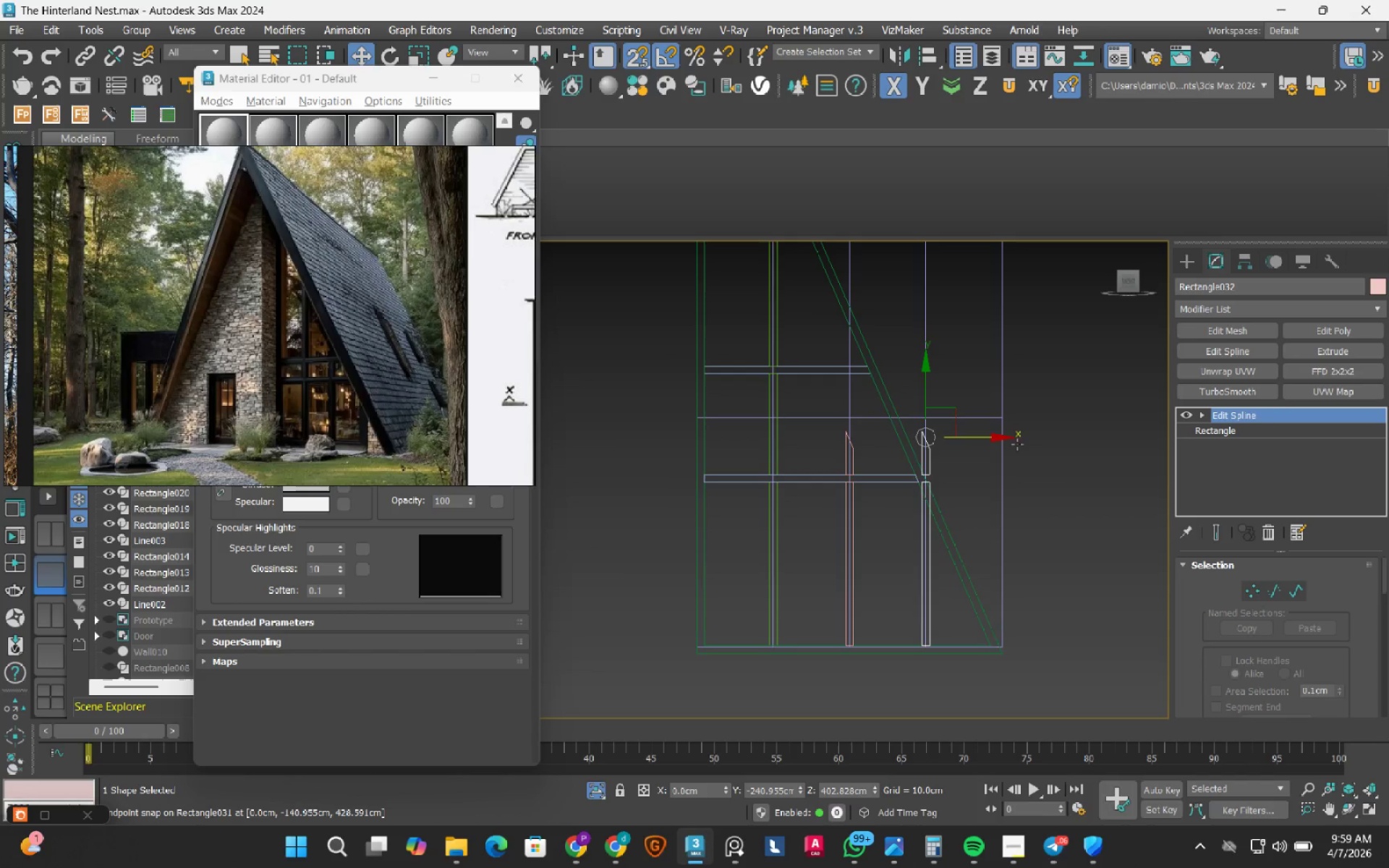 
left_click([1074, 493])
 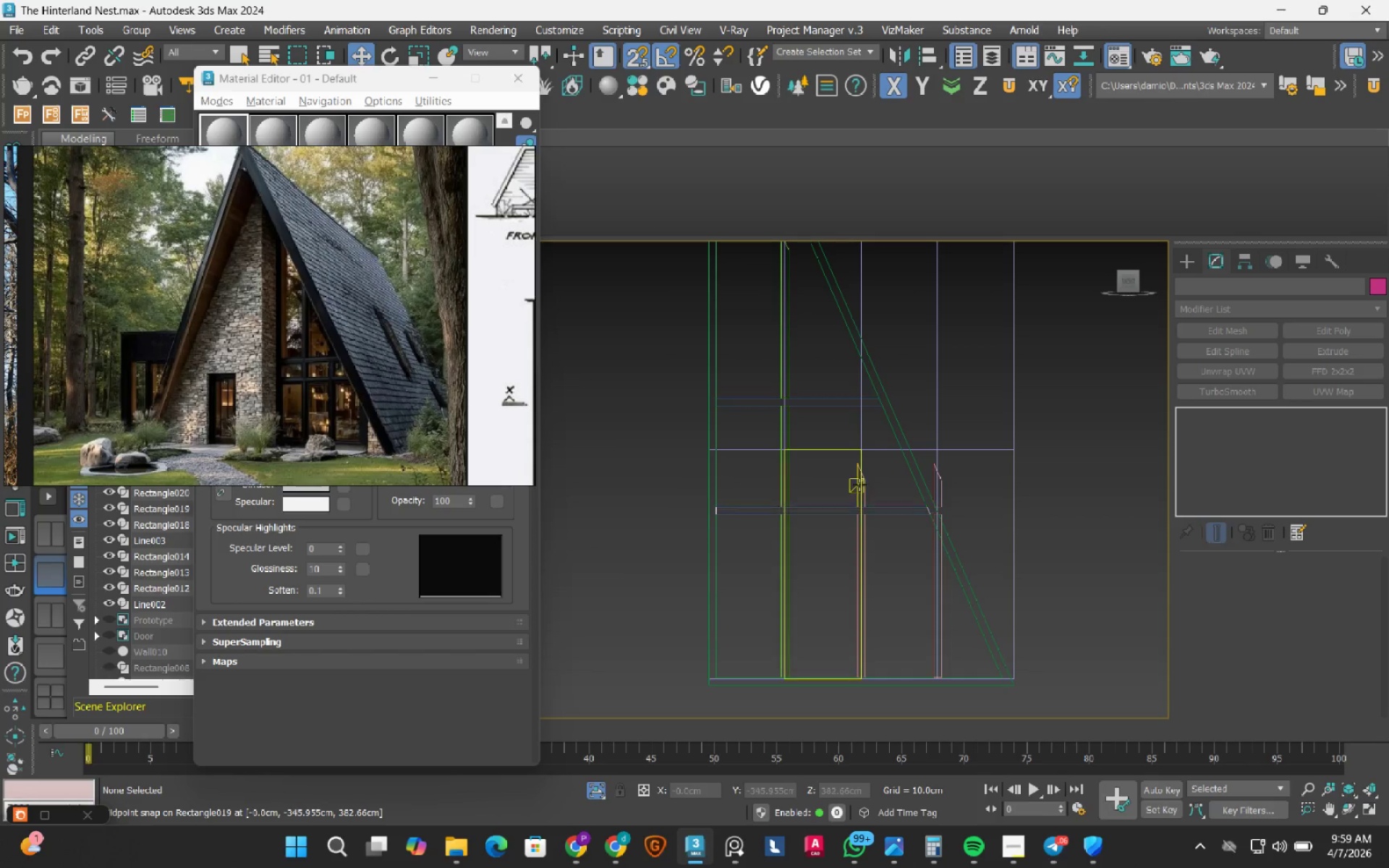 
scroll: coordinate [868, 497], scroll_direction: up, amount: 3.0
 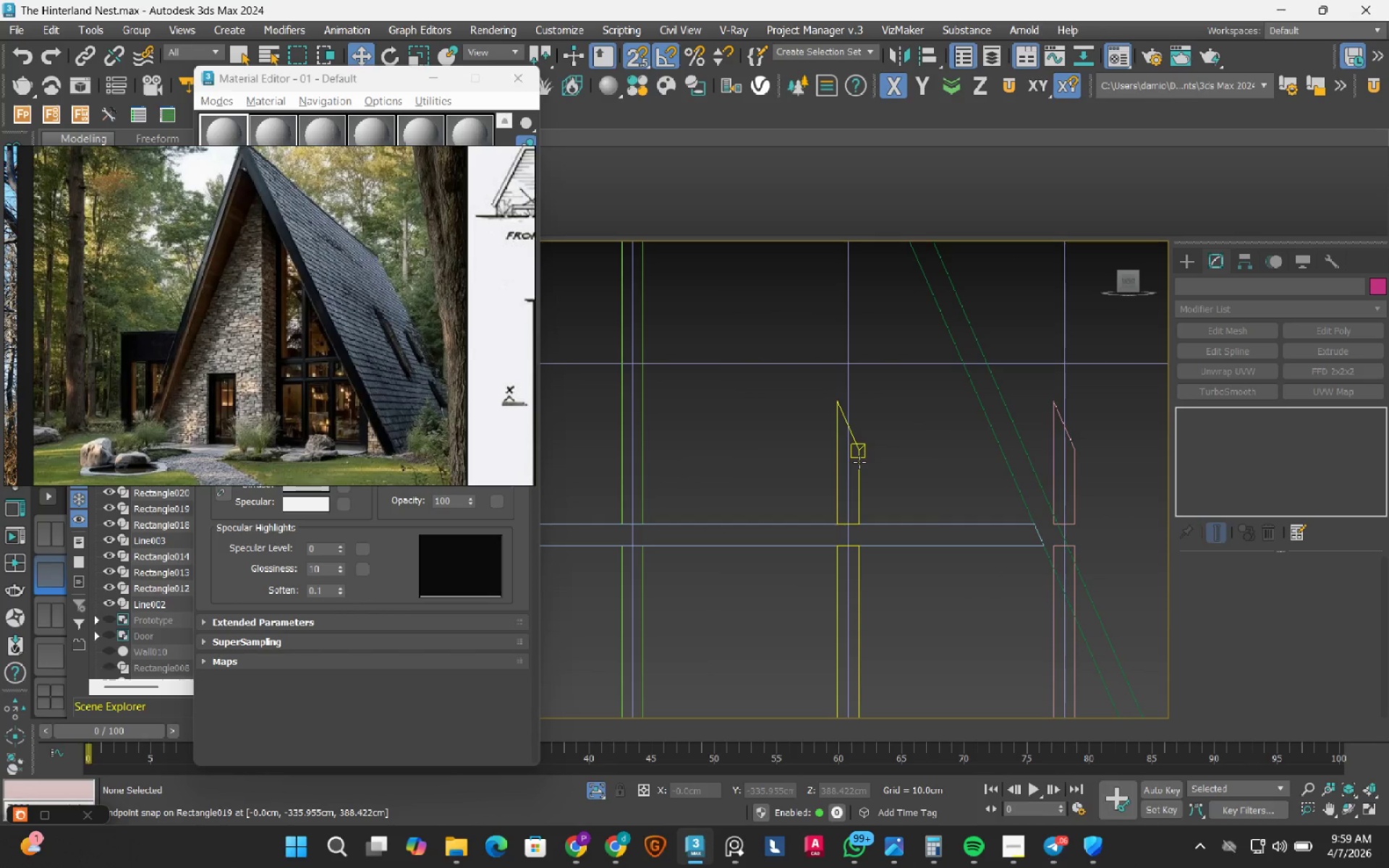 
left_click([859, 462])
 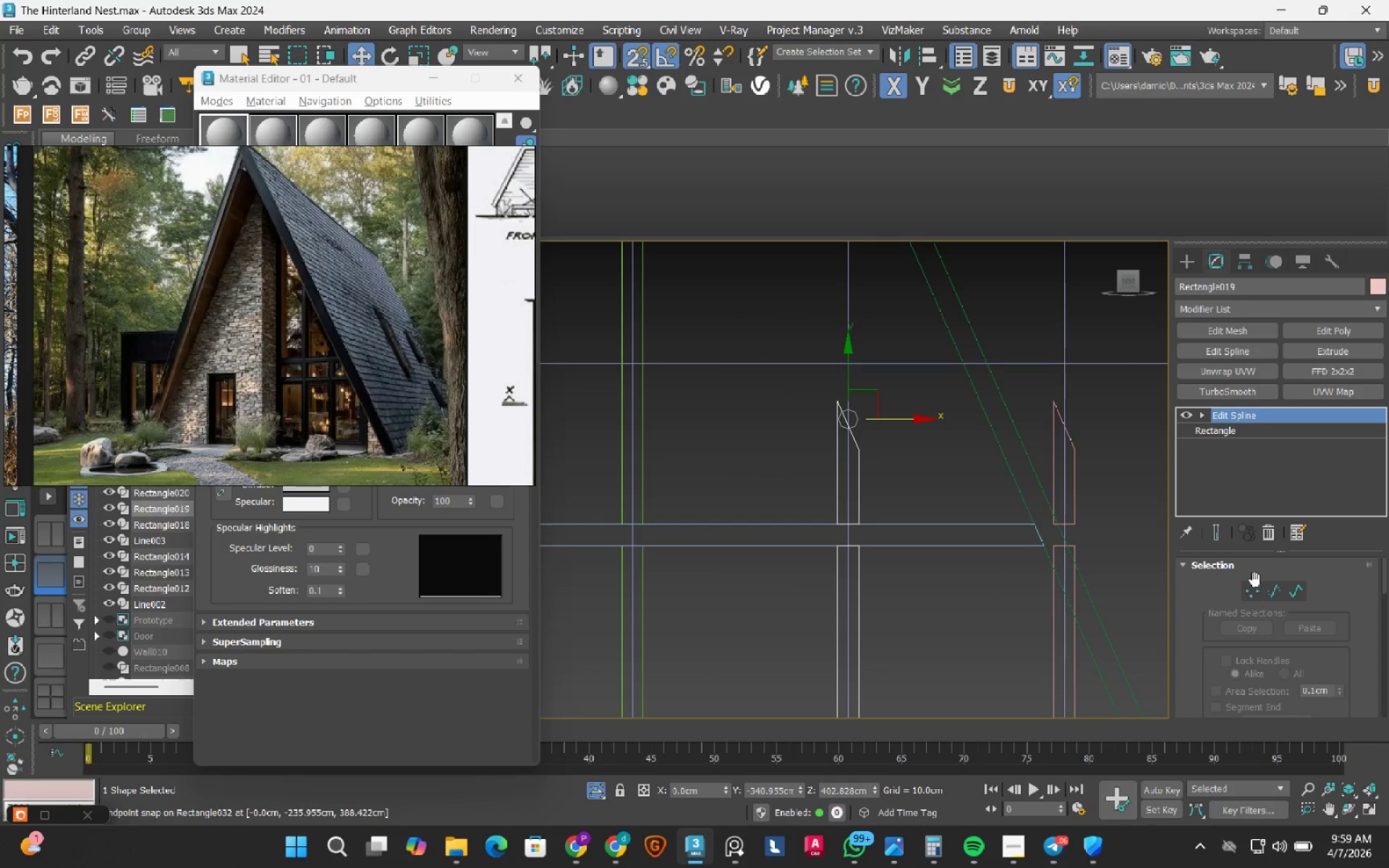 
left_click([1254, 587])
 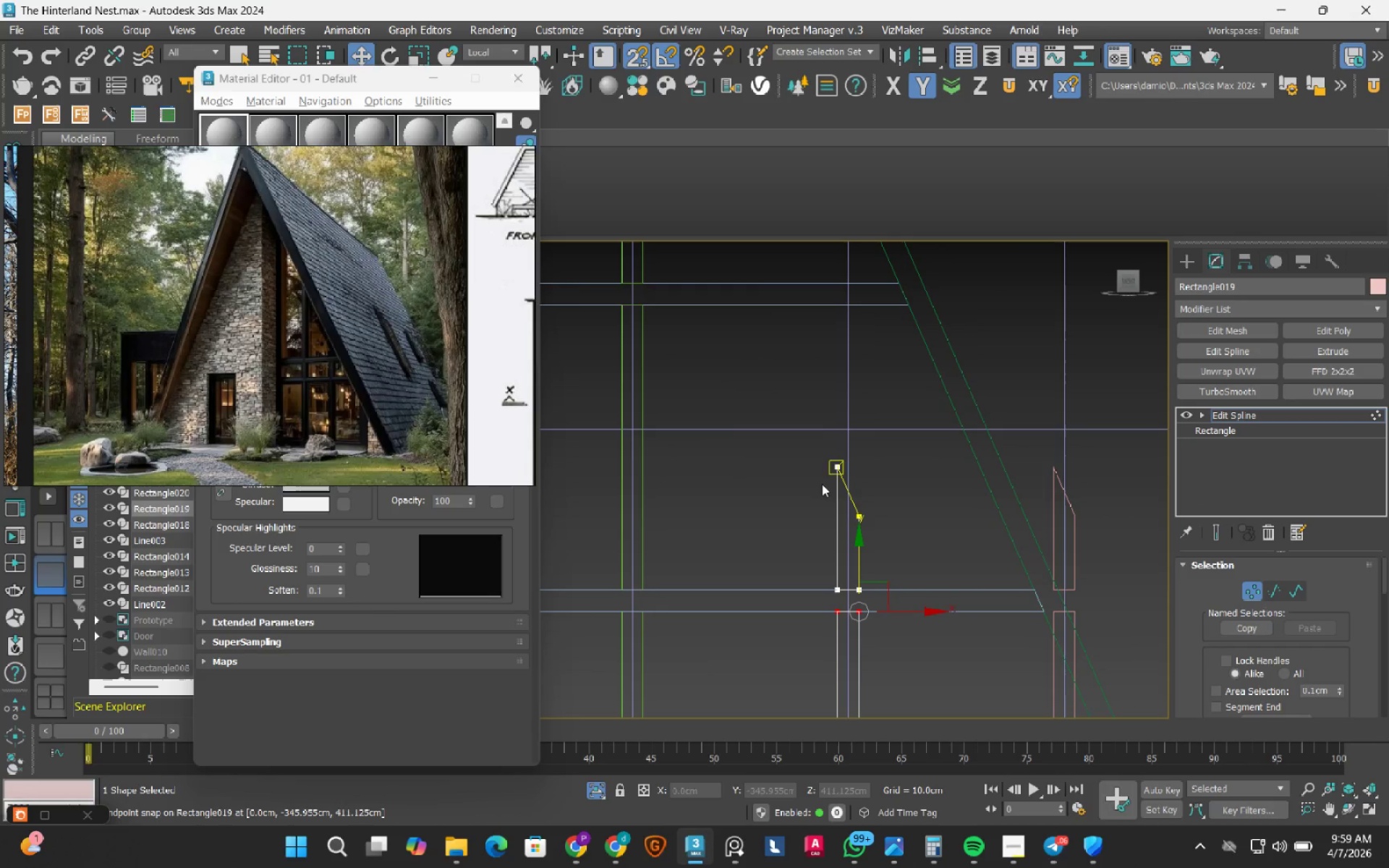 
left_click_drag(start_coordinate=[789, 430], to_coordinate=[893, 538])
 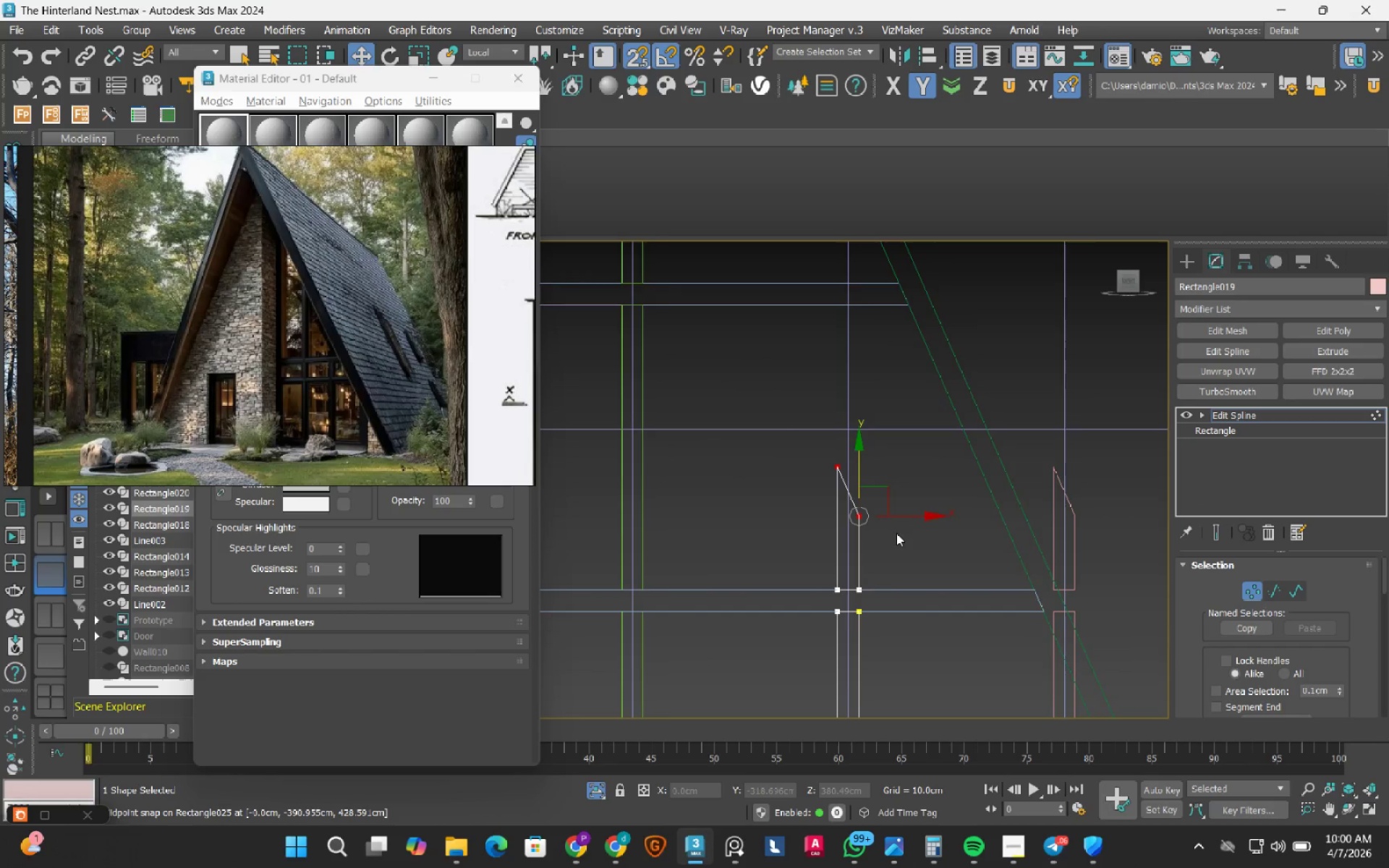 
scroll: coordinate [896, 533], scroll_direction: down, amount: 2.0
 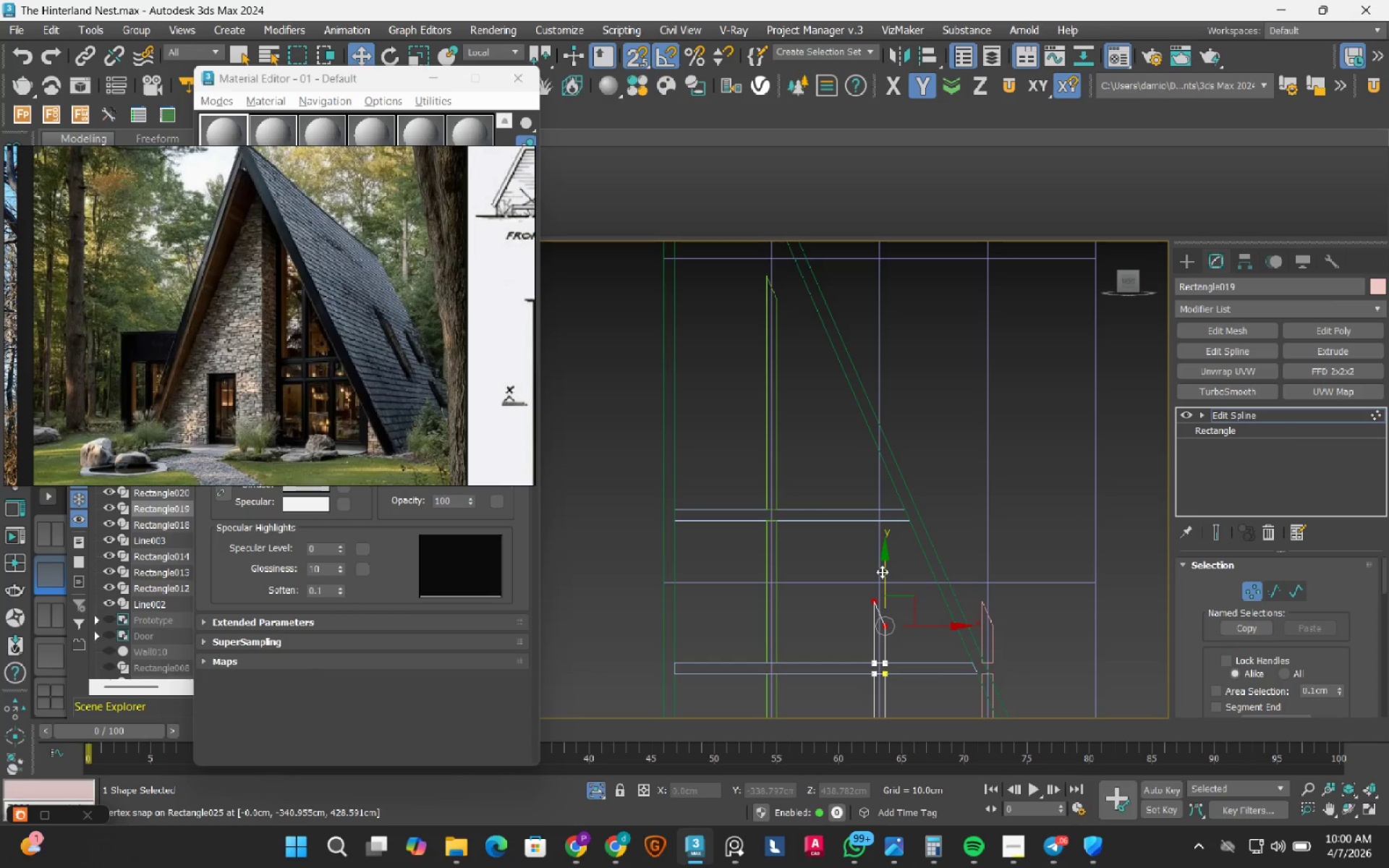 
left_click_drag(start_coordinate=[882, 571], to_coordinate=[883, 548])
 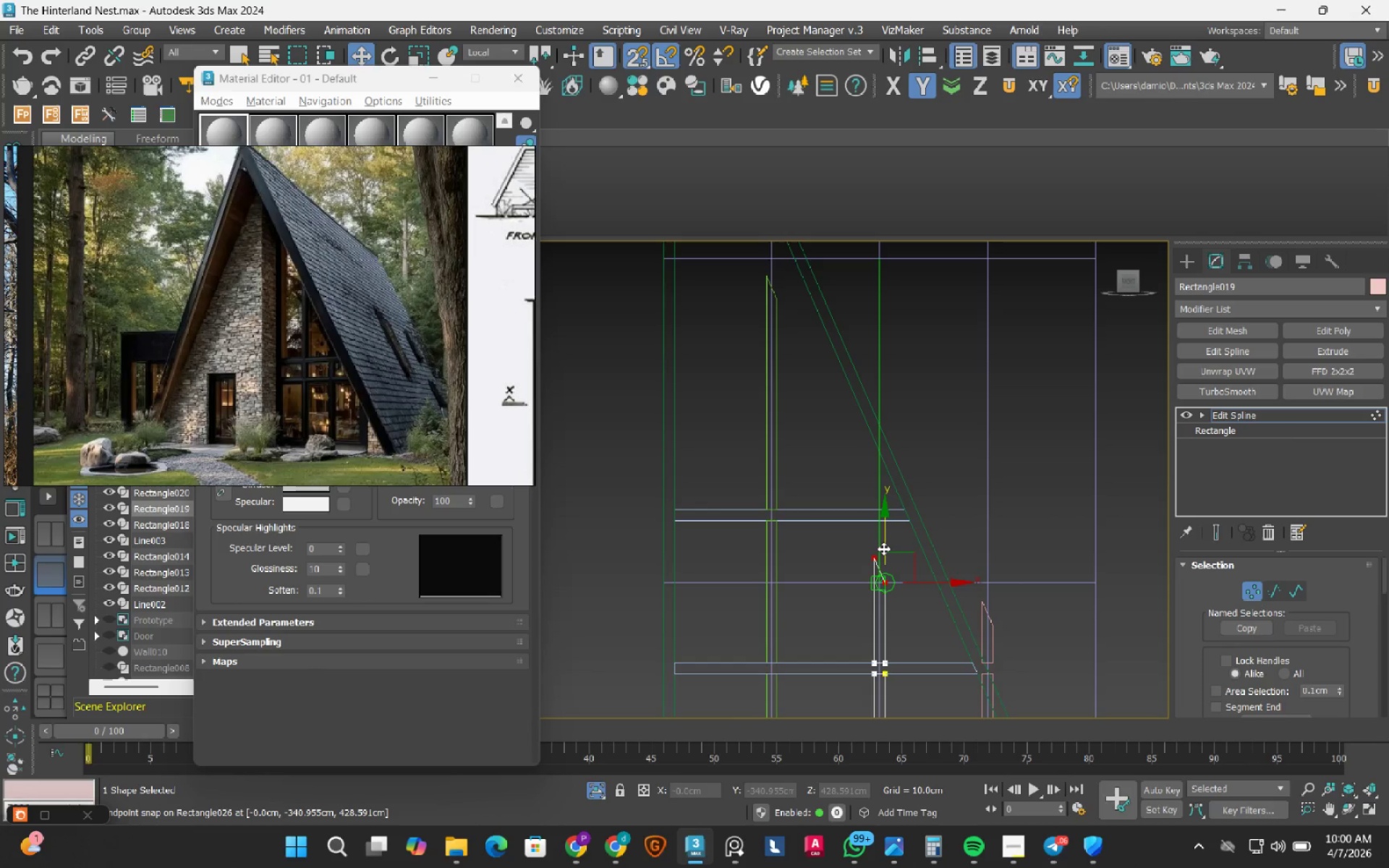 
key(3)
 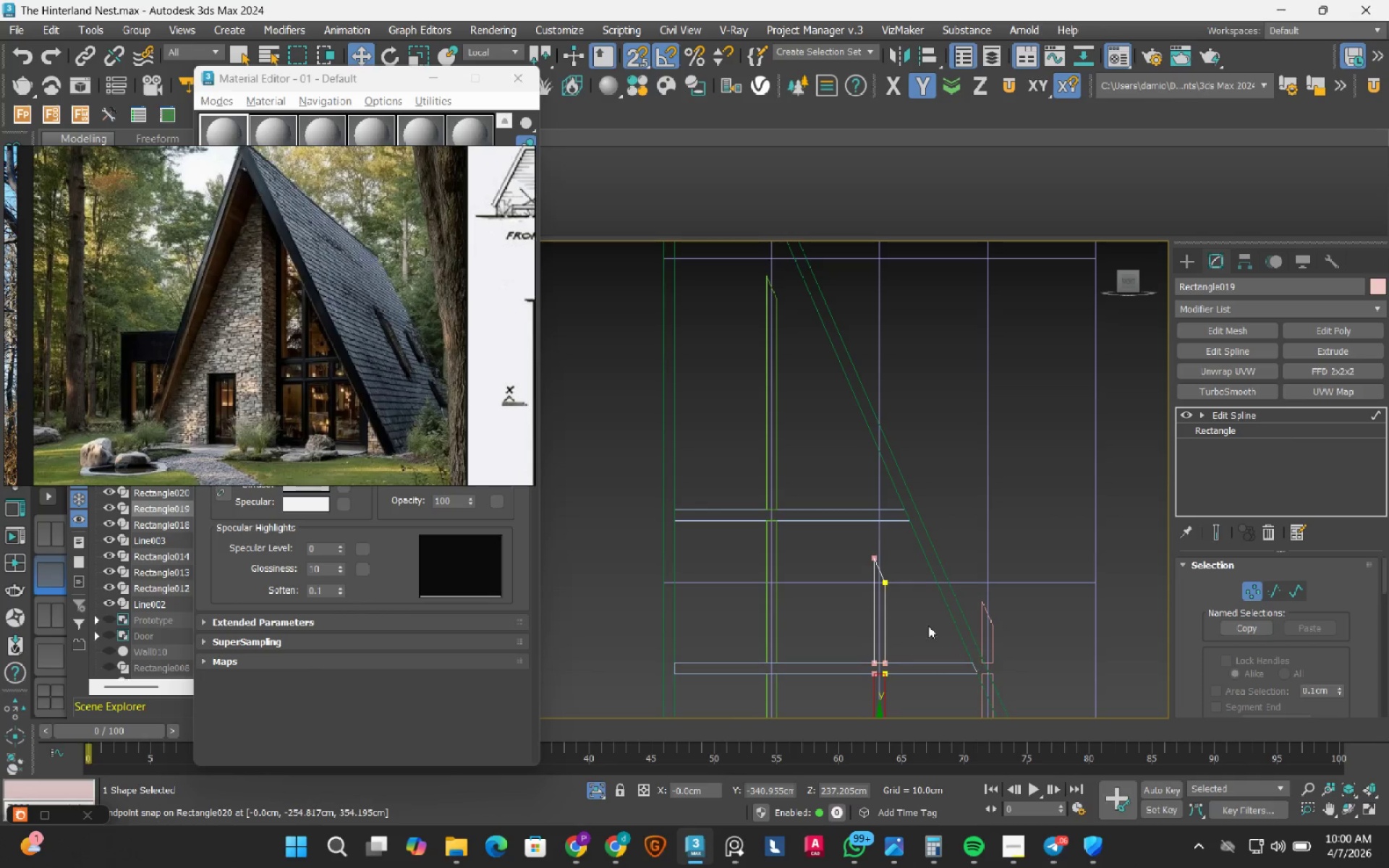 
left_click([928, 624])
 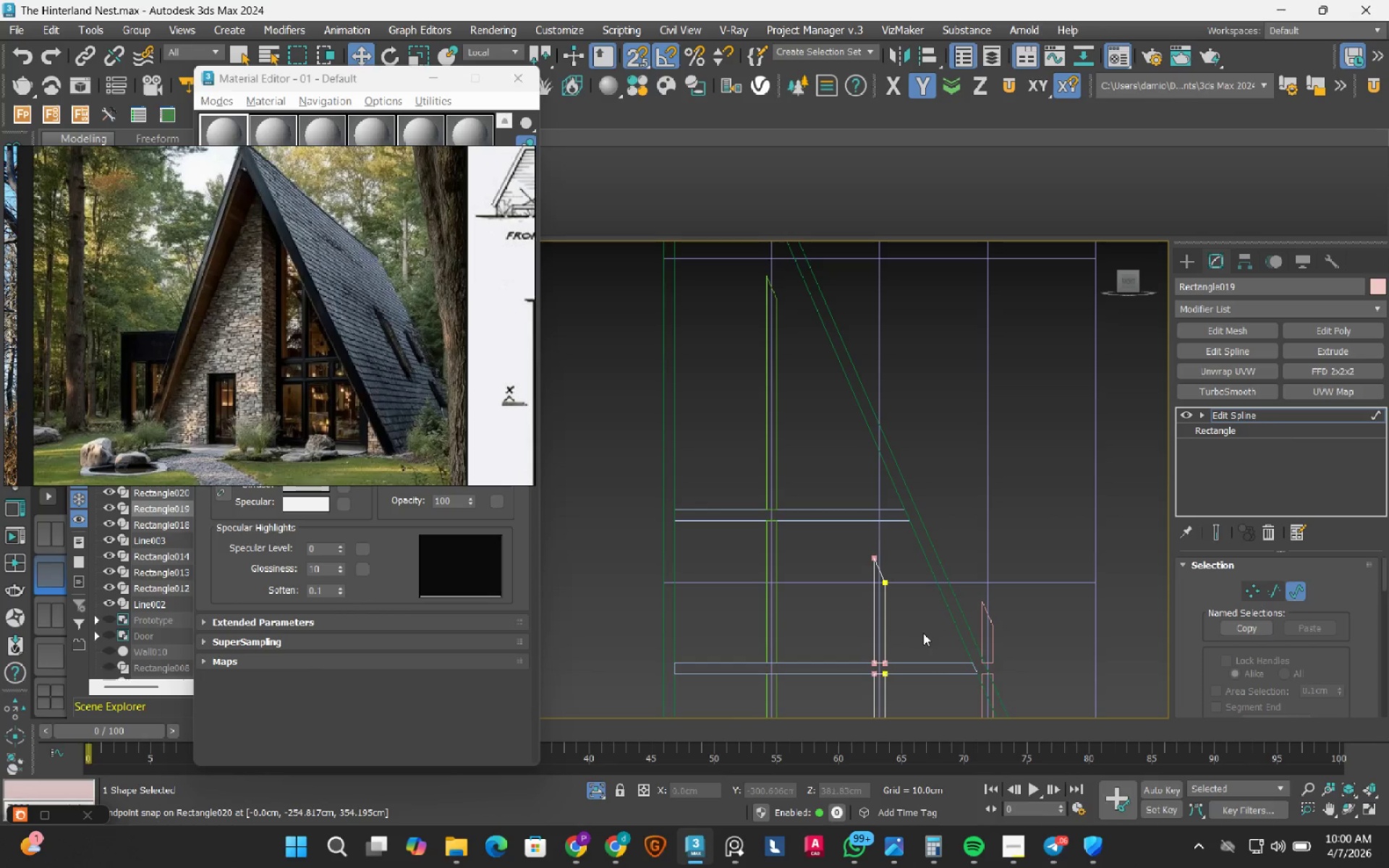 
left_click_drag(start_coordinate=[923, 633], to_coordinate=[839, 532])
 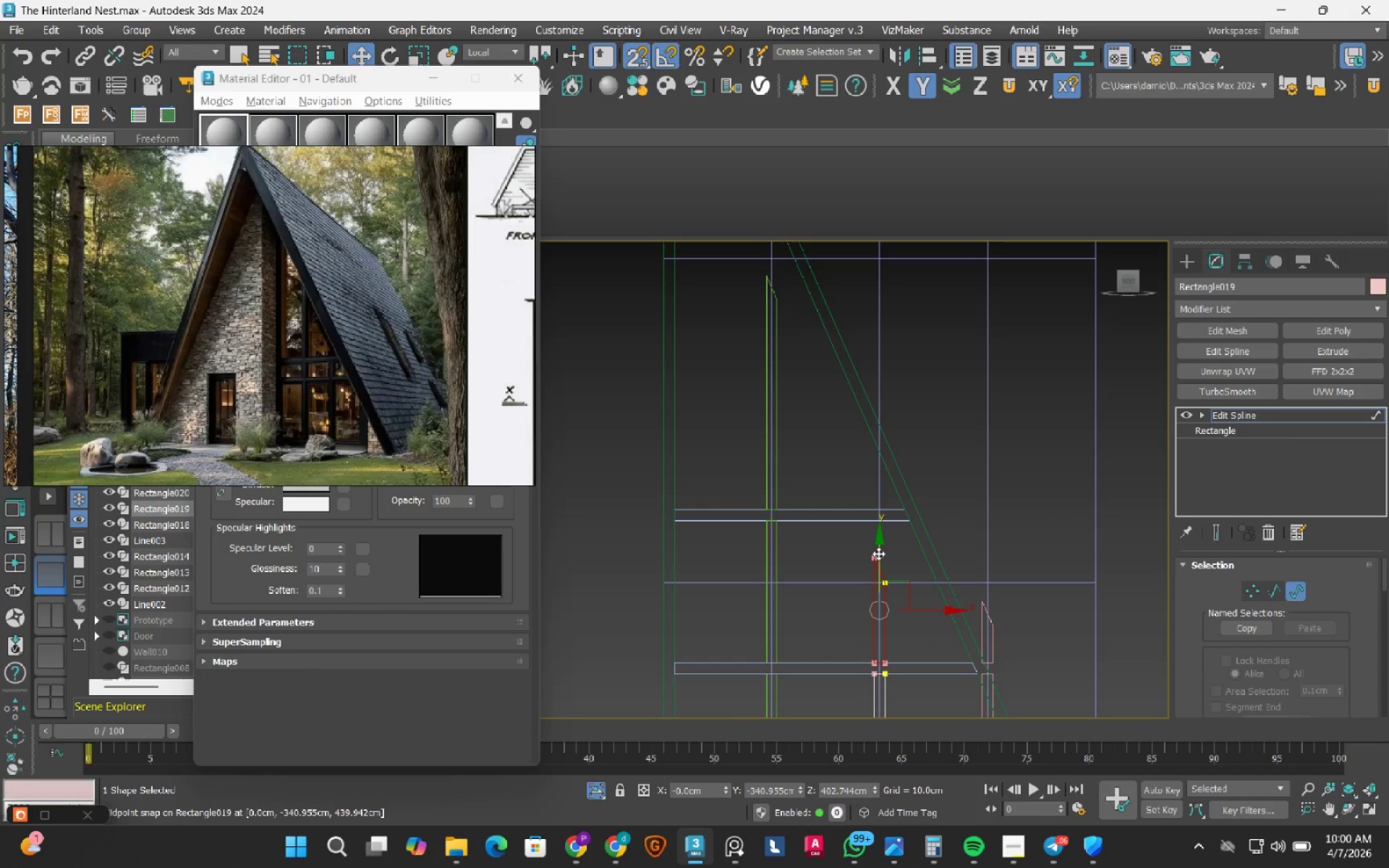 
key(S)
 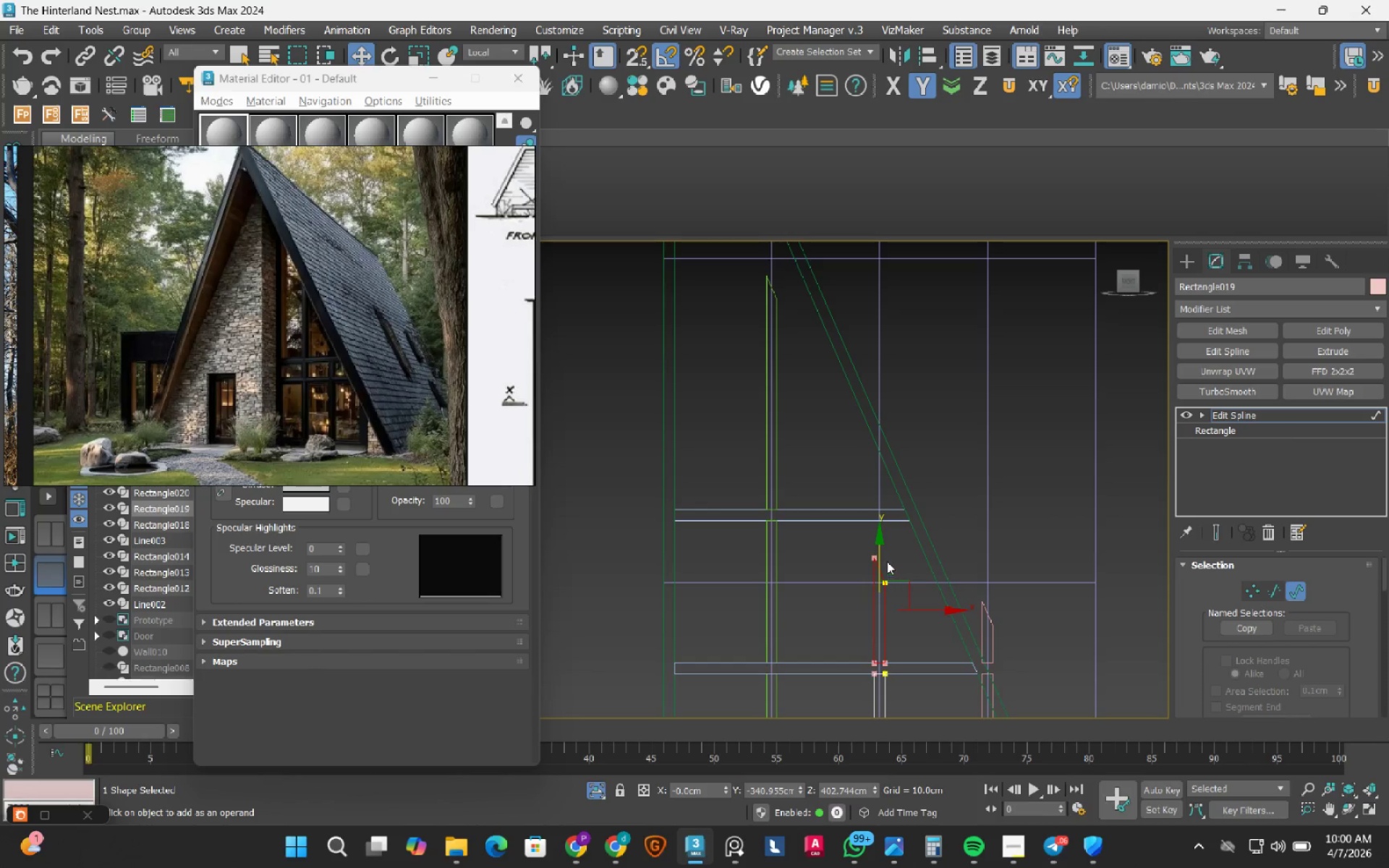 
hold_key(key=ShiftRight, duration=1.5)
left_click_drag(start_coordinate=[878, 551], to_coordinate=[851, 387])
 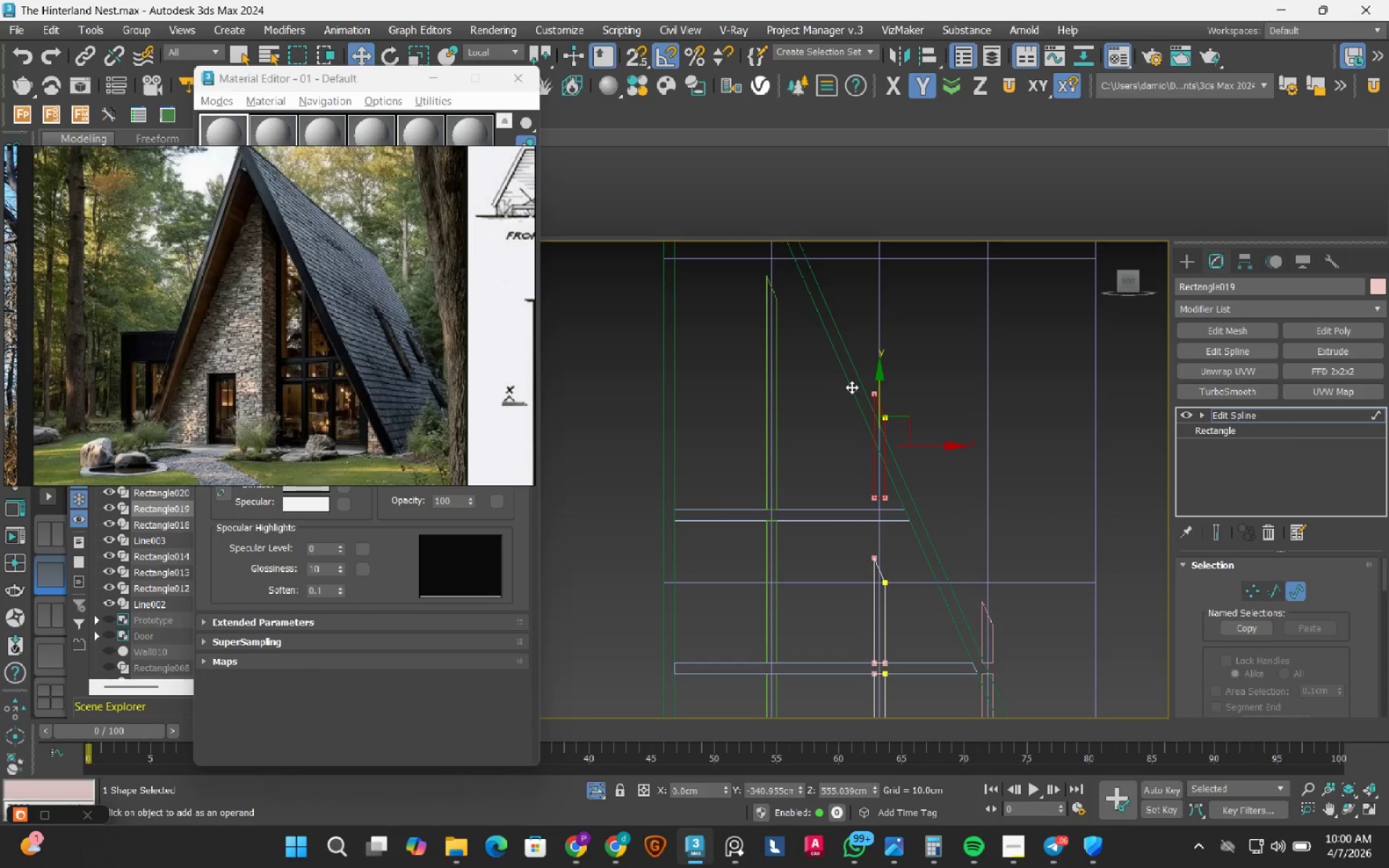 
key(Shift+ShiftRight)
 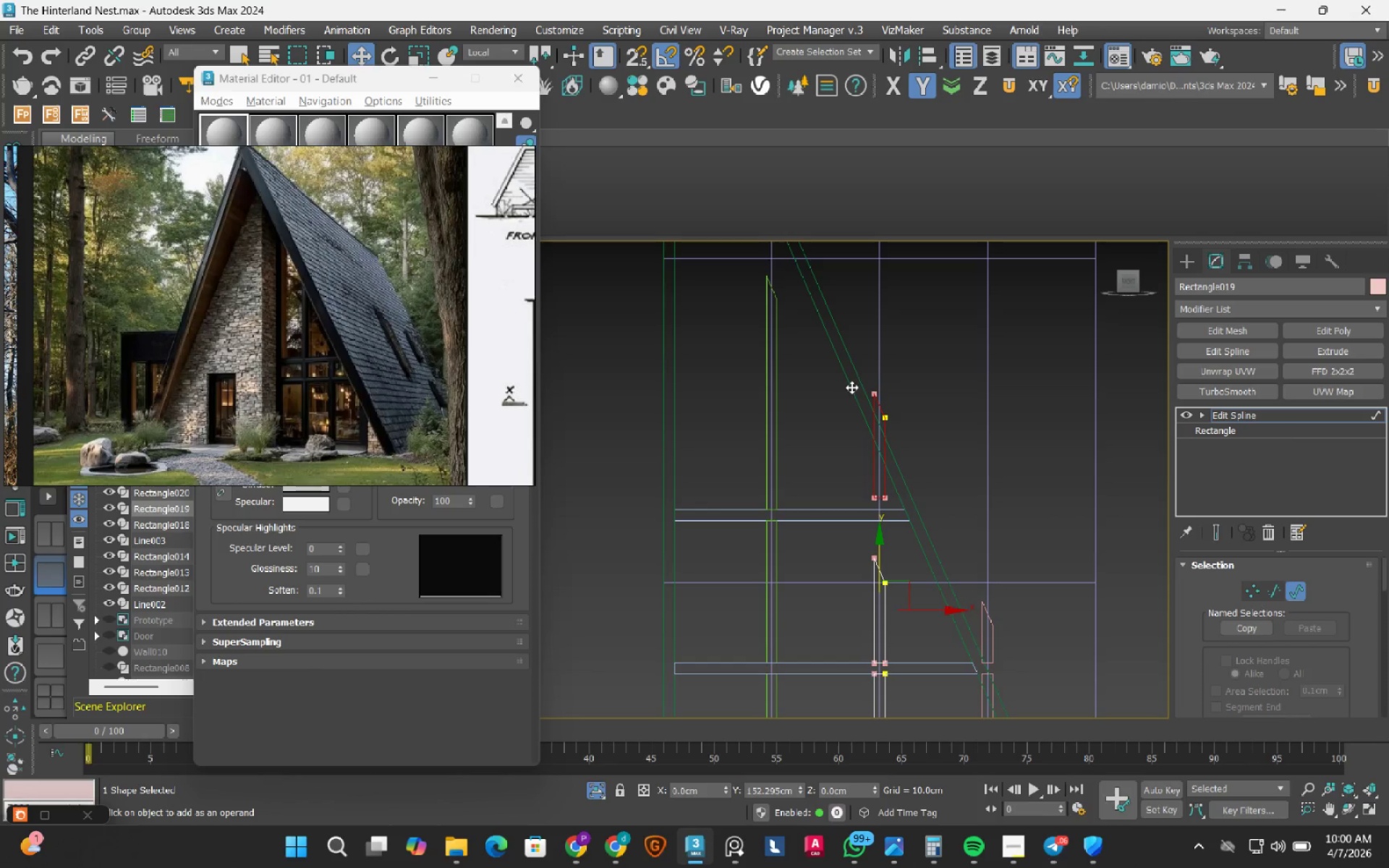 
key(Shift+ShiftRight)
 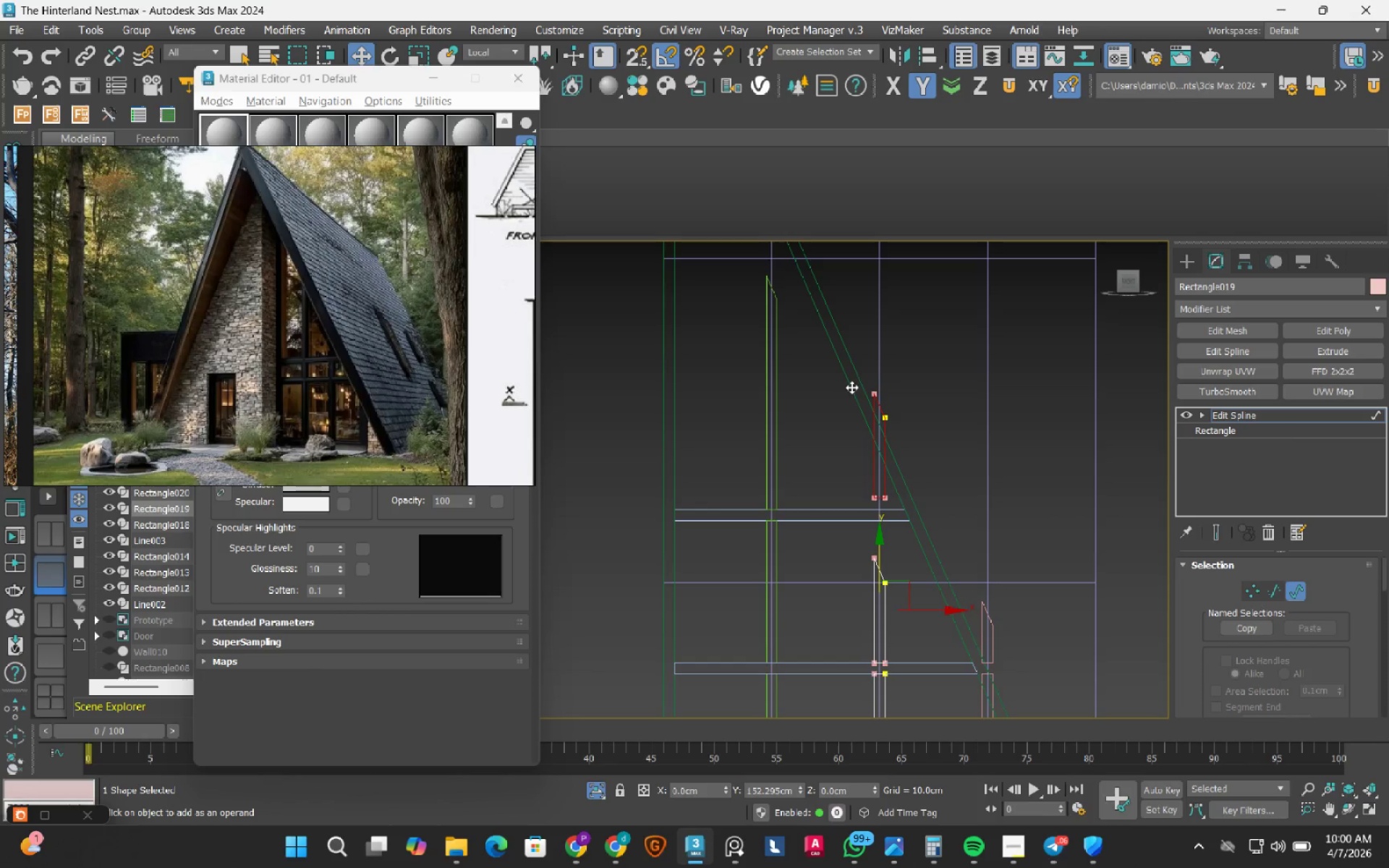 
key(Shift+ShiftRight)
 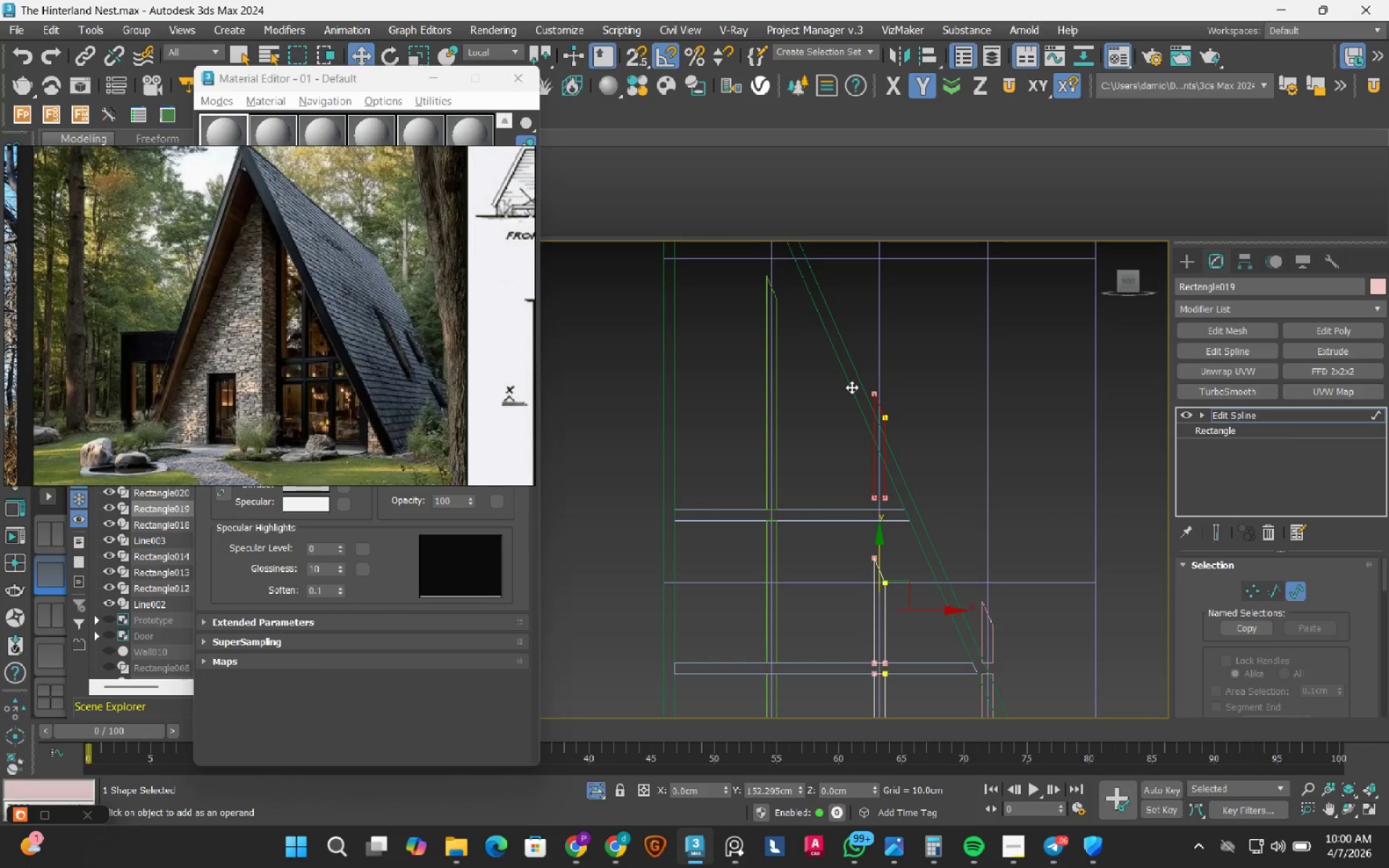 
key(Shift+ShiftRight)
 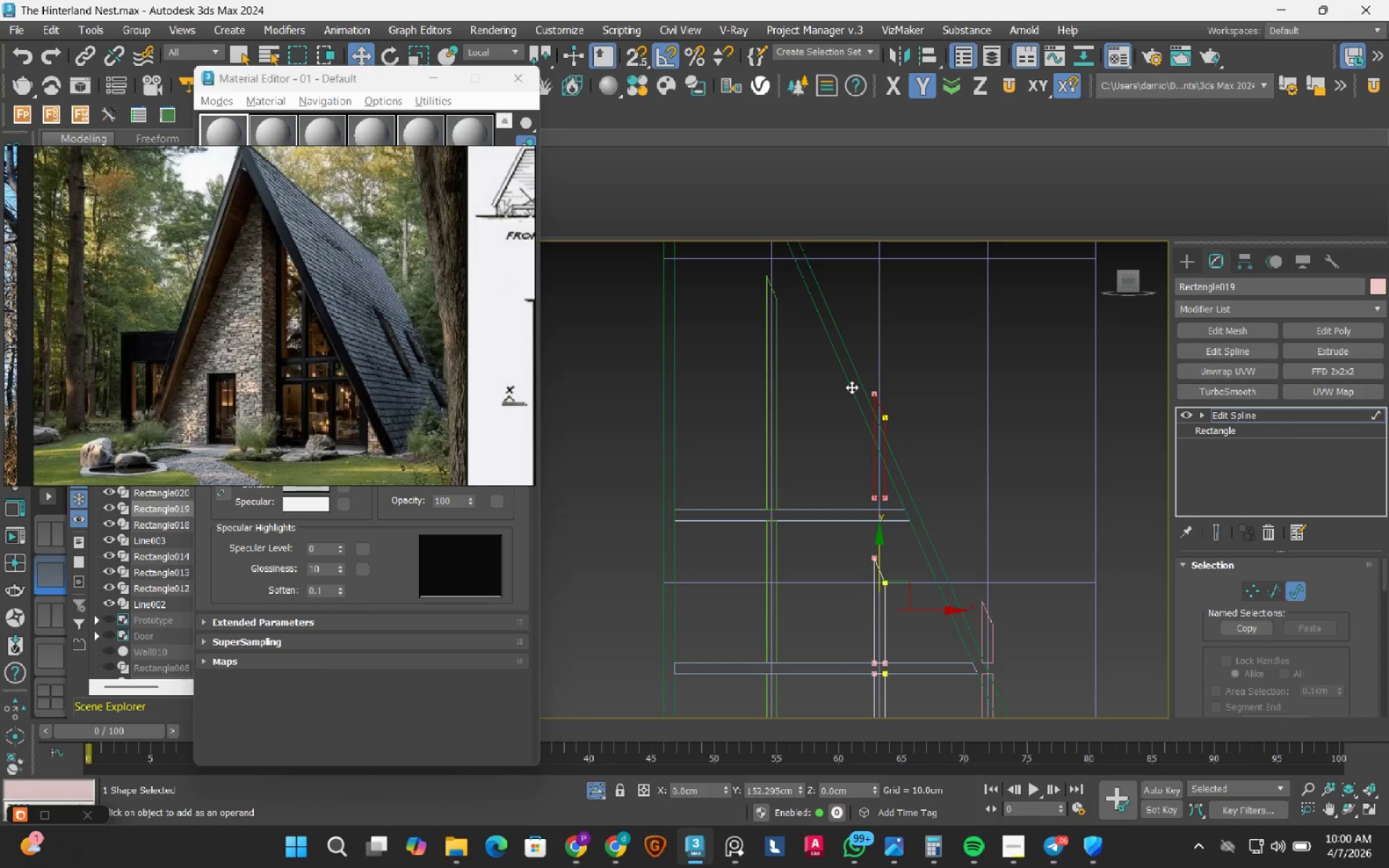 
key(Shift+ShiftRight)
 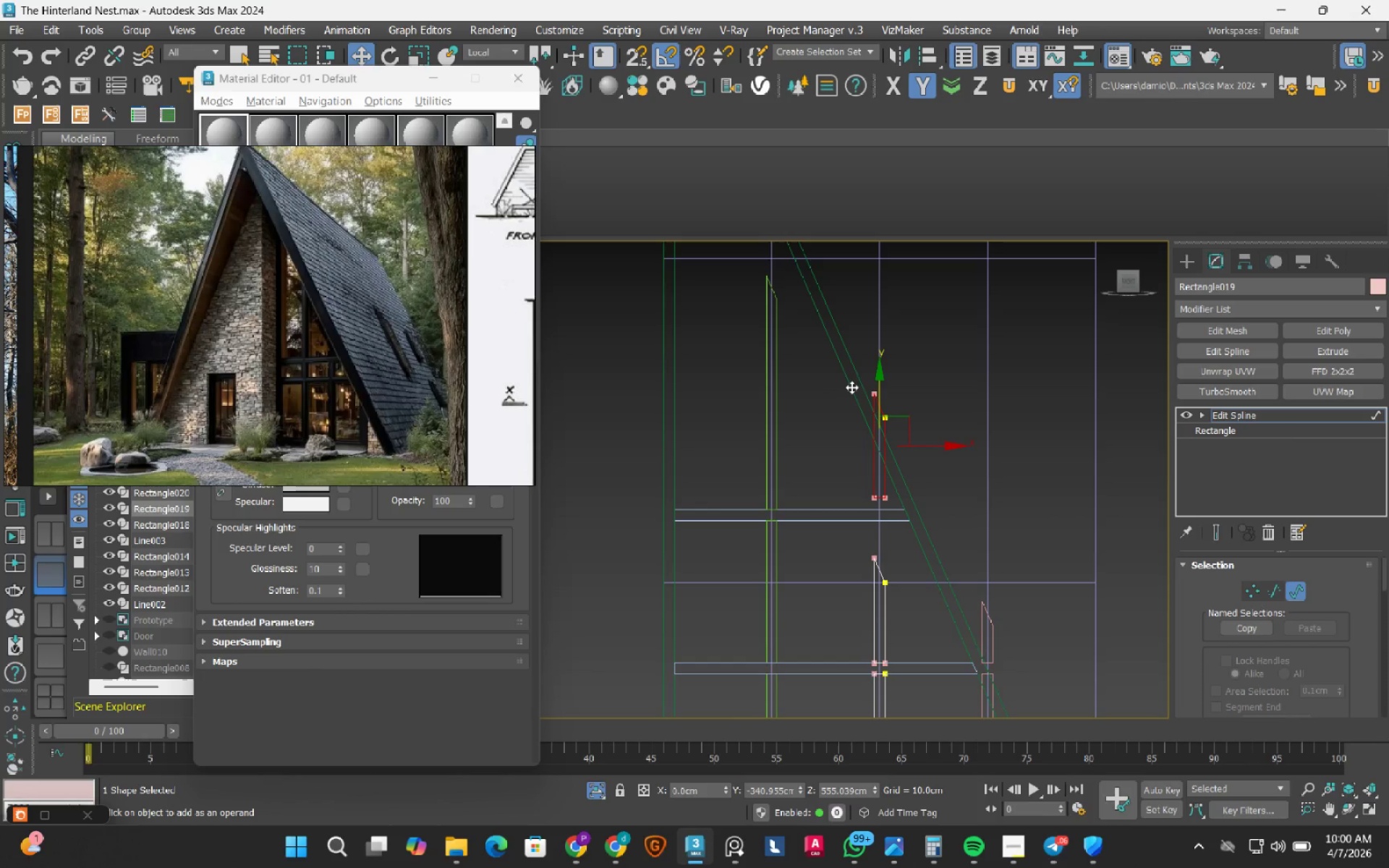 
key(Shift+ShiftRight)
 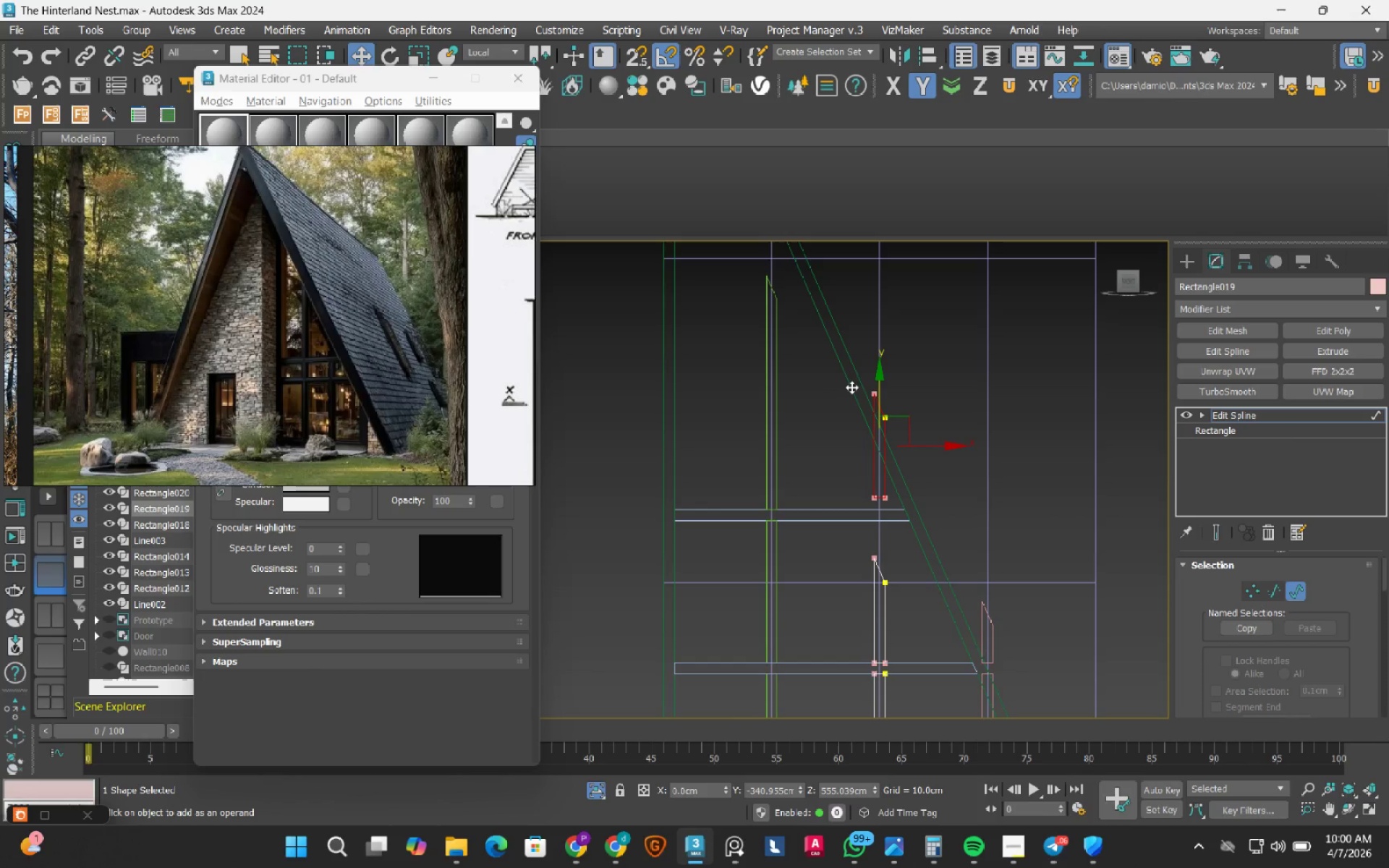 
key(Shift+ShiftRight)
 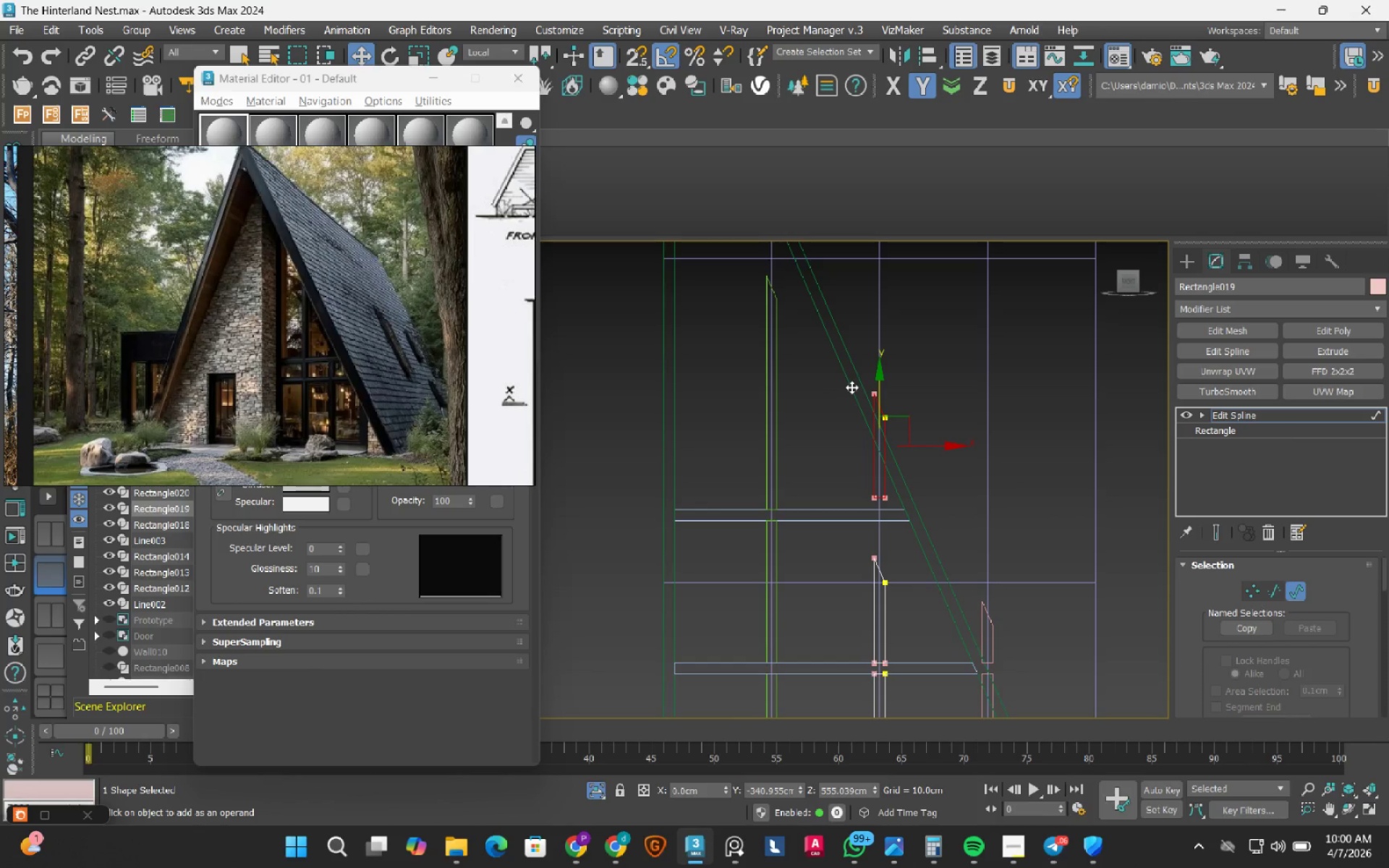 
key(S)
 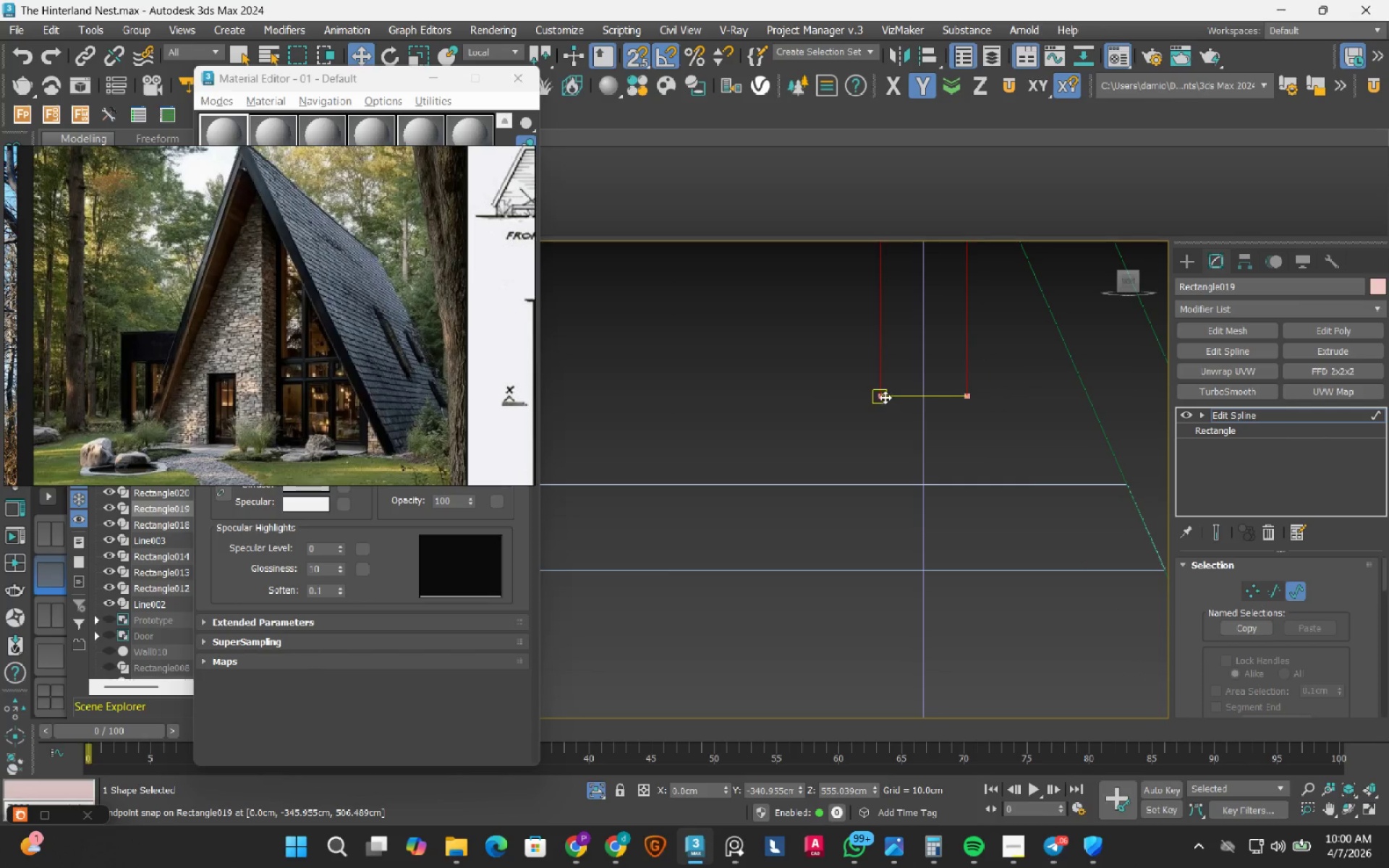 
scroll: coordinate [867, 499], scroll_direction: up, amount: 7.0
 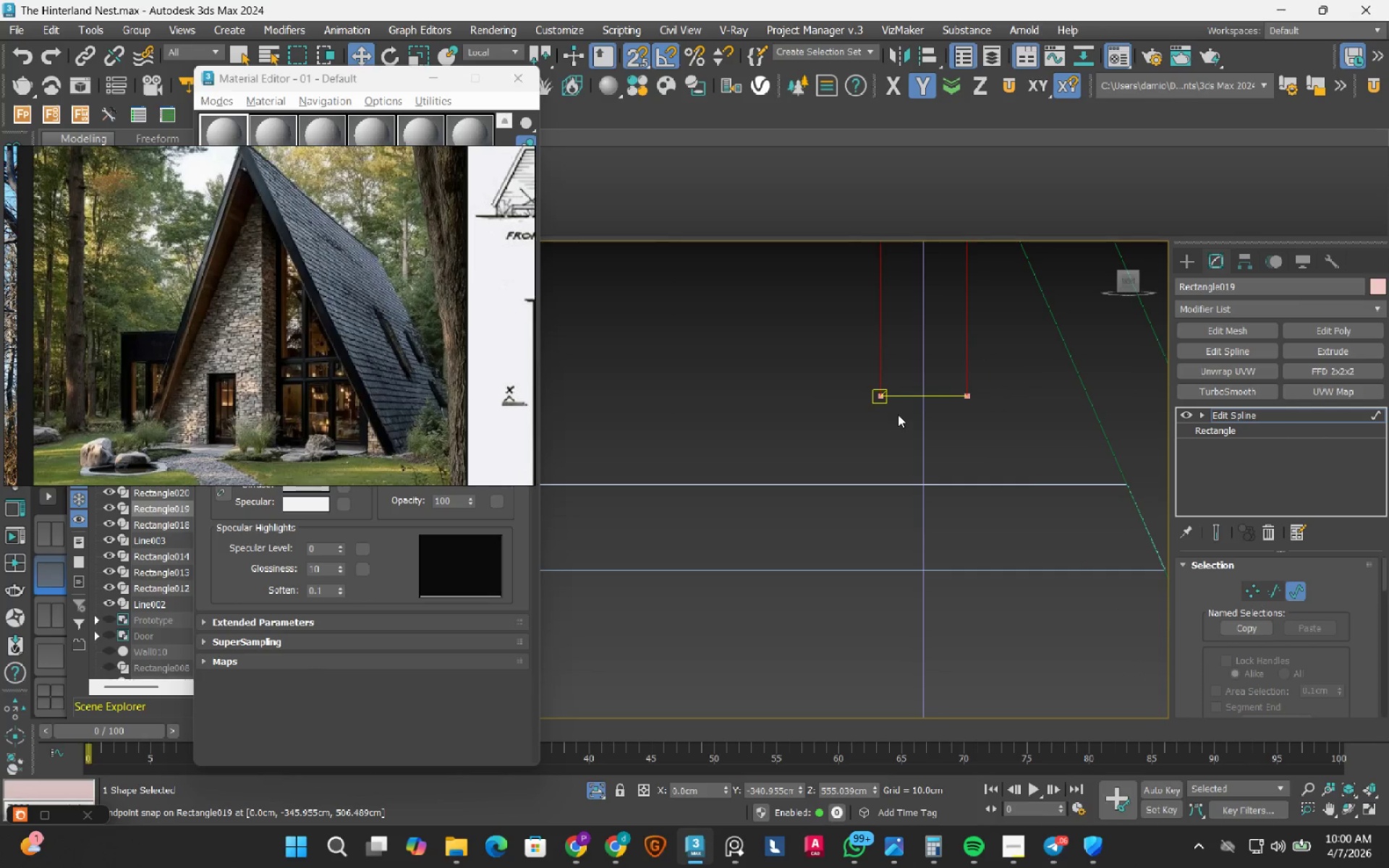 
left_click_drag(start_coordinate=[882, 395], to_coordinate=[849, 472])
 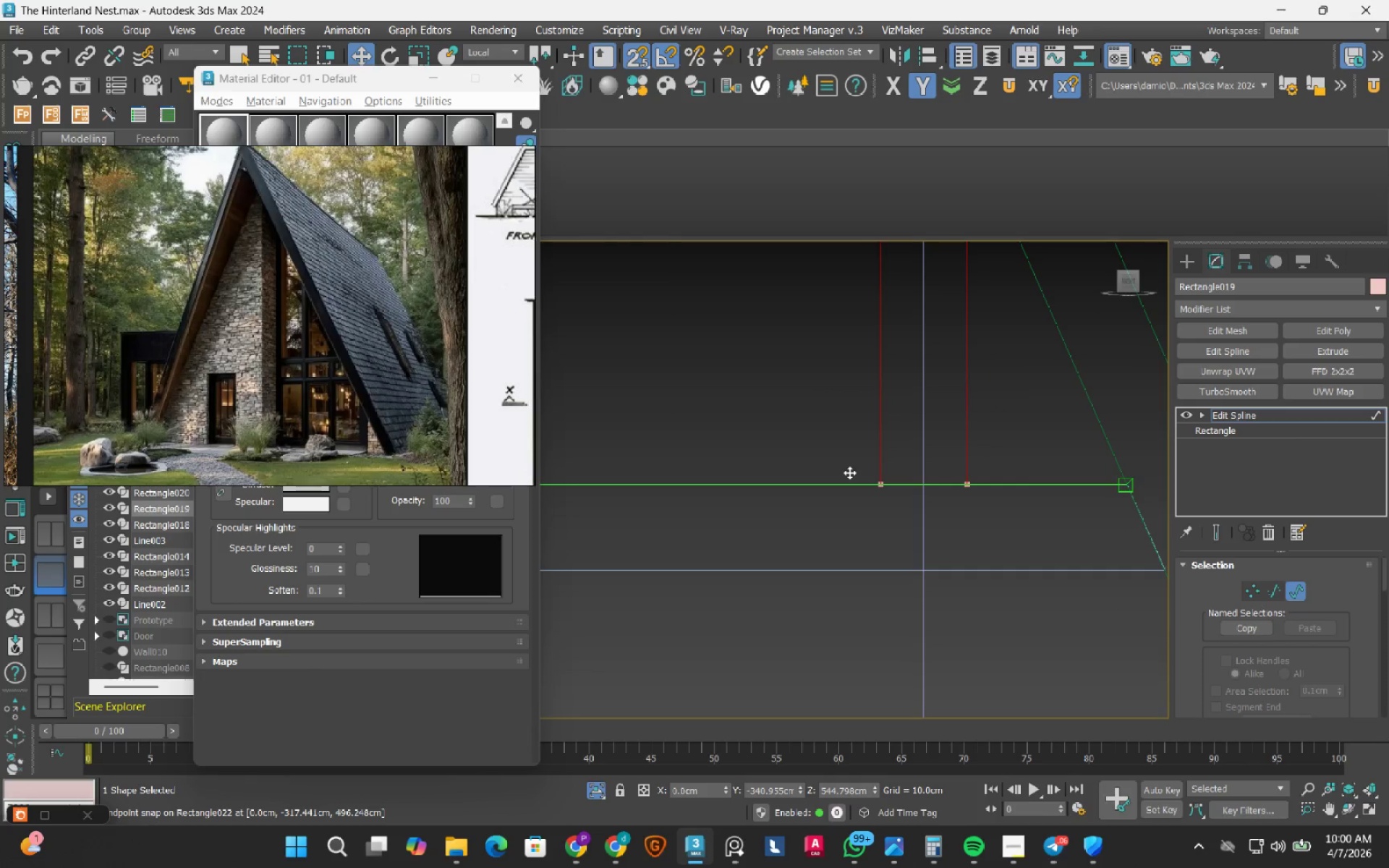 
scroll: coordinate [841, 482], scroll_direction: down, amount: 5.0
 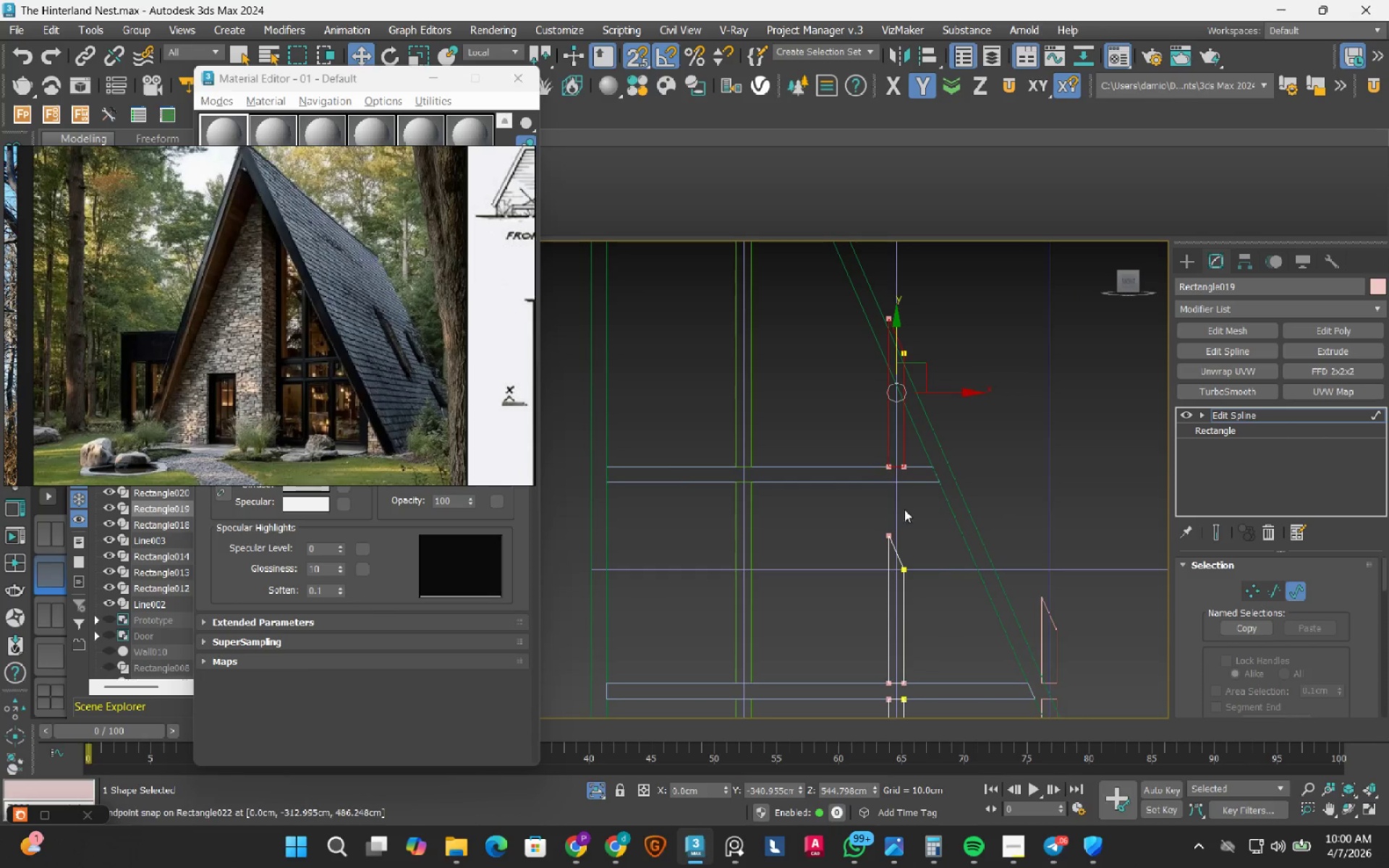 
left_click_drag(start_coordinate=[925, 535], to_coordinate=[891, 582])
 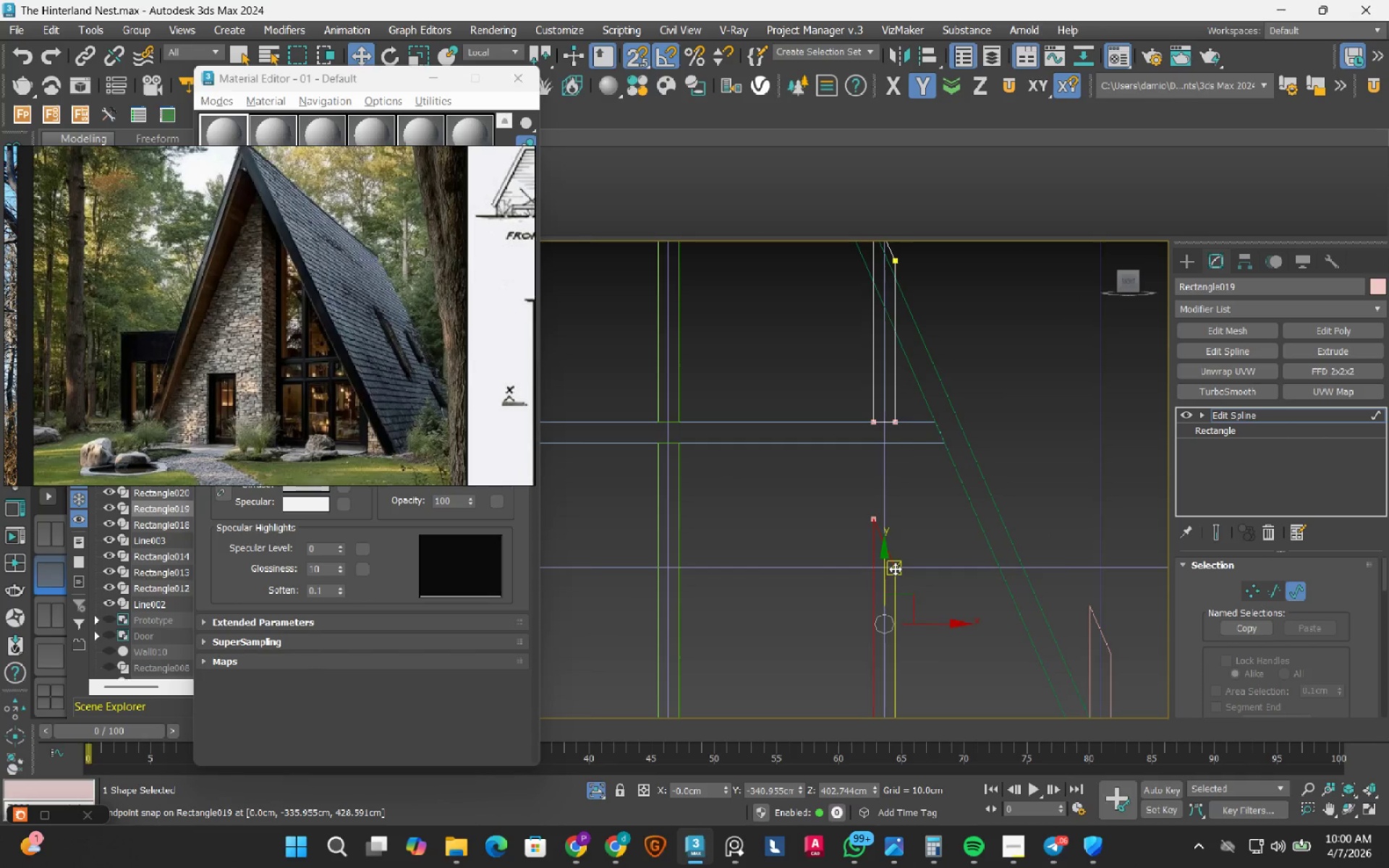 
scroll: coordinate [895, 569], scroll_direction: up, amount: 3.0
 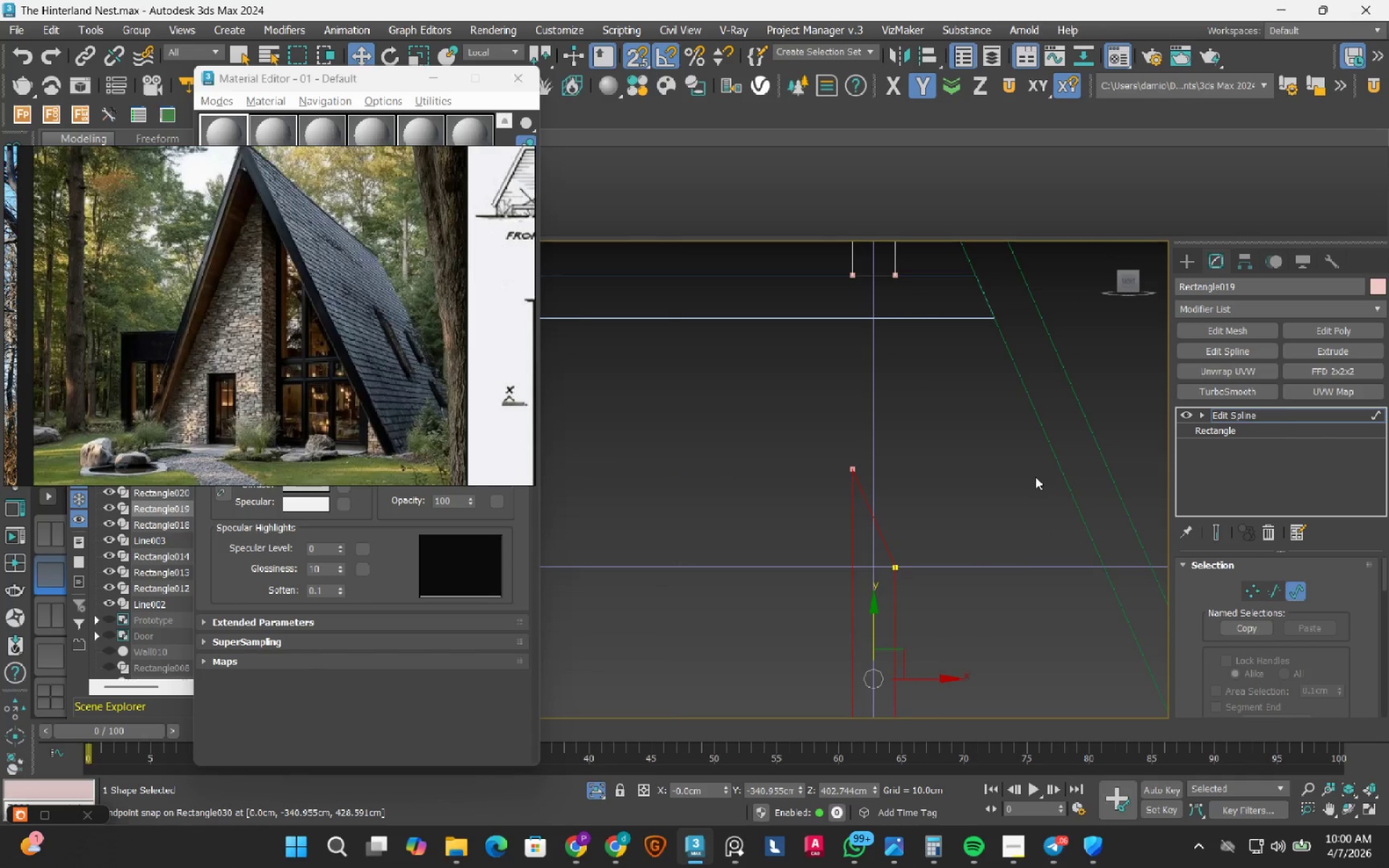 
key(1)
 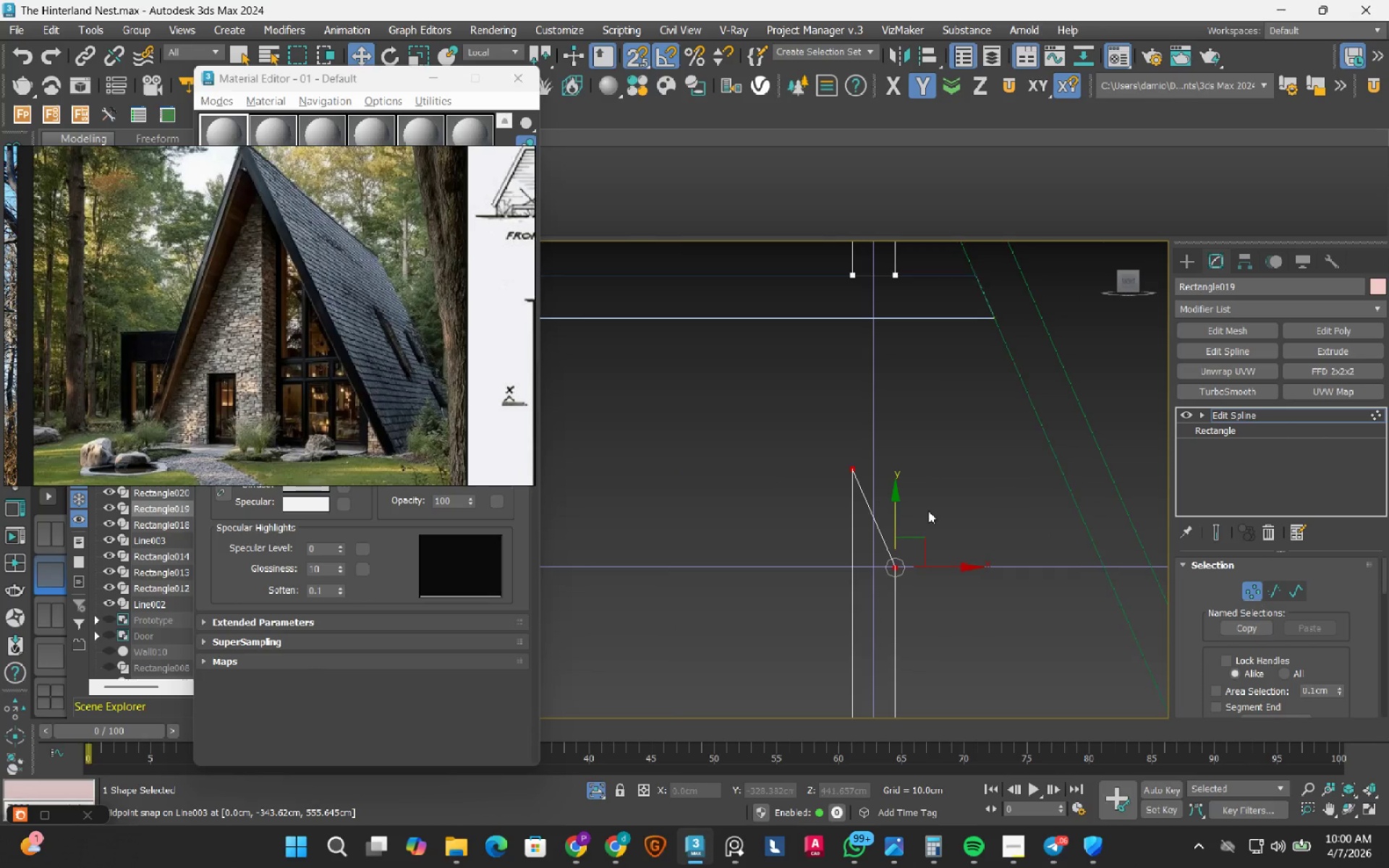 
left_click([928, 515])
 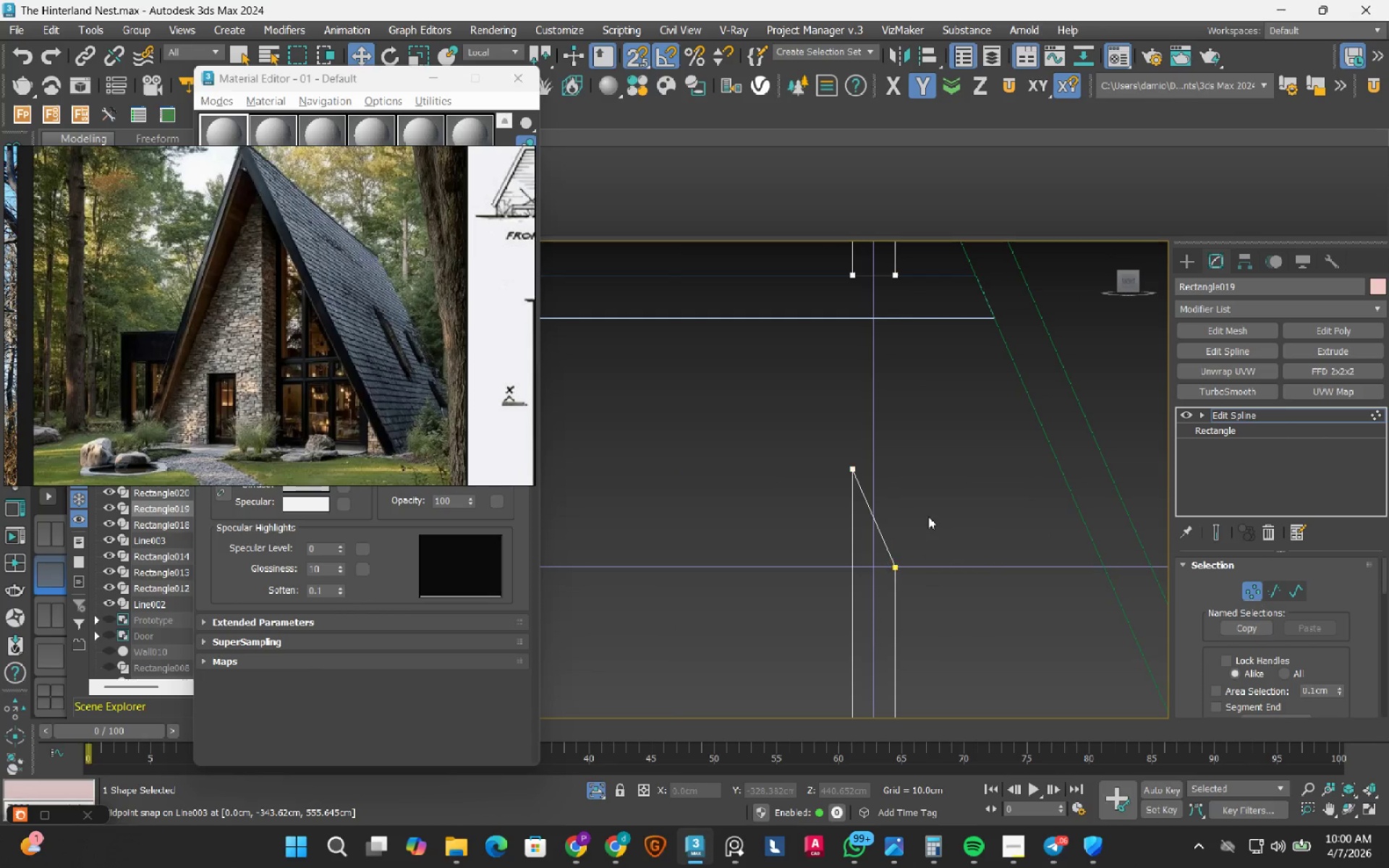 
left_click_drag(start_coordinate=[927, 520], to_coordinate=[867, 576])
 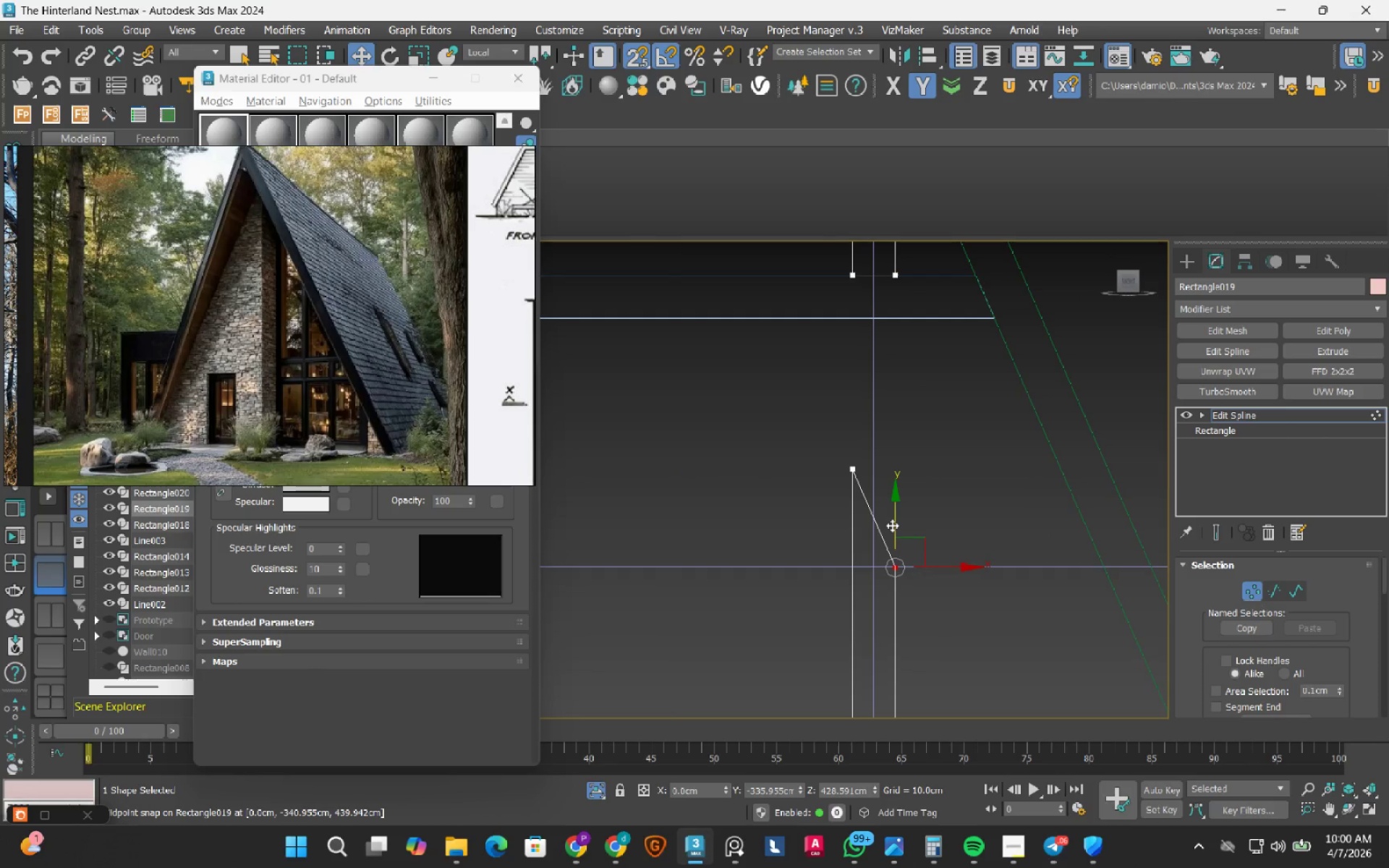 
left_click_drag(start_coordinate=[892, 524], to_coordinate=[854, 466])
 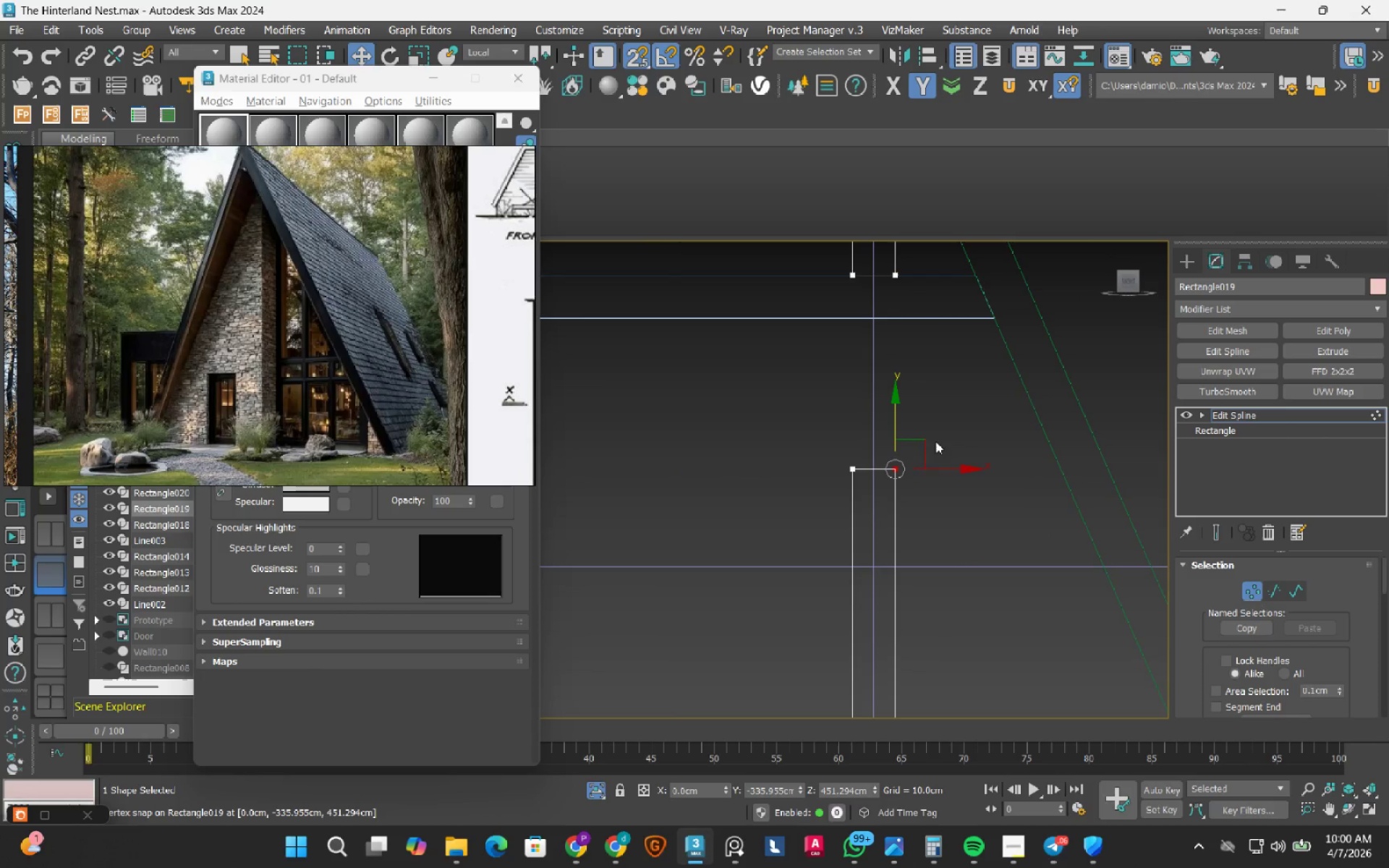 
left_click([953, 512])
 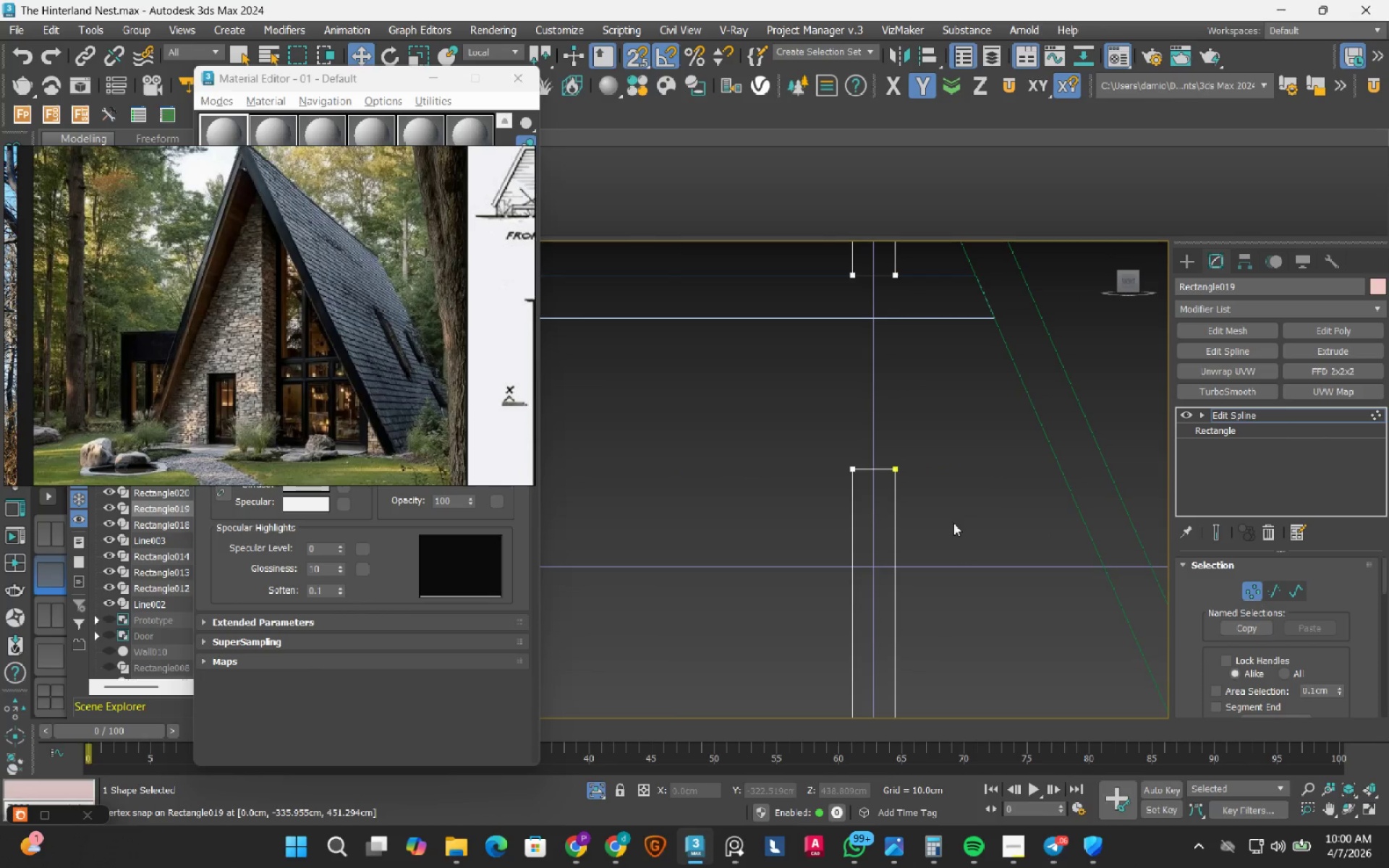 
left_click_drag(start_coordinate=[953, 523], to_coordinate=[766, 396])
 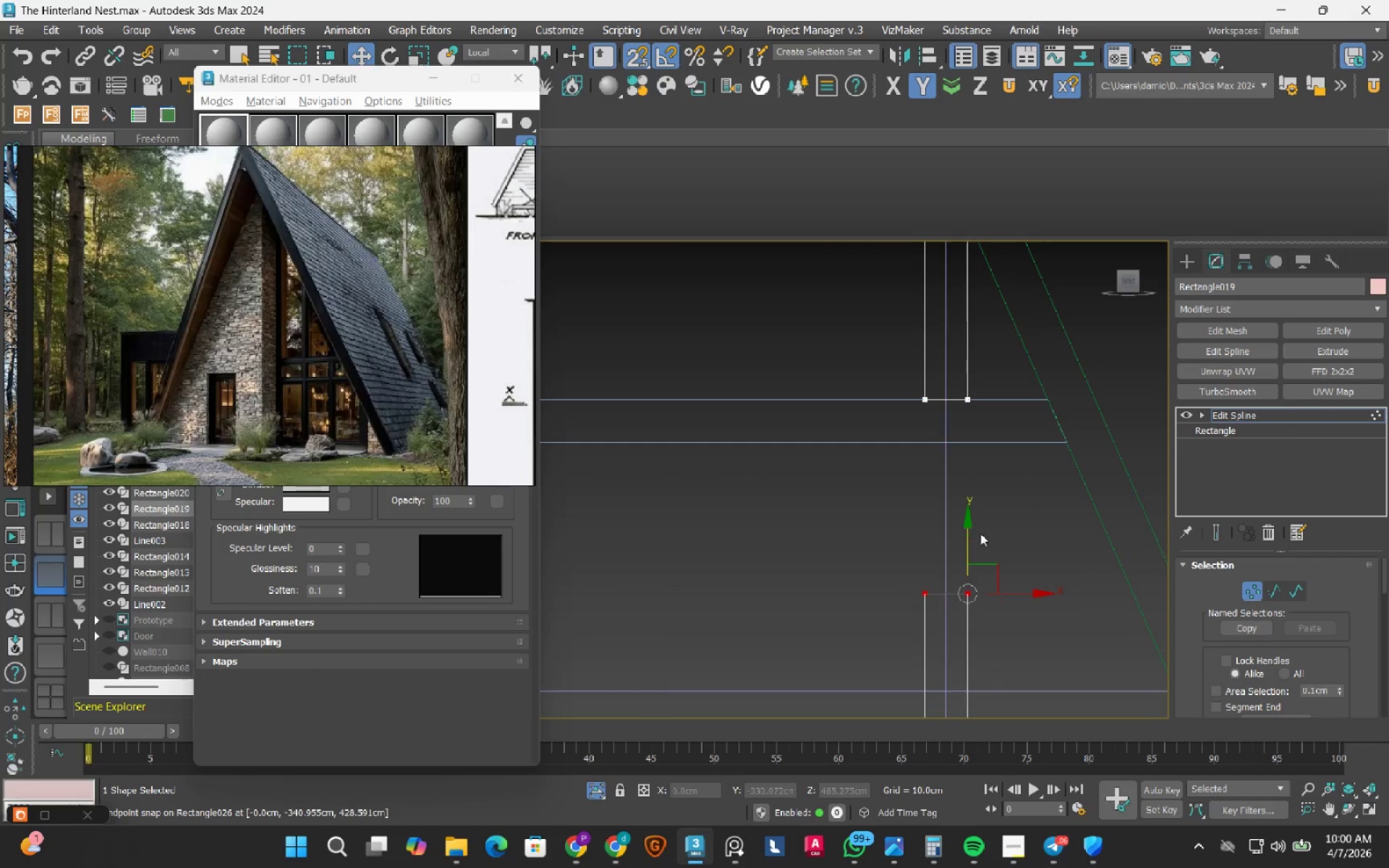 
left_click_drag(start_coordinate=[969, 541], to_coordinate=[1066, 444])
 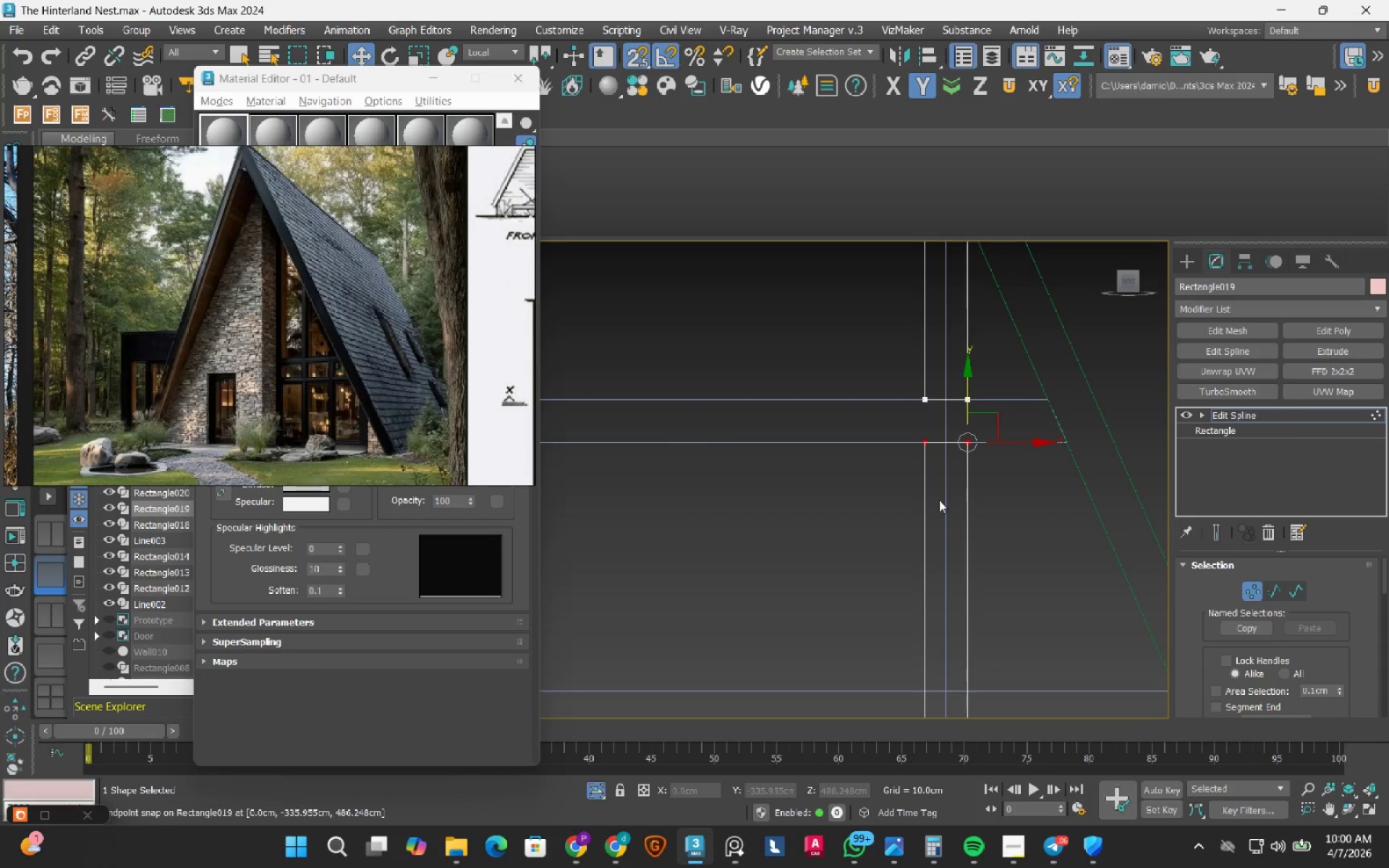 
scroll: coordinate [935, 502], scroll_direction: down, amount: 3.0
 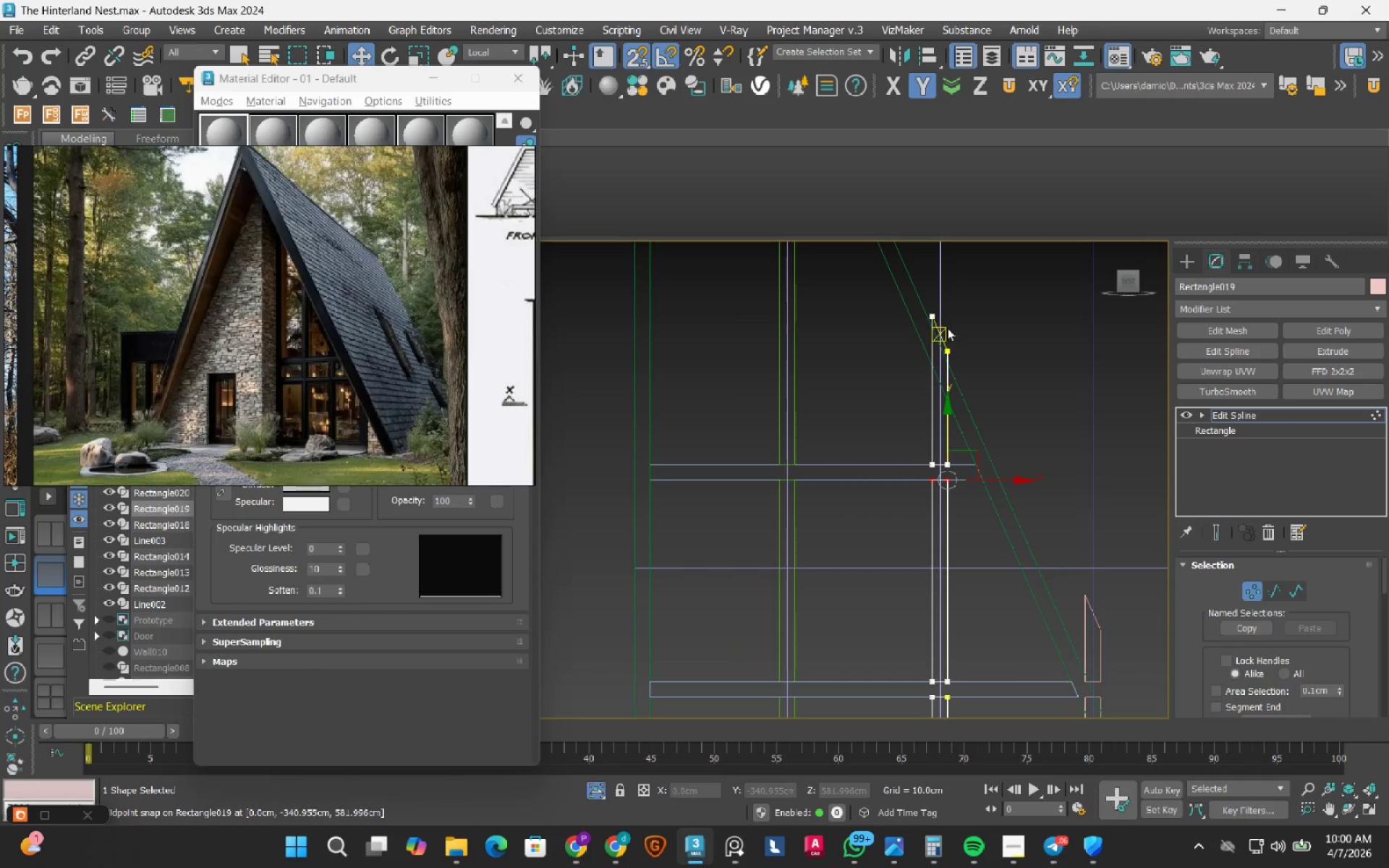 
left_click_drag(start_coordinate=[863, 273], to_coordinate=[1030, 481])
 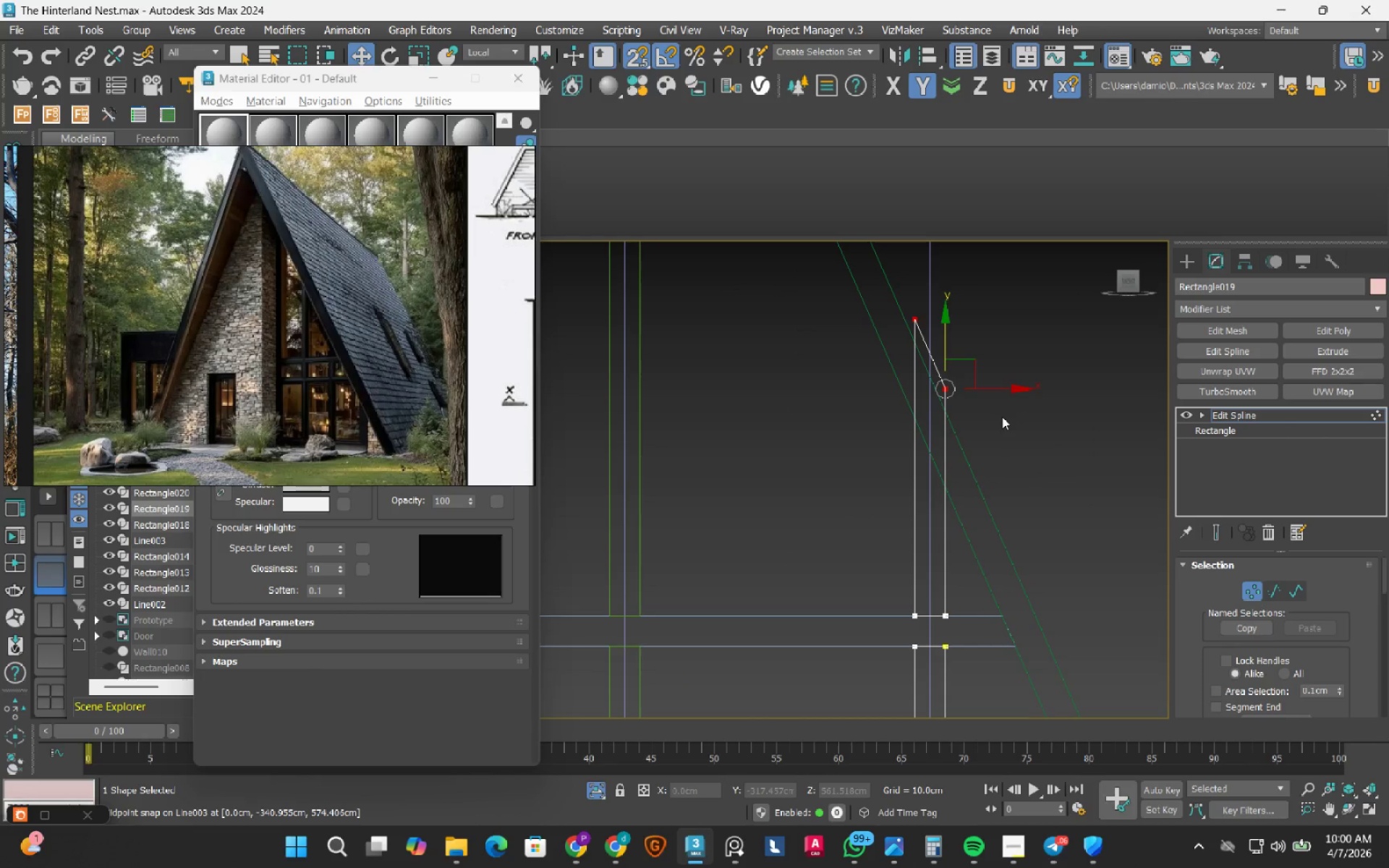 
scroll: coordinate [950, 314], scroll_direction: up, amount: 2.0
 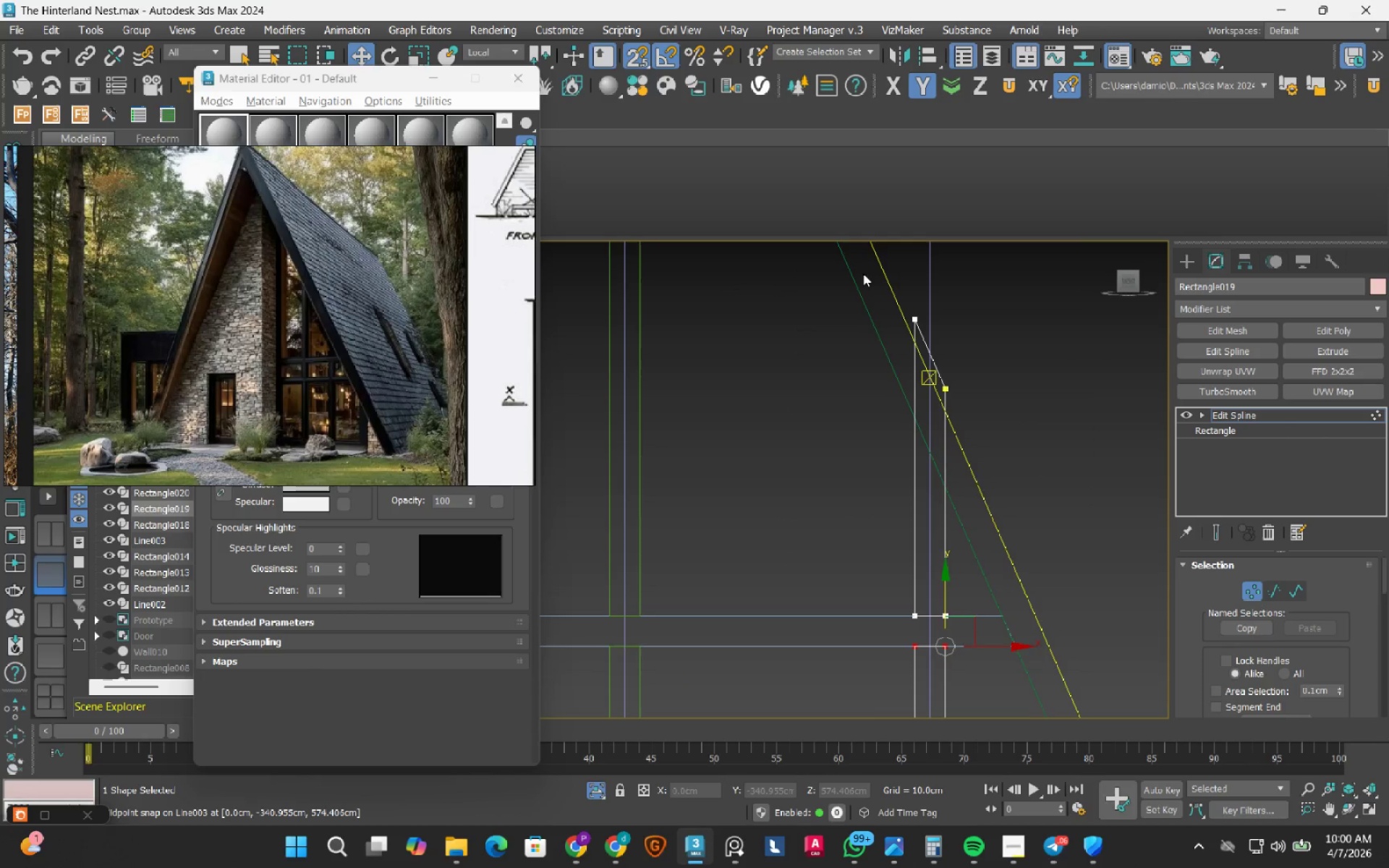 
key(S)
 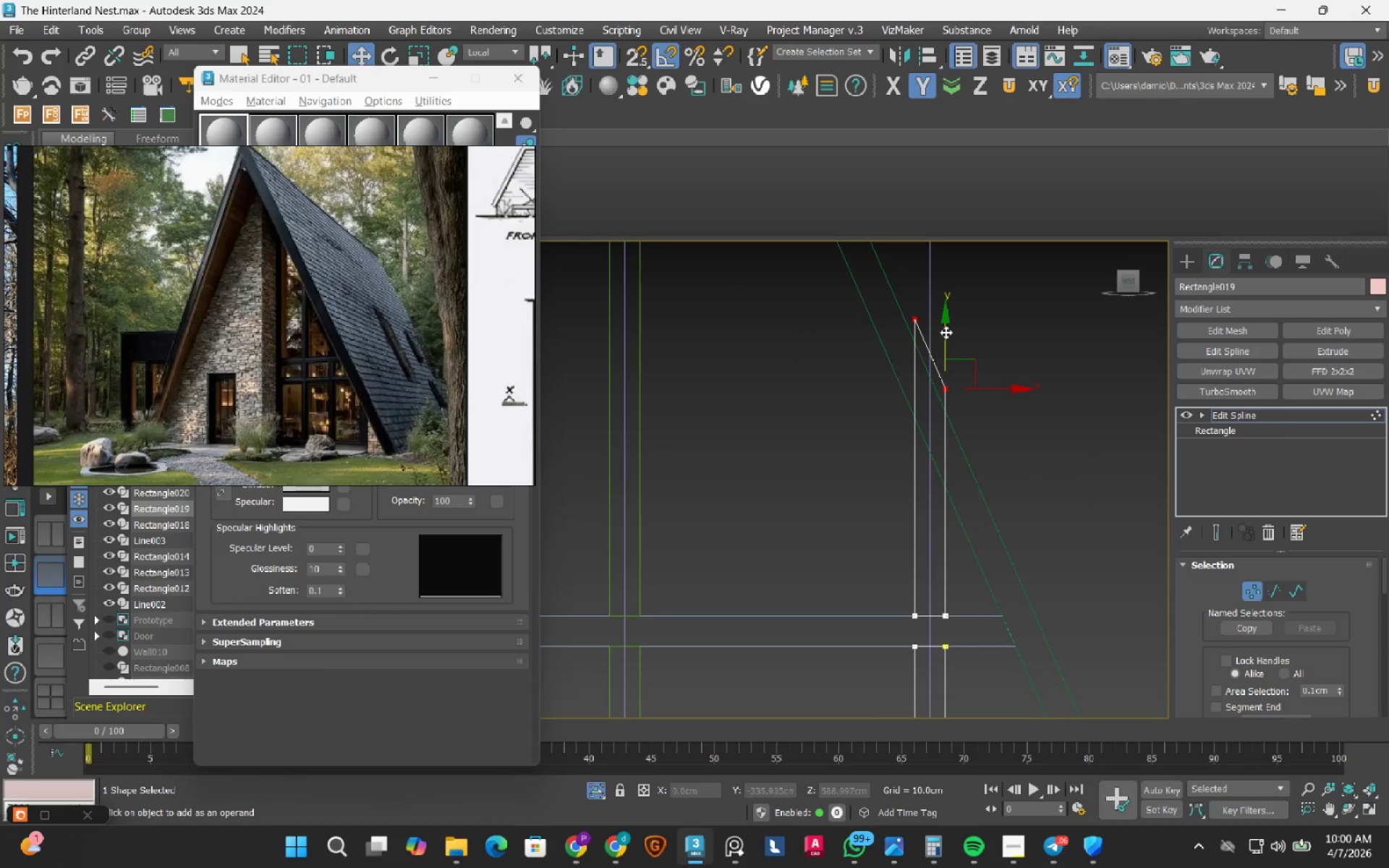 
left_click_drag(start_coordinate=[946, 332], to_coordinate=[912, 432])
 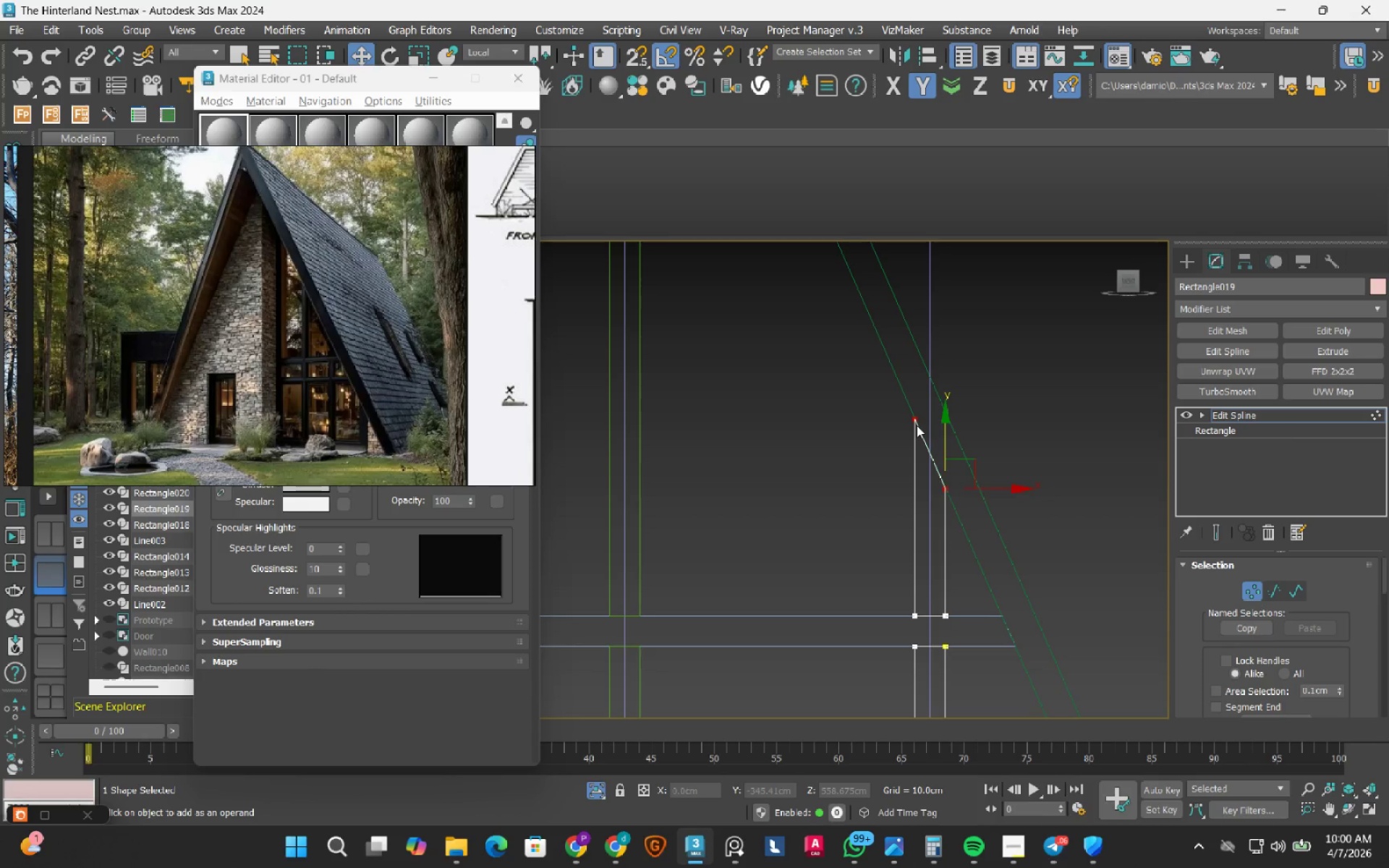 
wait(5.94)
 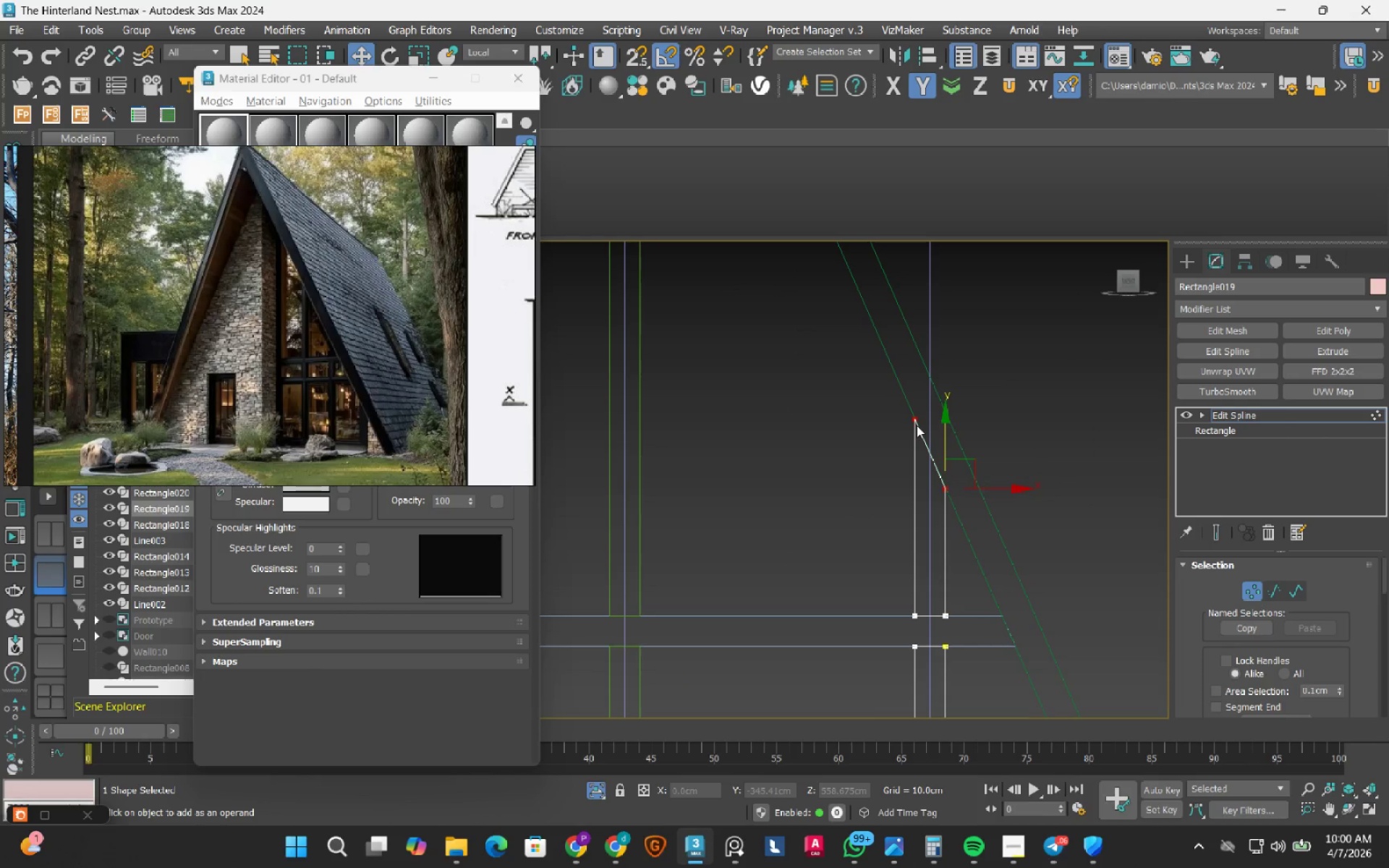 
scroll: coordinate [634, 310], scroll_direction: down, amount: 15.0
 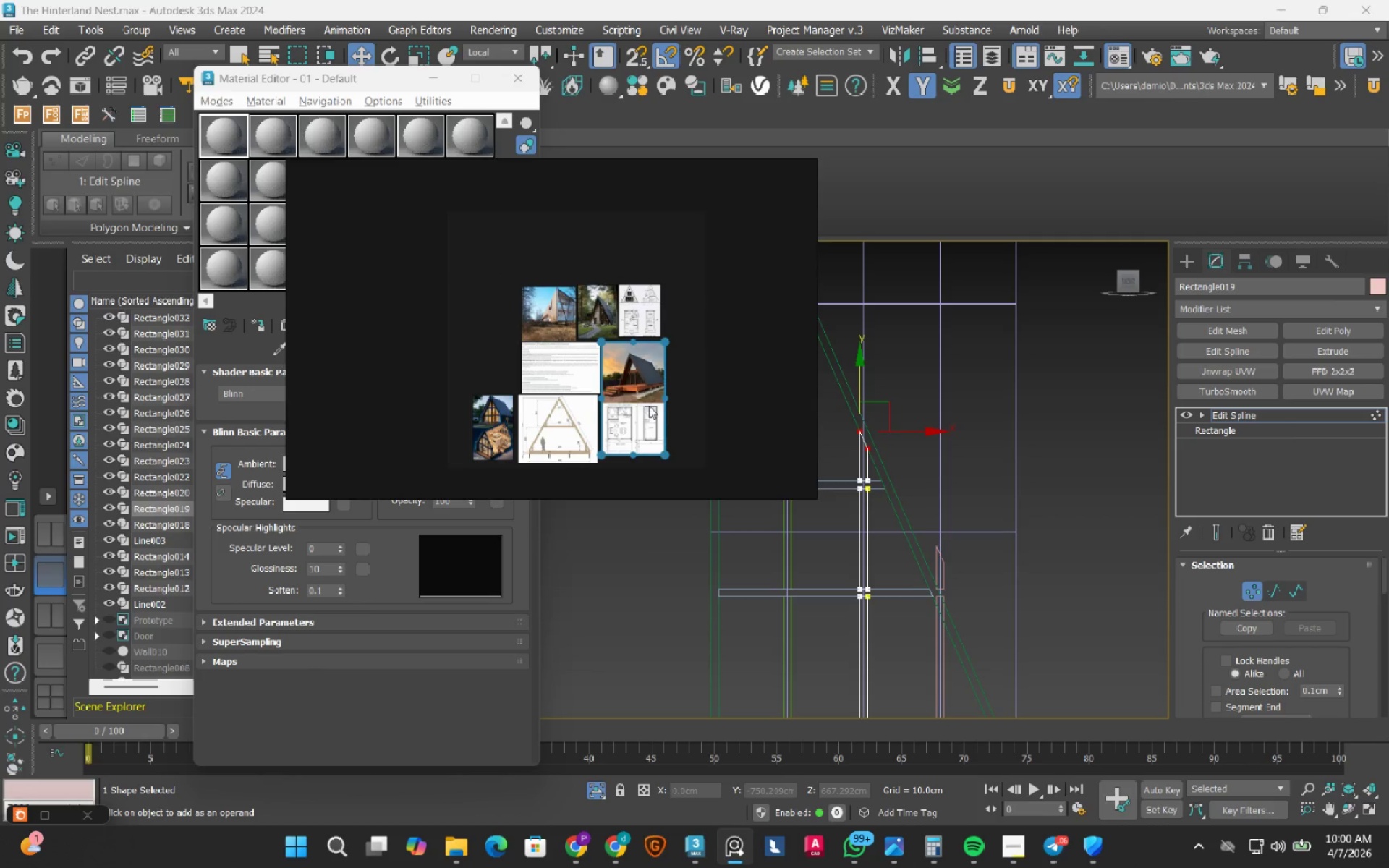 
scroll: coordinate [541, 330], scroll_direction: up, amount: 4.0
 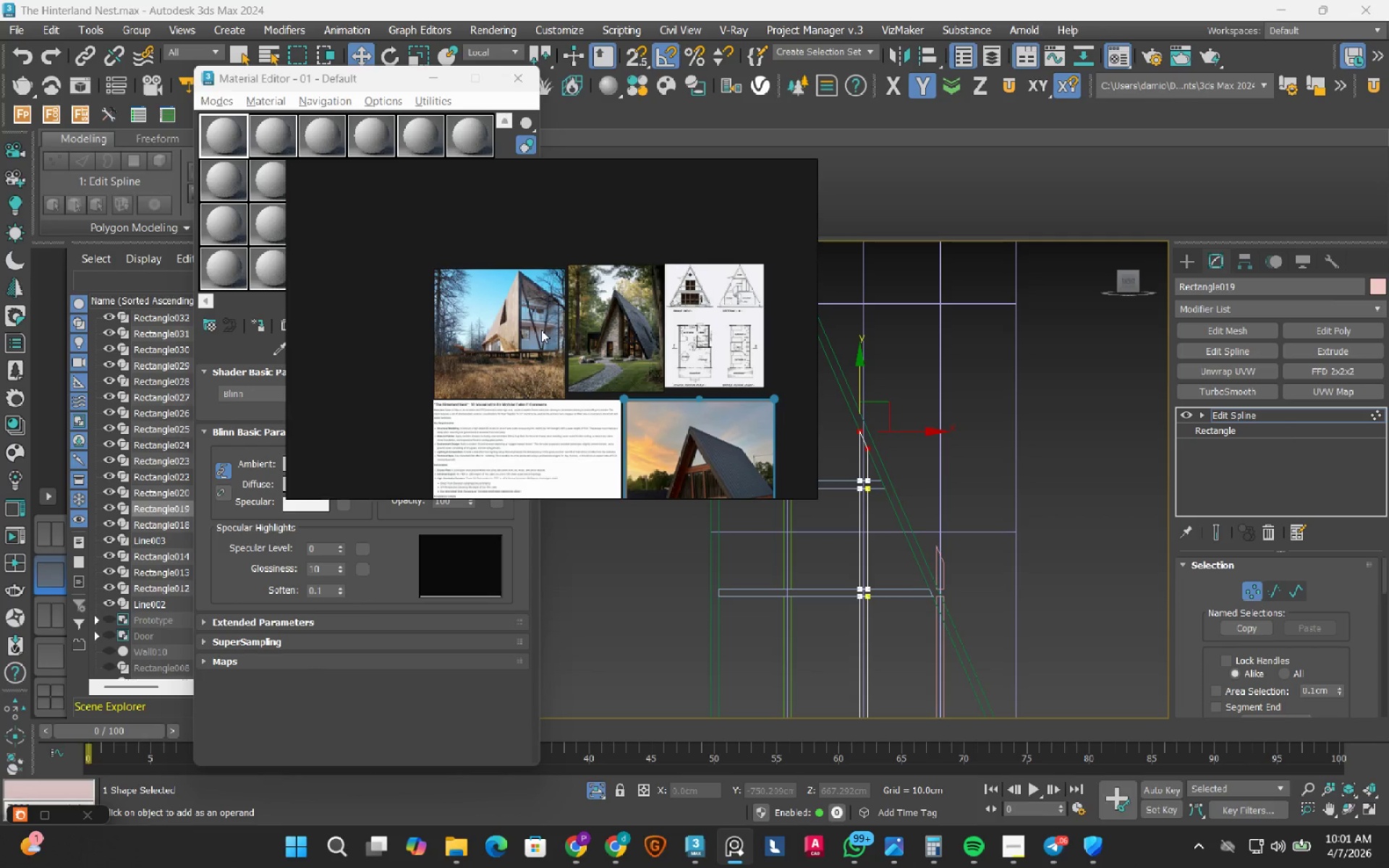 
scroll: coordinate [541, 330], scroll_direction: down, amount: 2.0
 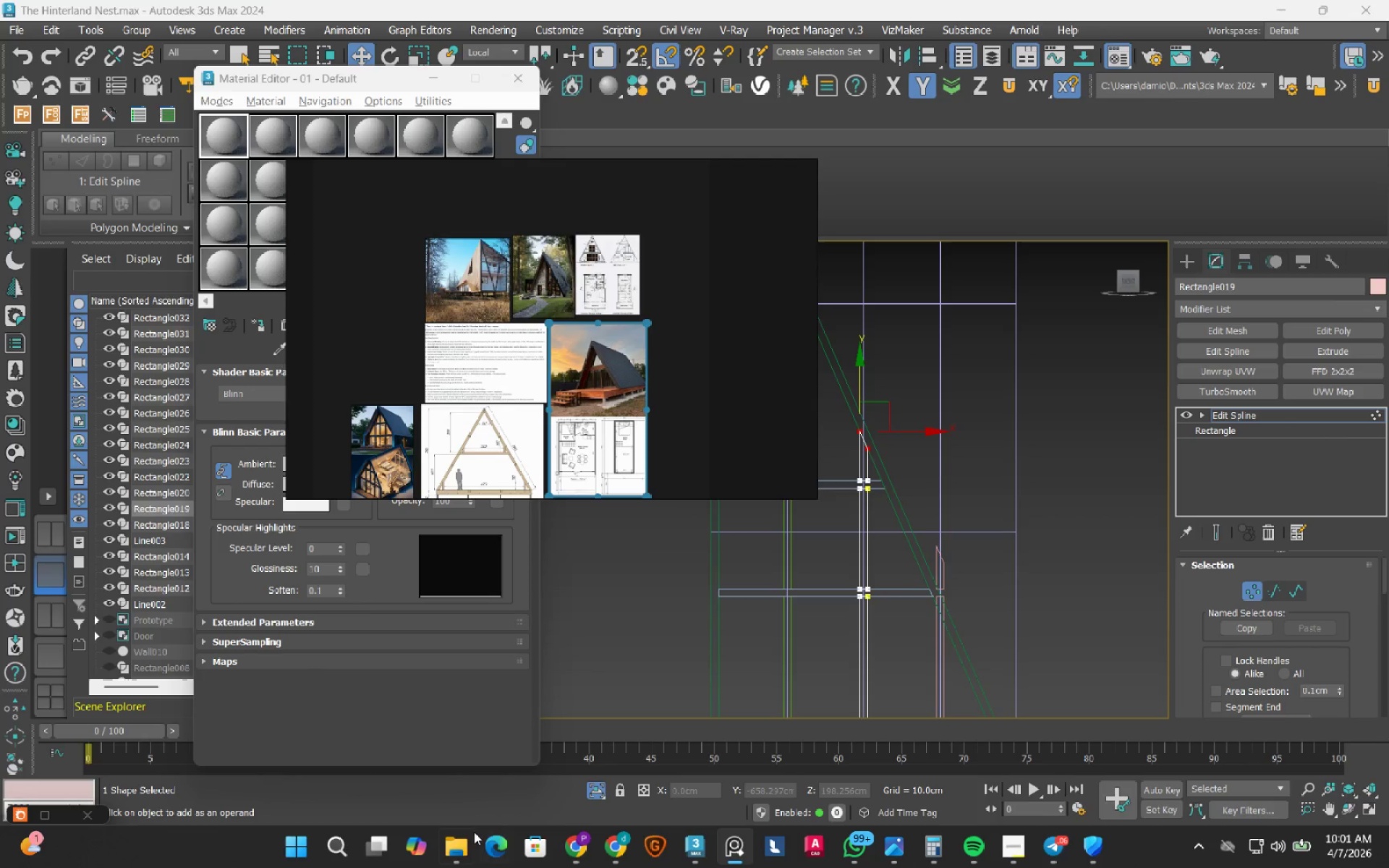 
left_click([456, 860])
 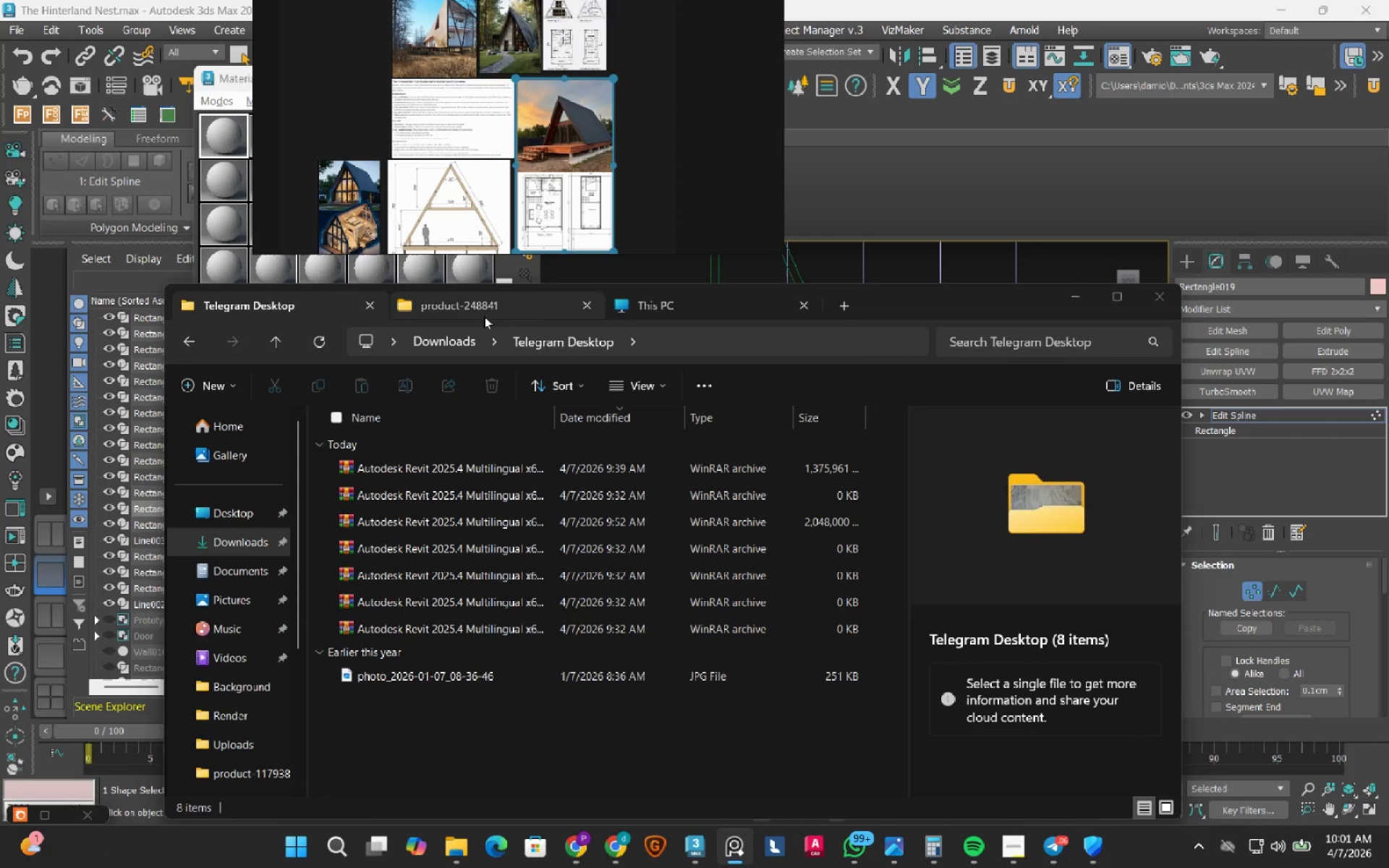 
left_click([666, 308])
 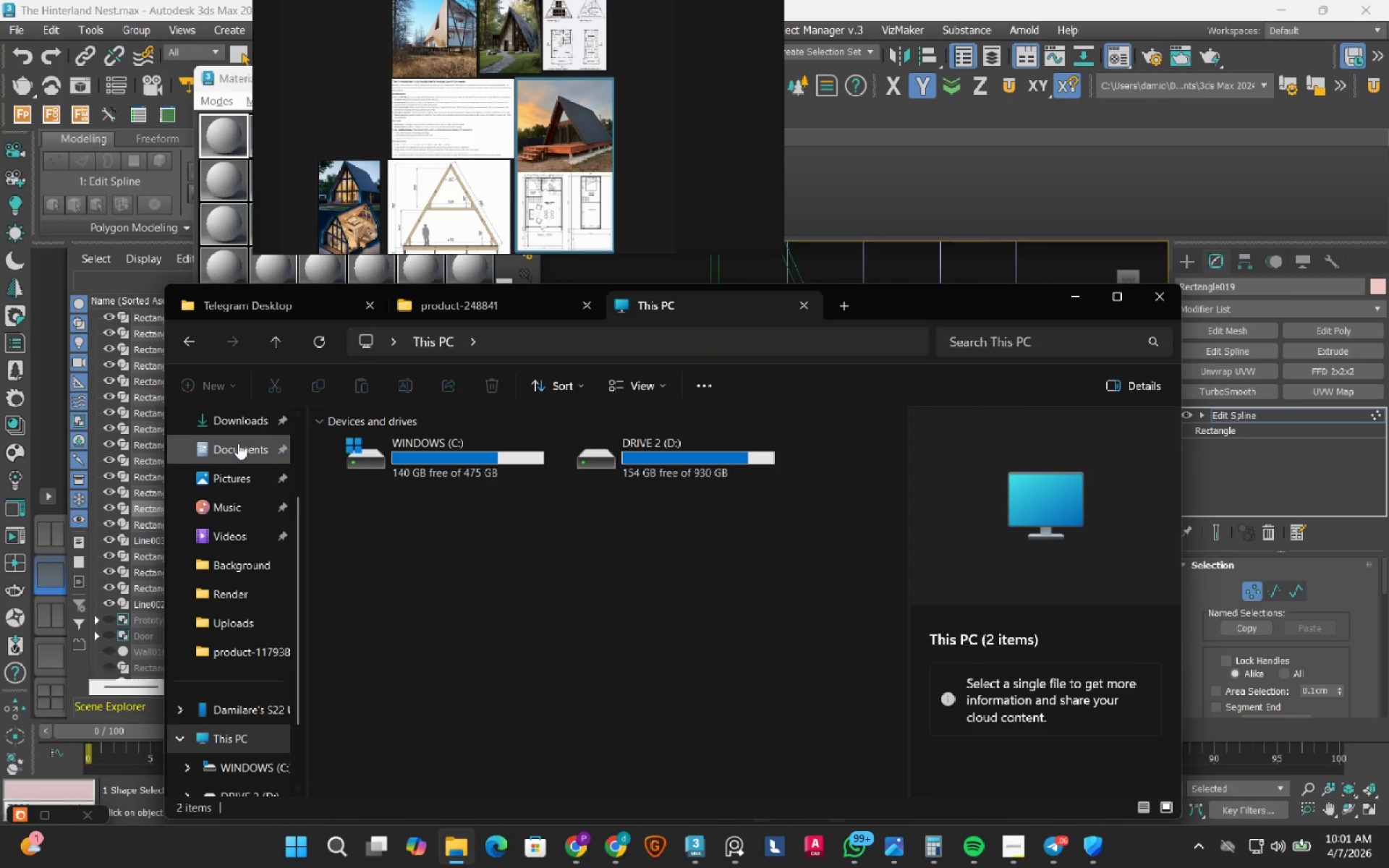 
left_click([238, 443])
 